 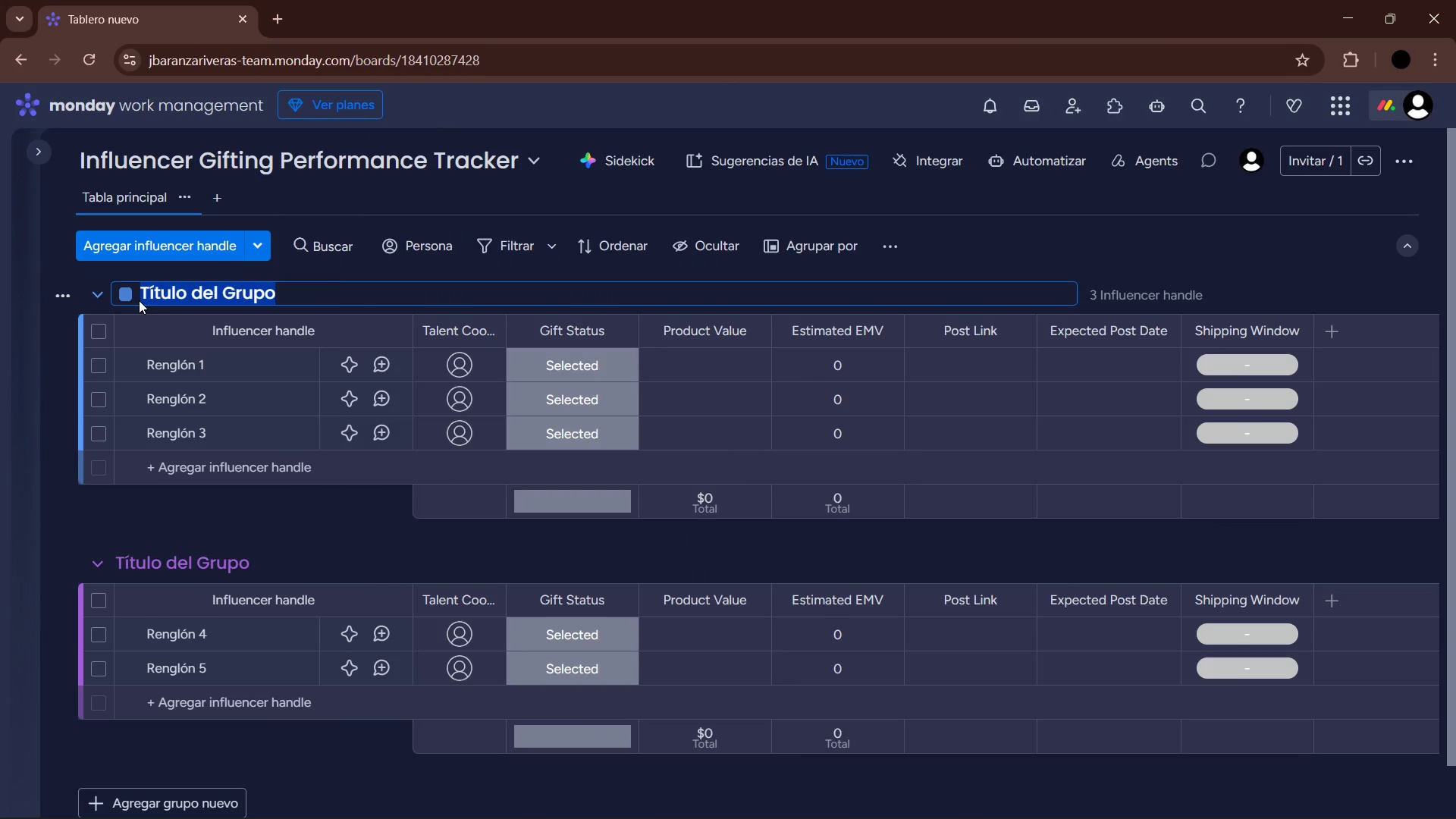 
type(Active Gifting Campaigns)
 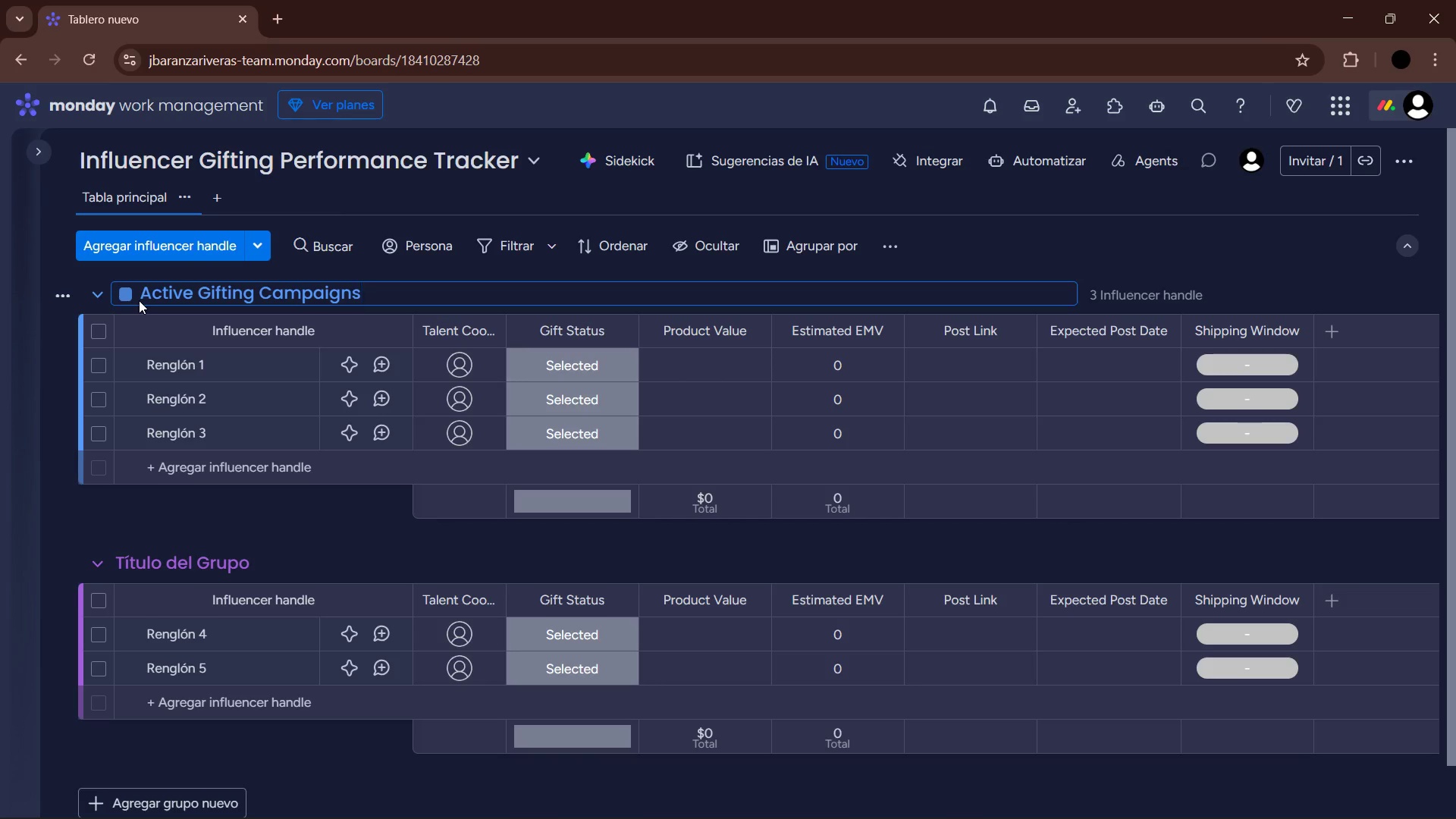 
key(Enter)
 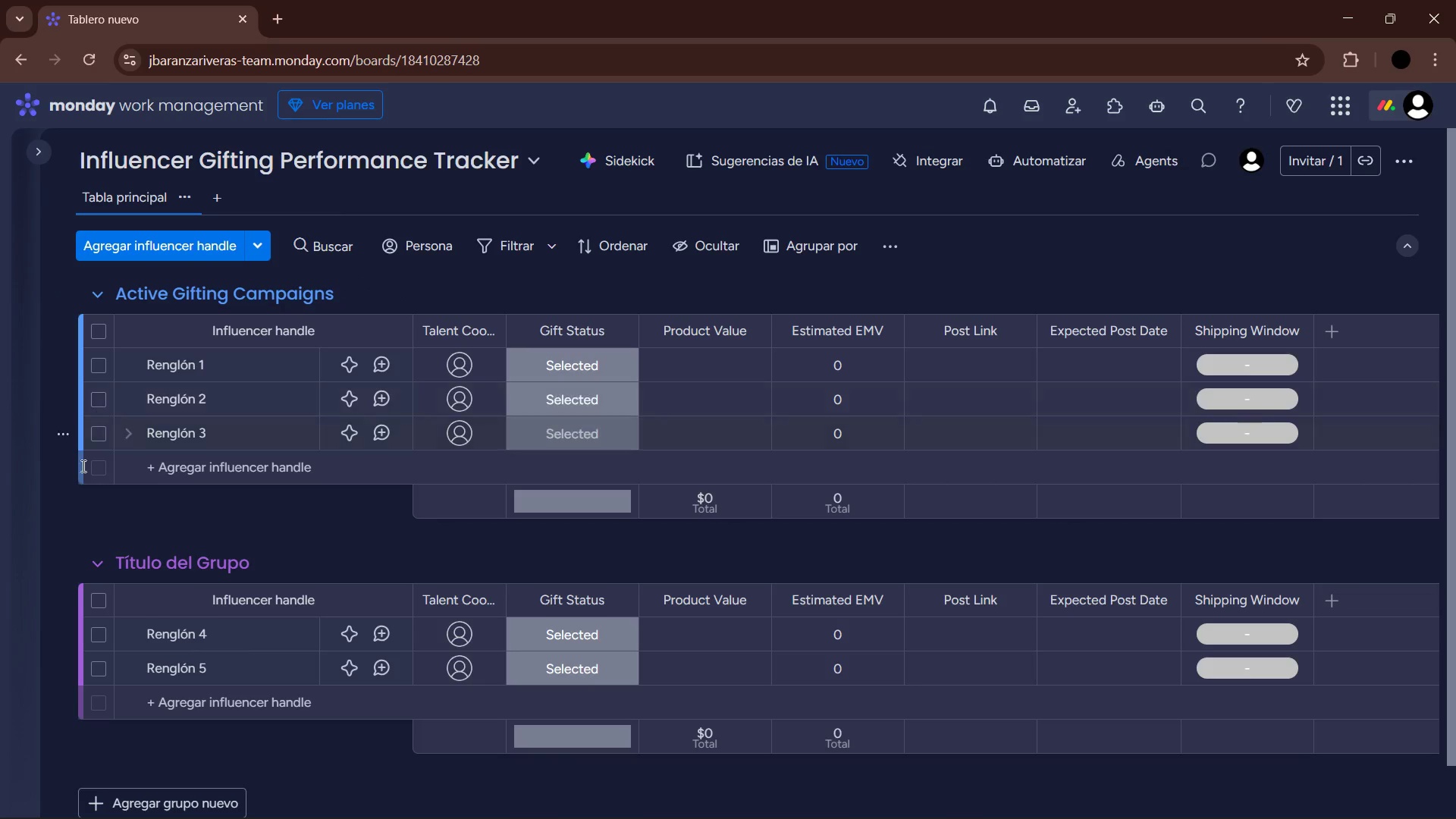 
left_click([177, 558])
 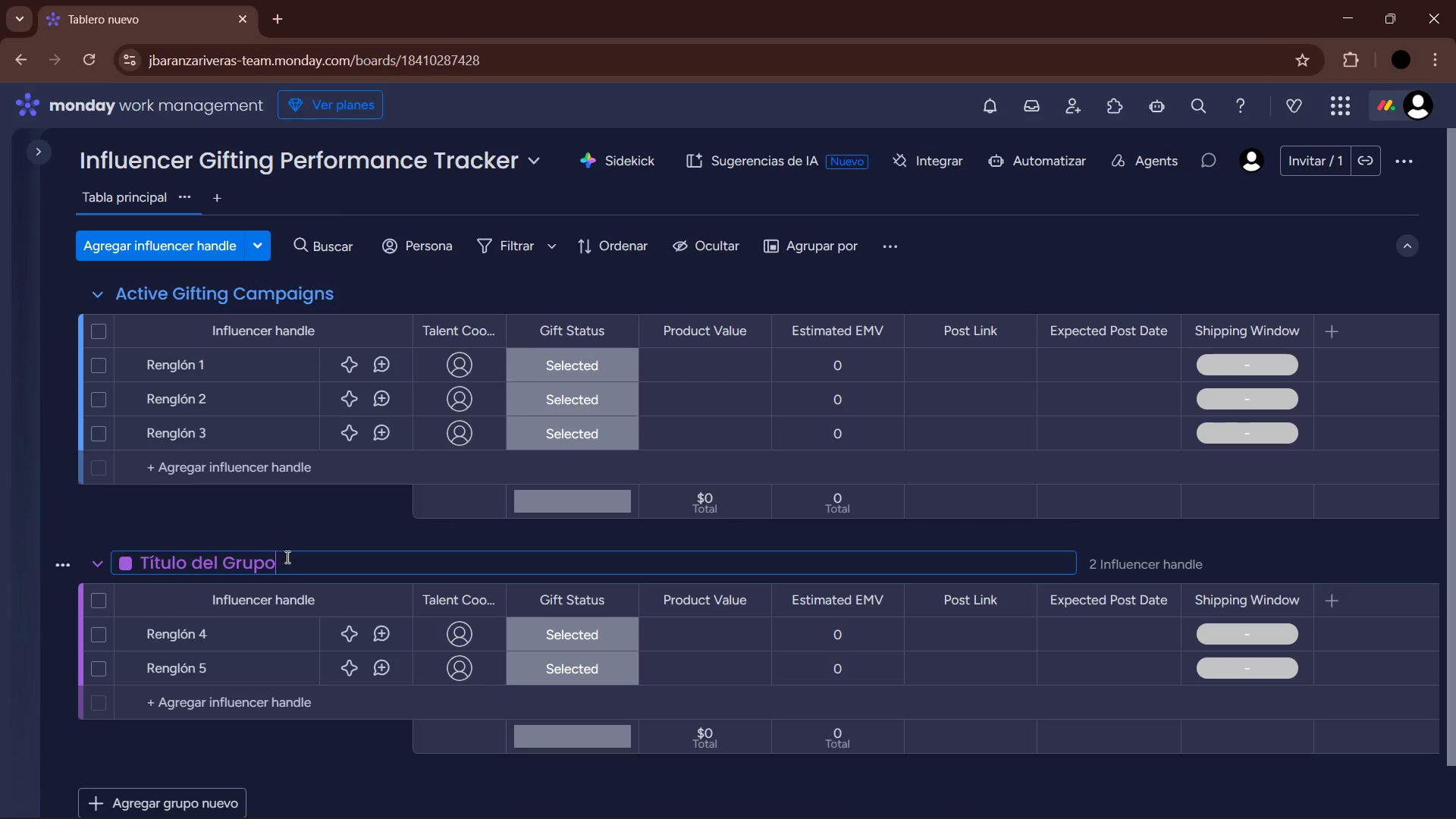 
left_click_drag(start_coordinate=[297, 559], to_coordinate=[65, 576])
 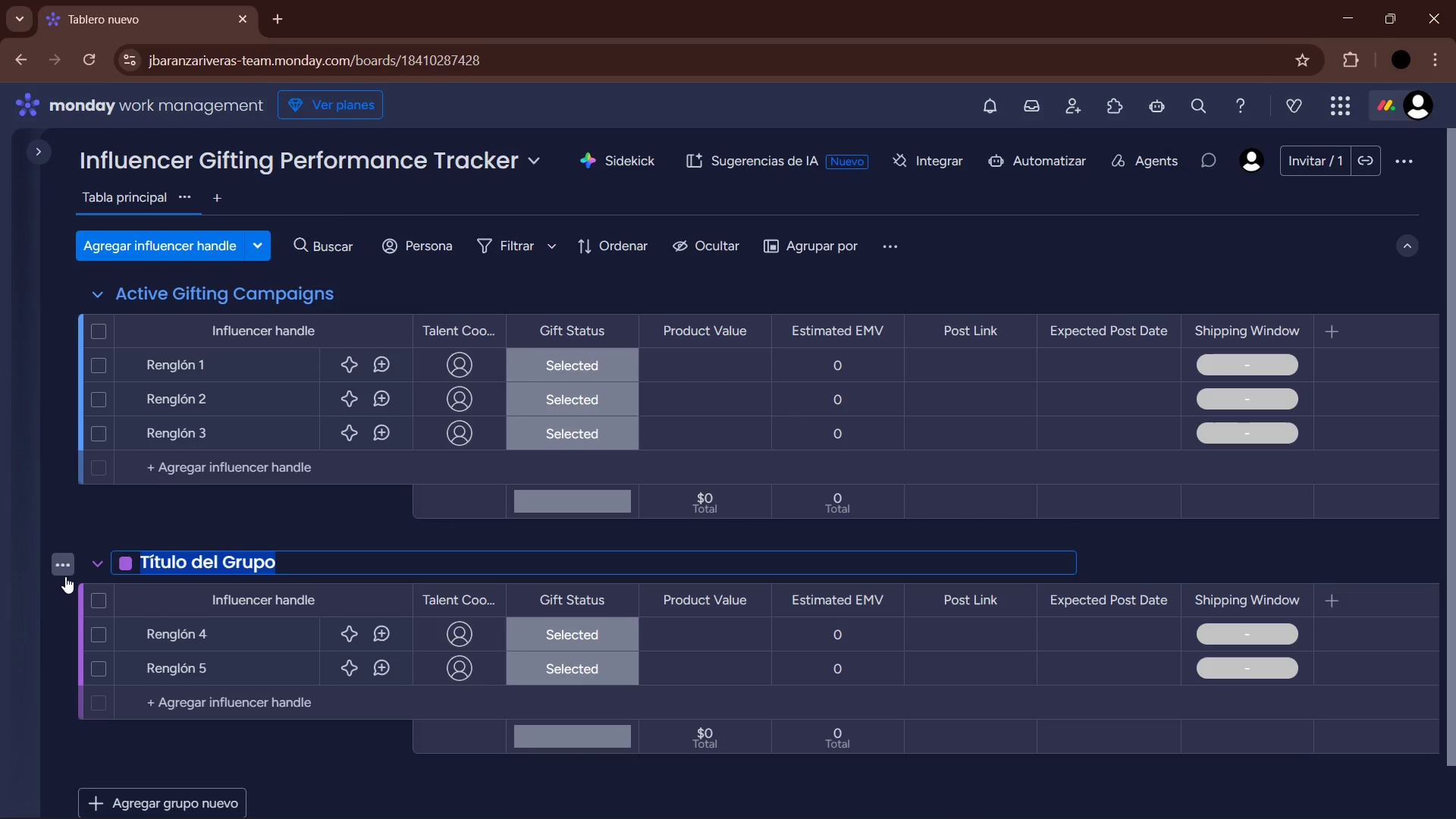 
type(Completed P)
key(Backspace)
type(& Posted)
 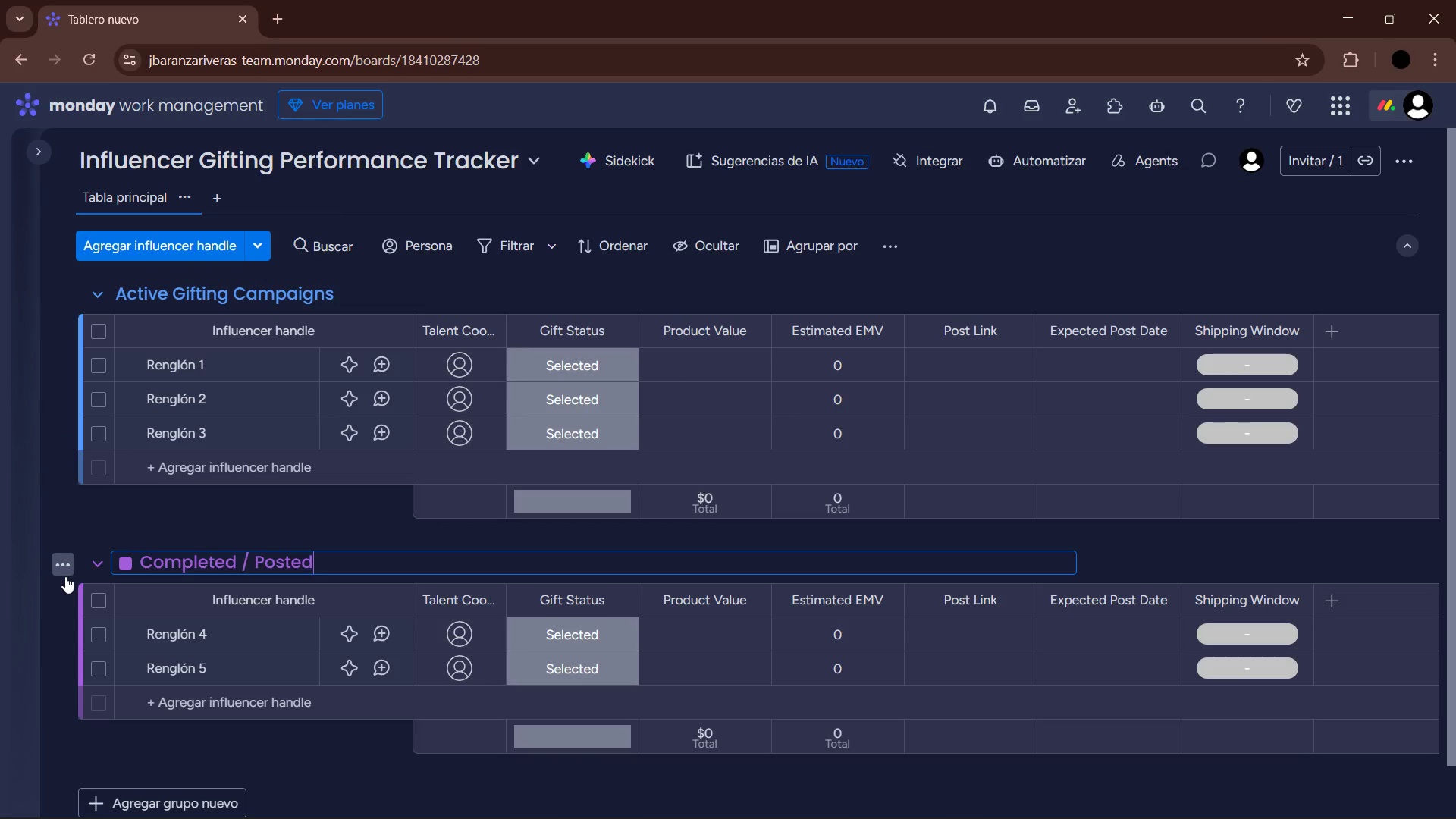 
 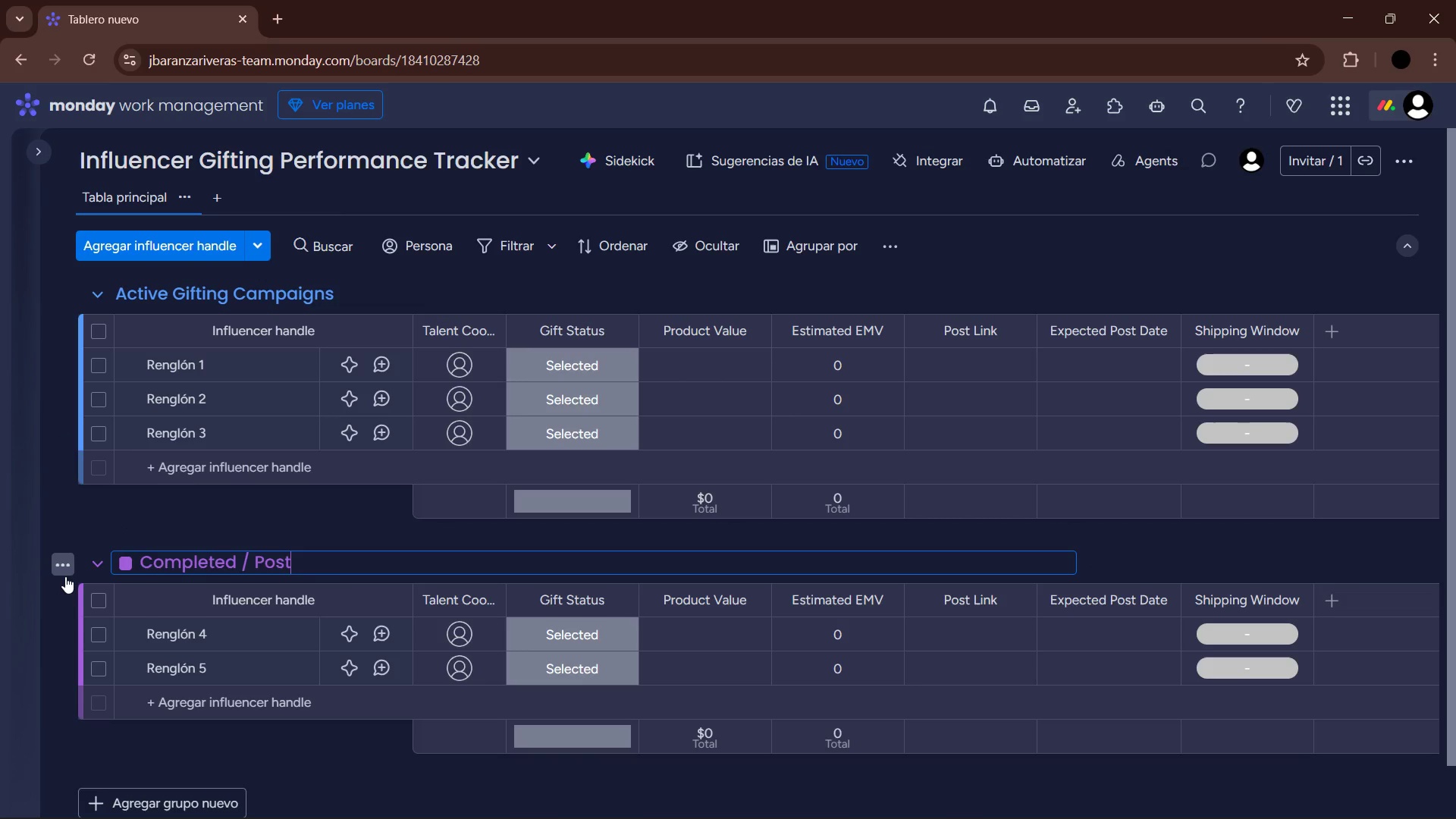 
key(Enter)
 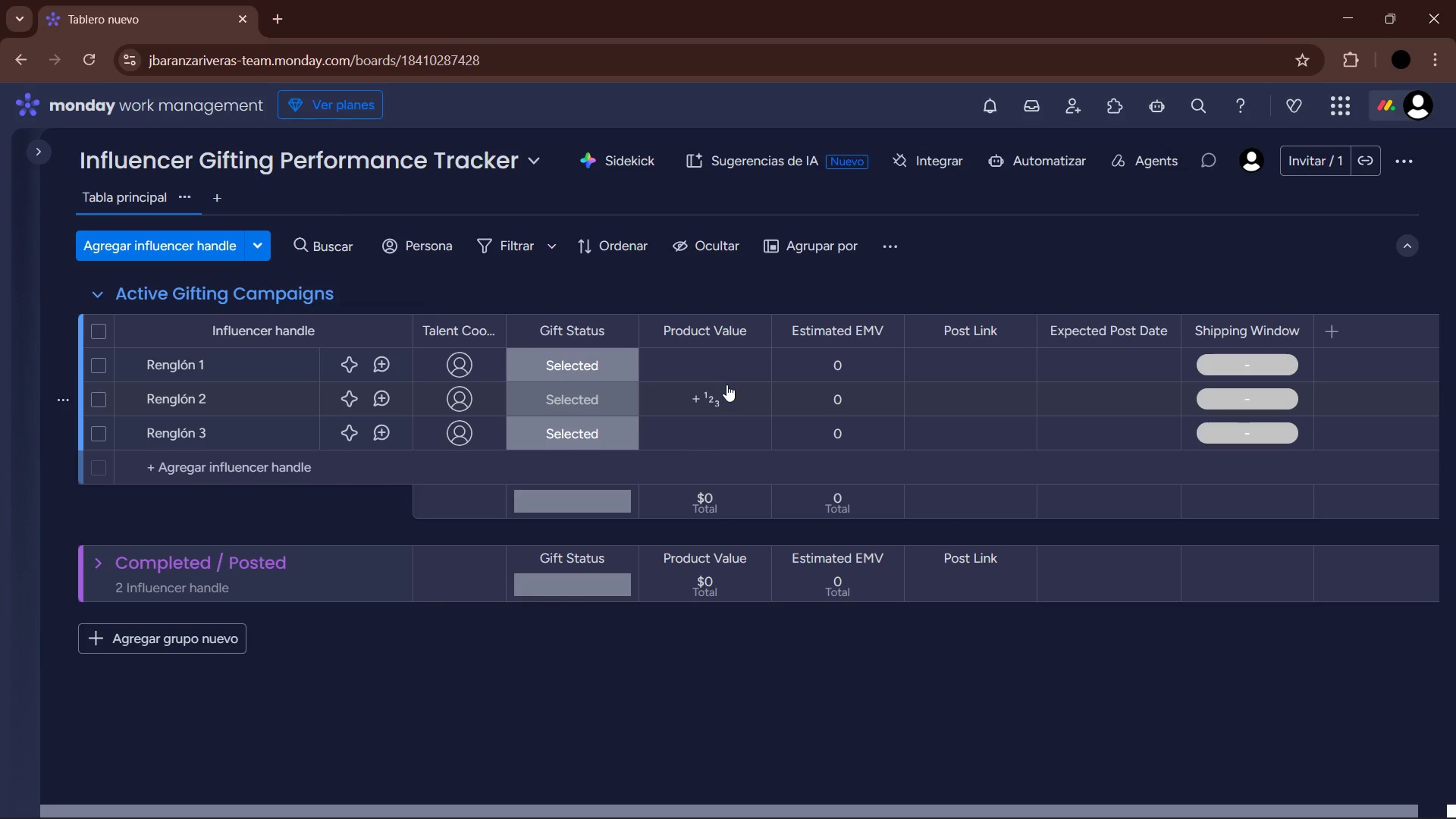 
wait(108.84)
 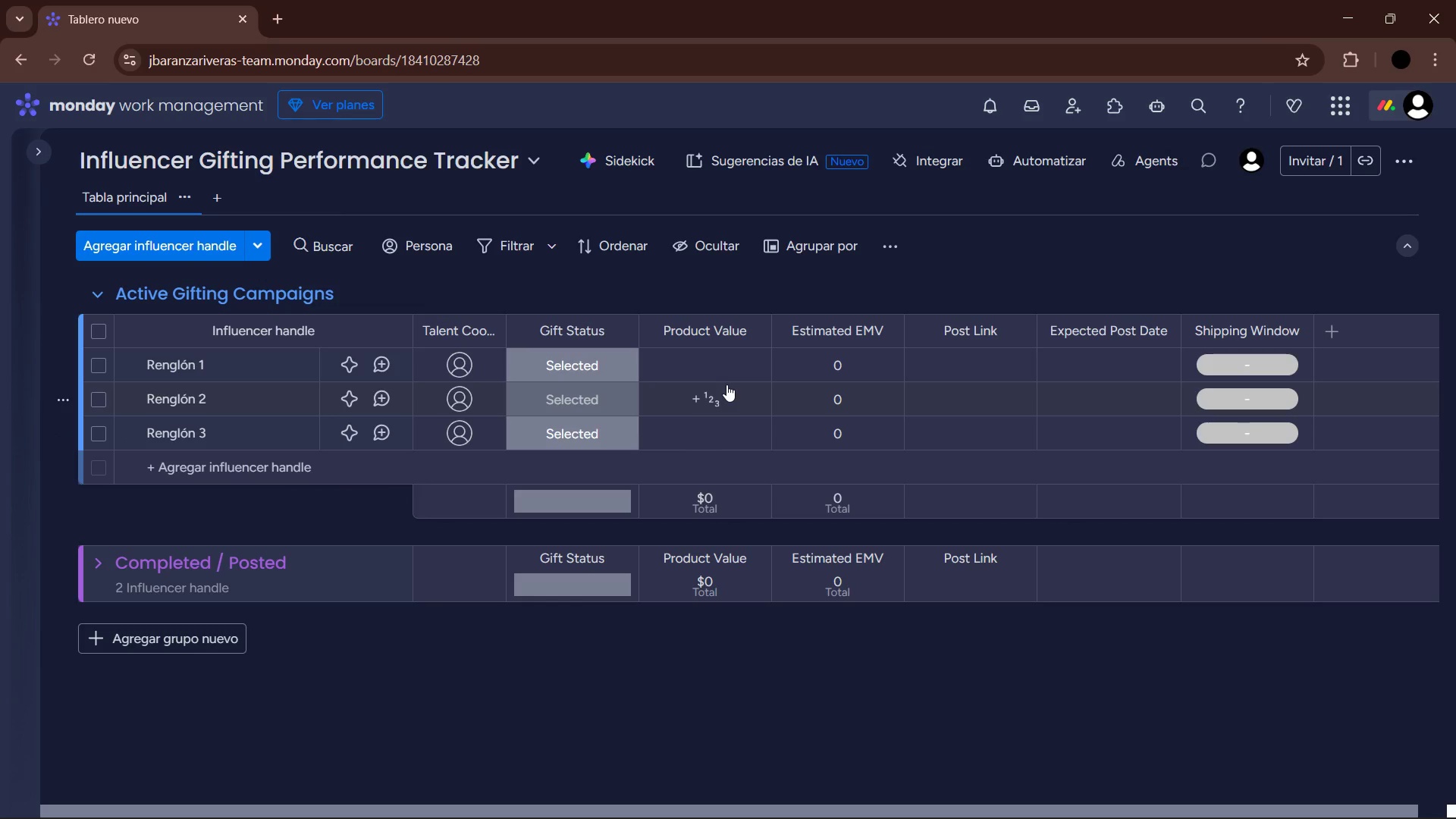 
key(Numpad1)
 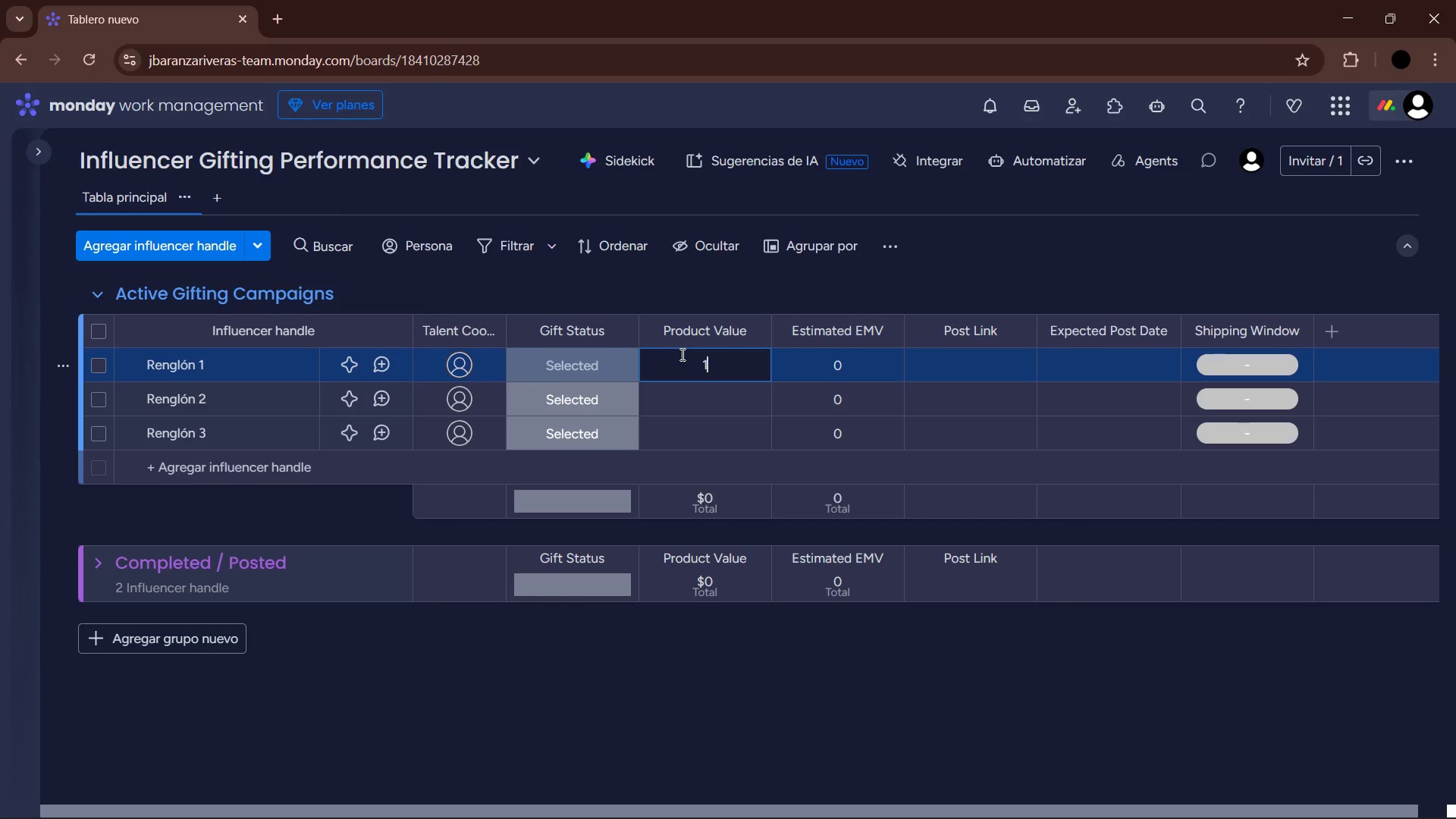 
key(Numpad2)
 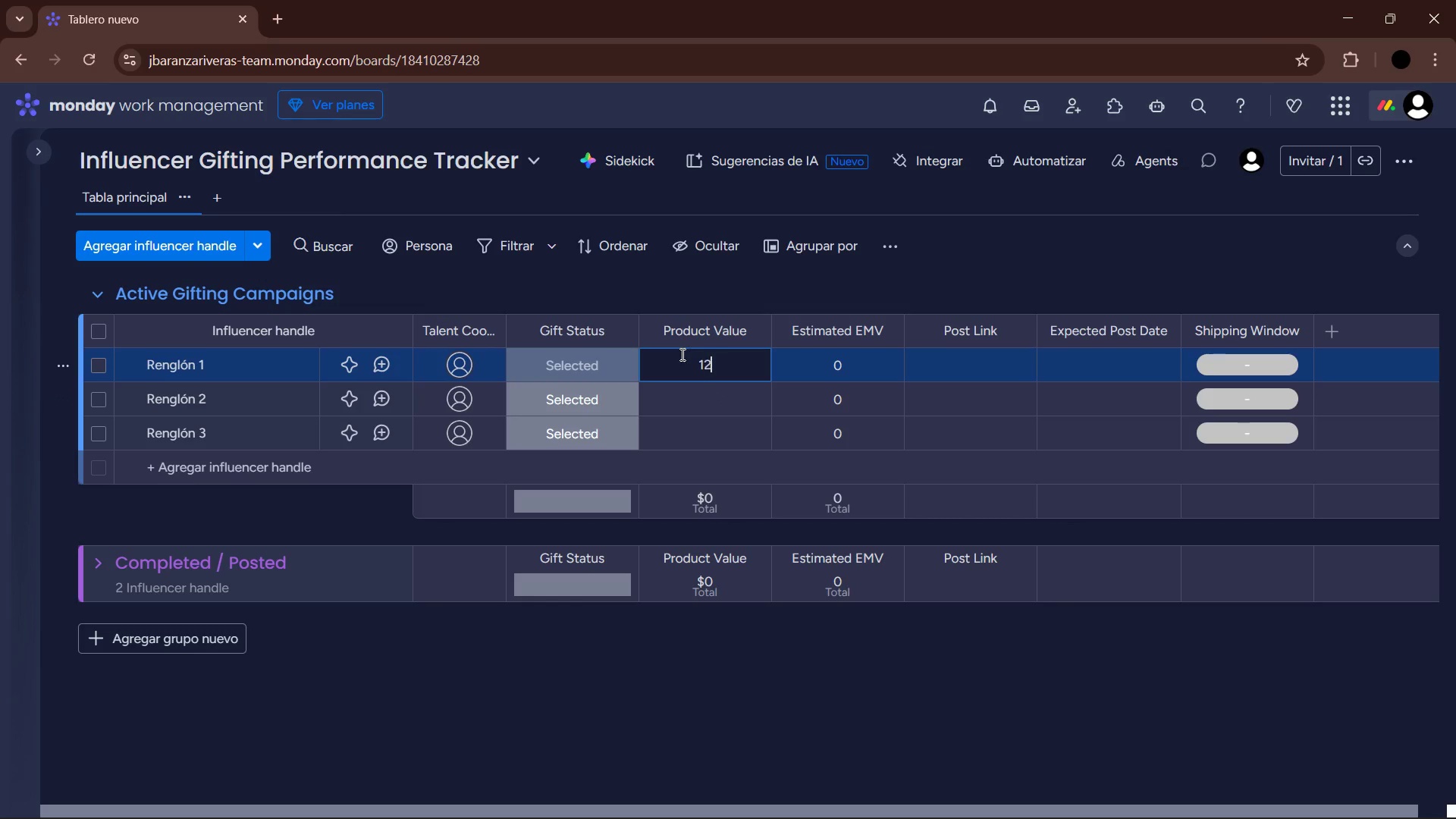 
key(Numpad0)
 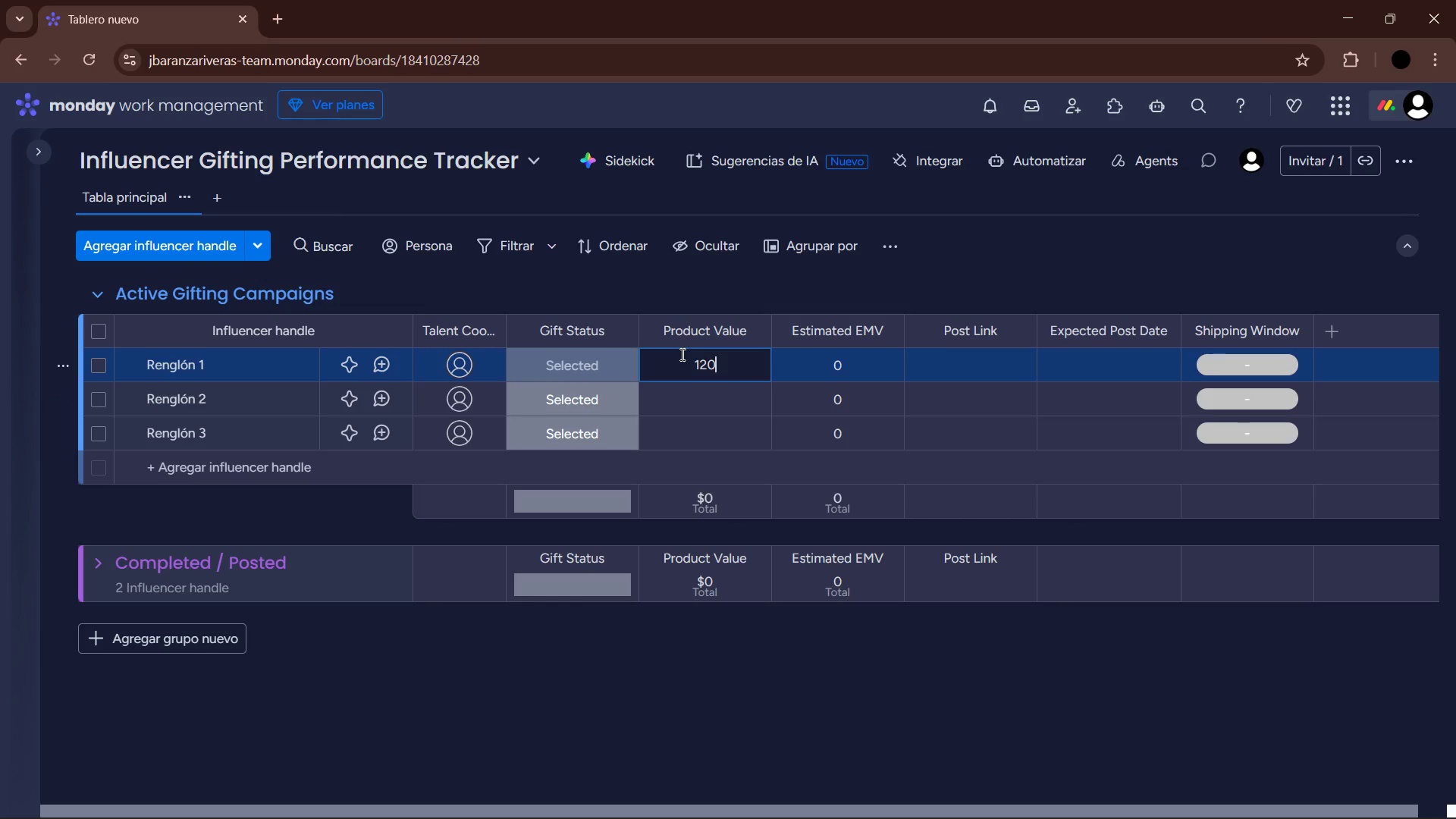 
key(Enter)
 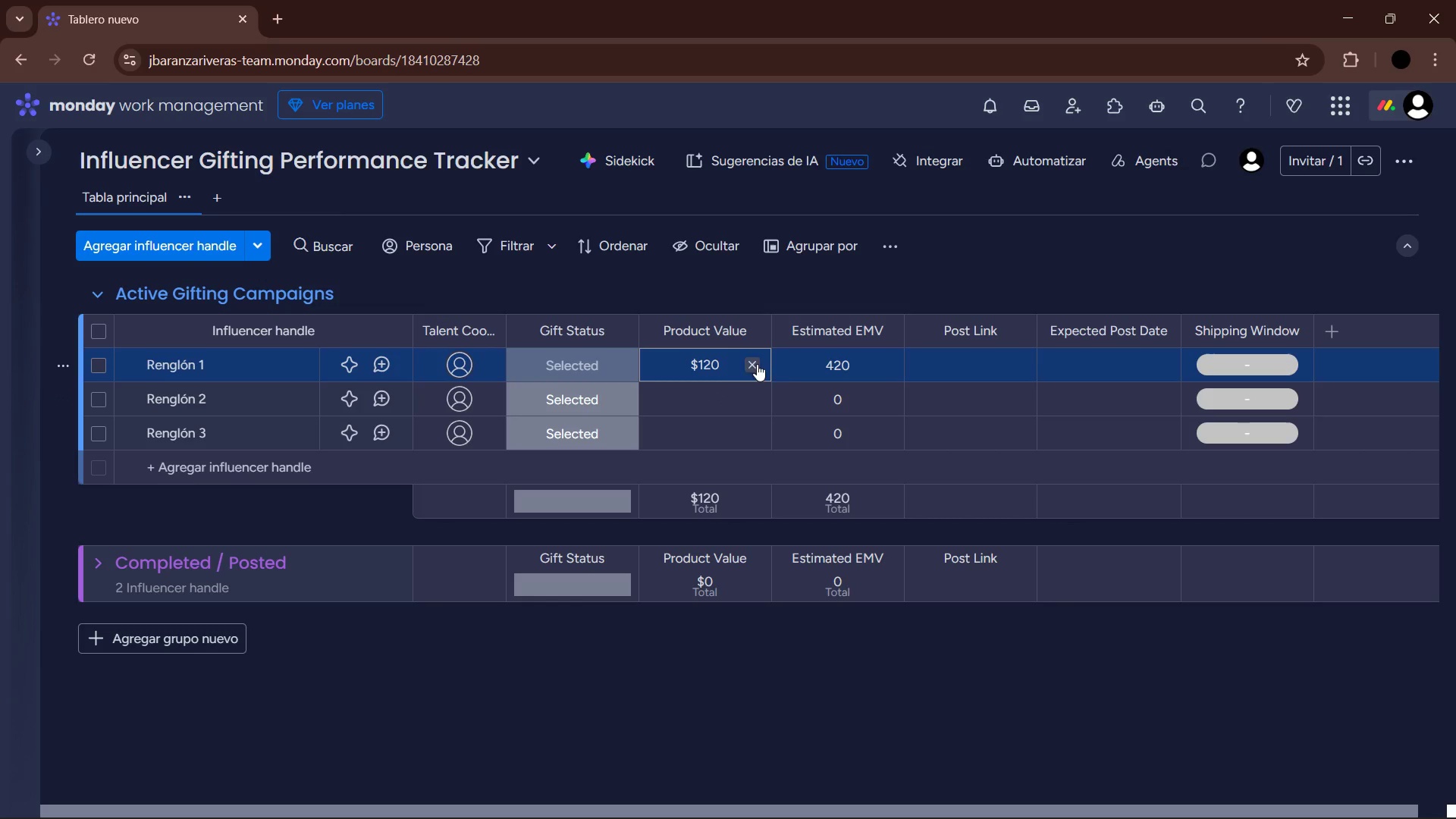 
left_click([761, 362])
 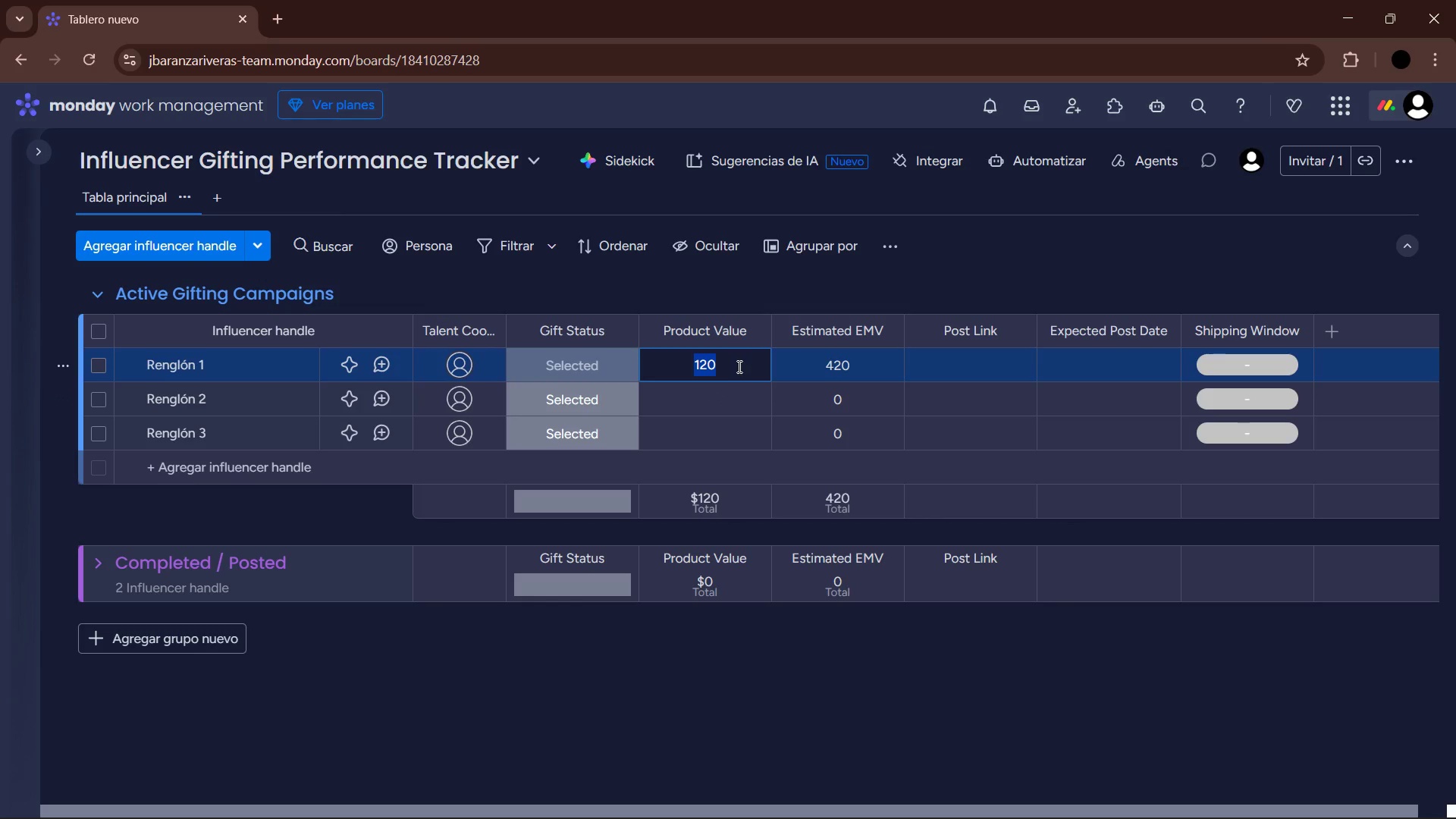 
left_click([738, 362])
 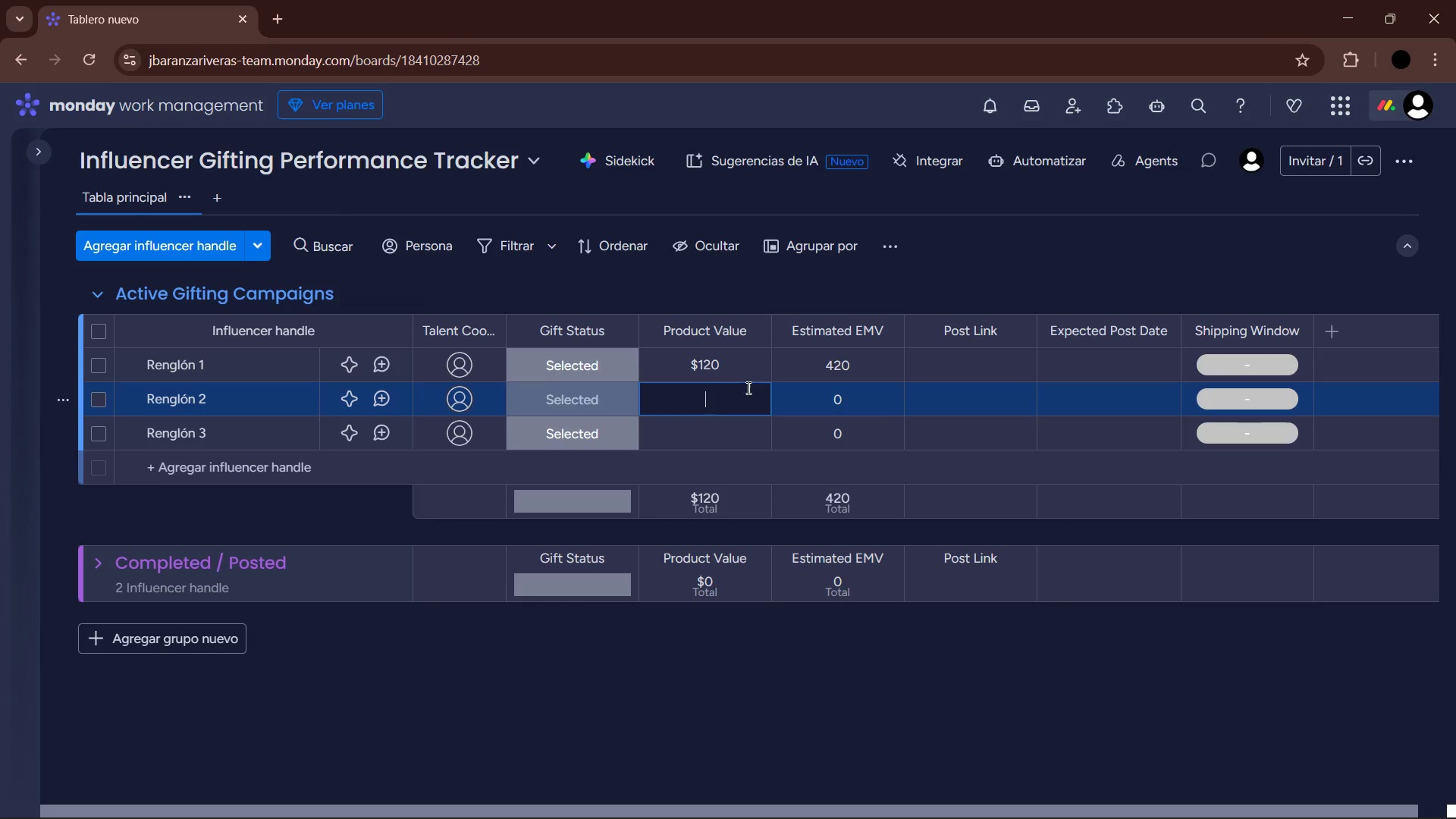 
left_click([753, 361])
 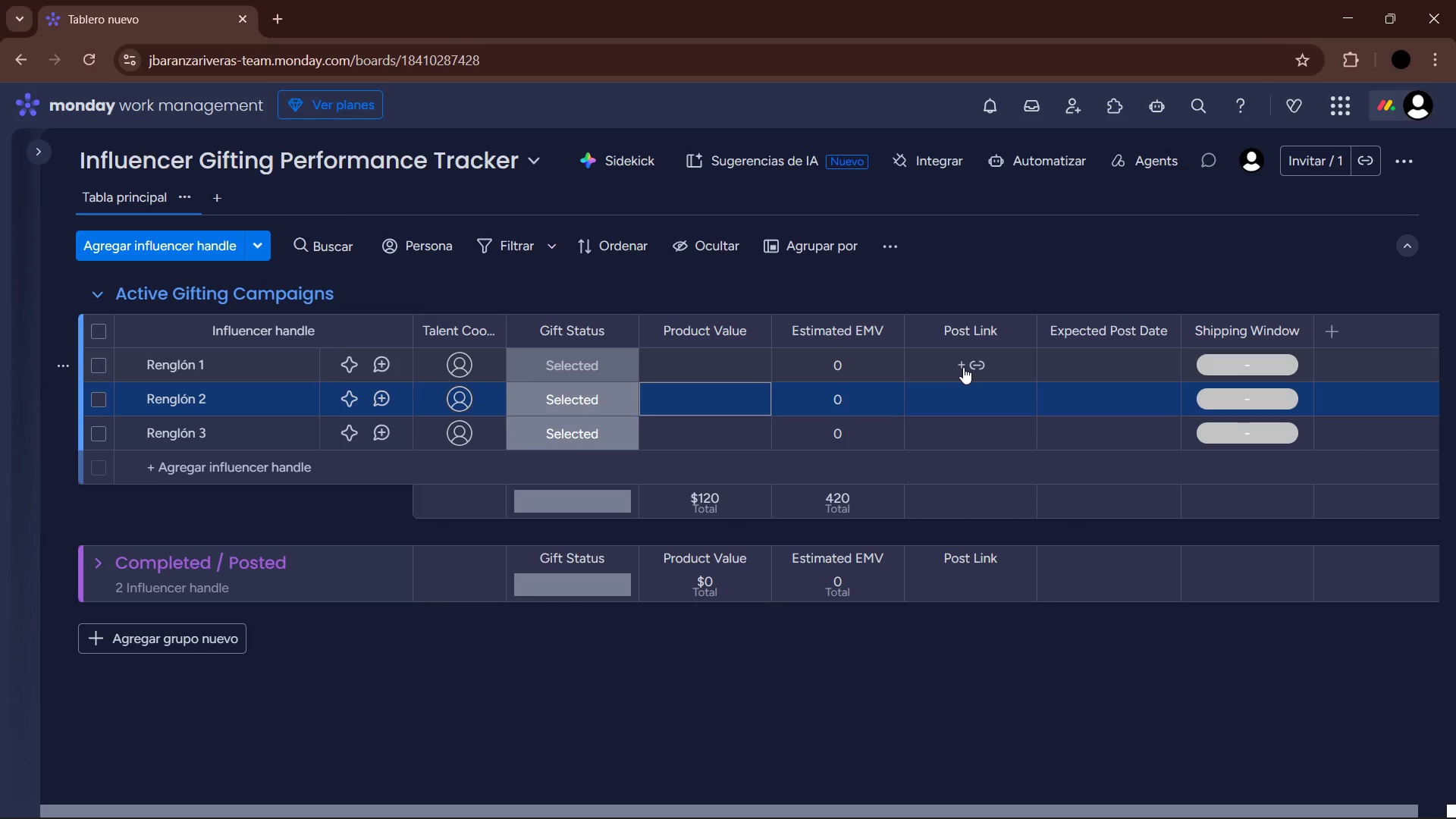 
wait(31.86)
 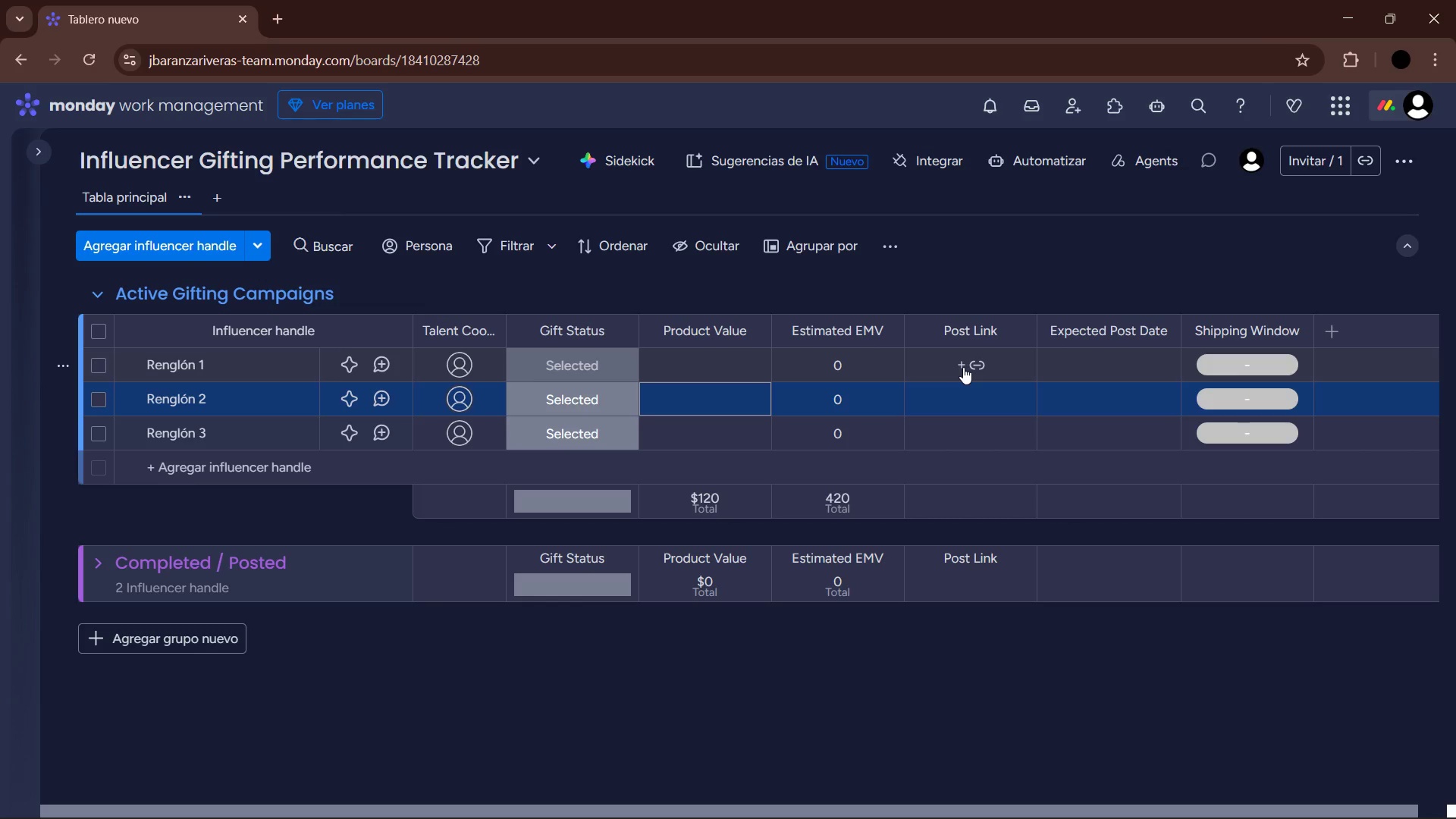 
left_click([199, 366])
 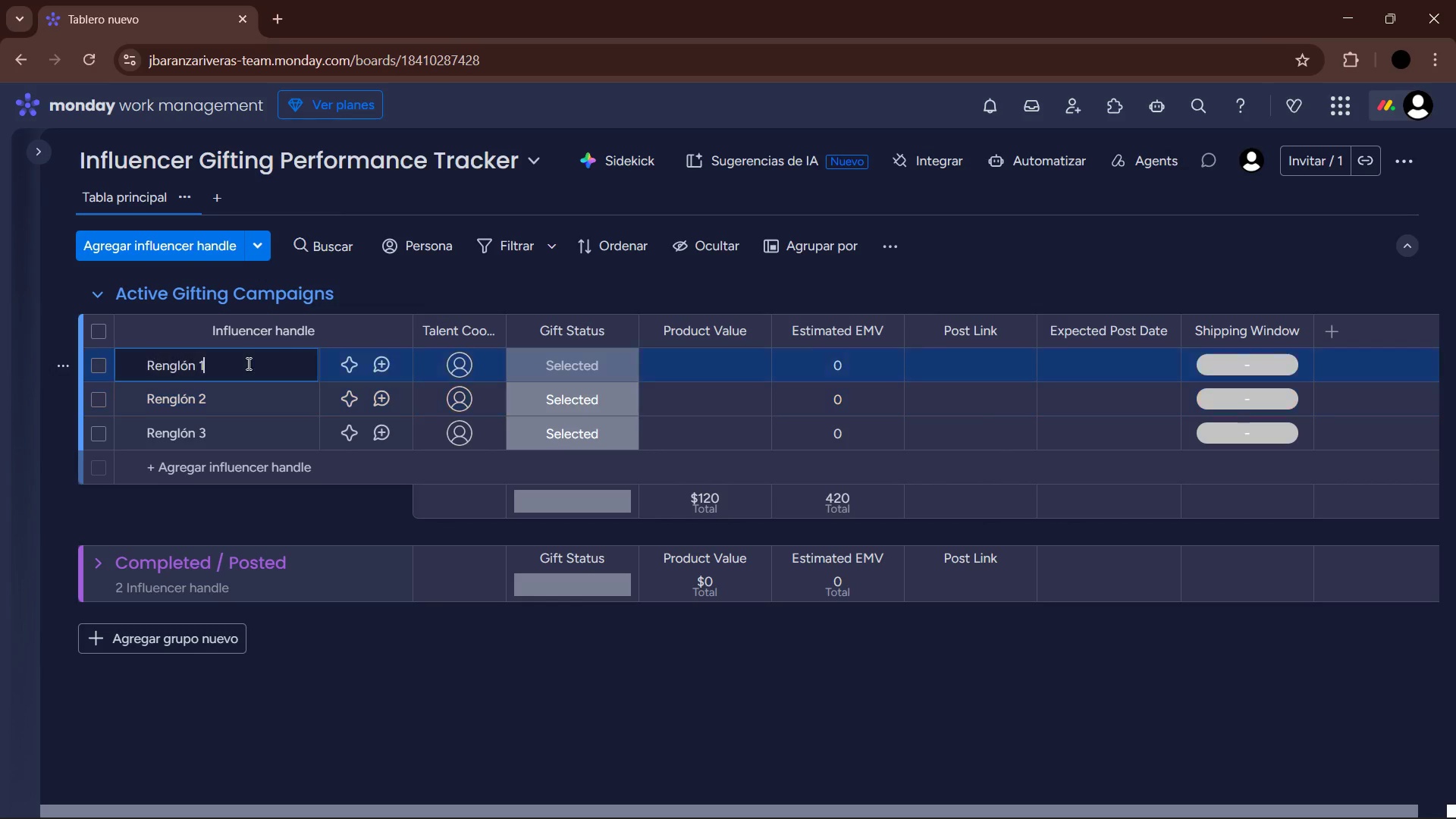 
left_click_drag(start_coordinate=[245, 363], to_coordinate=[114, 369])
 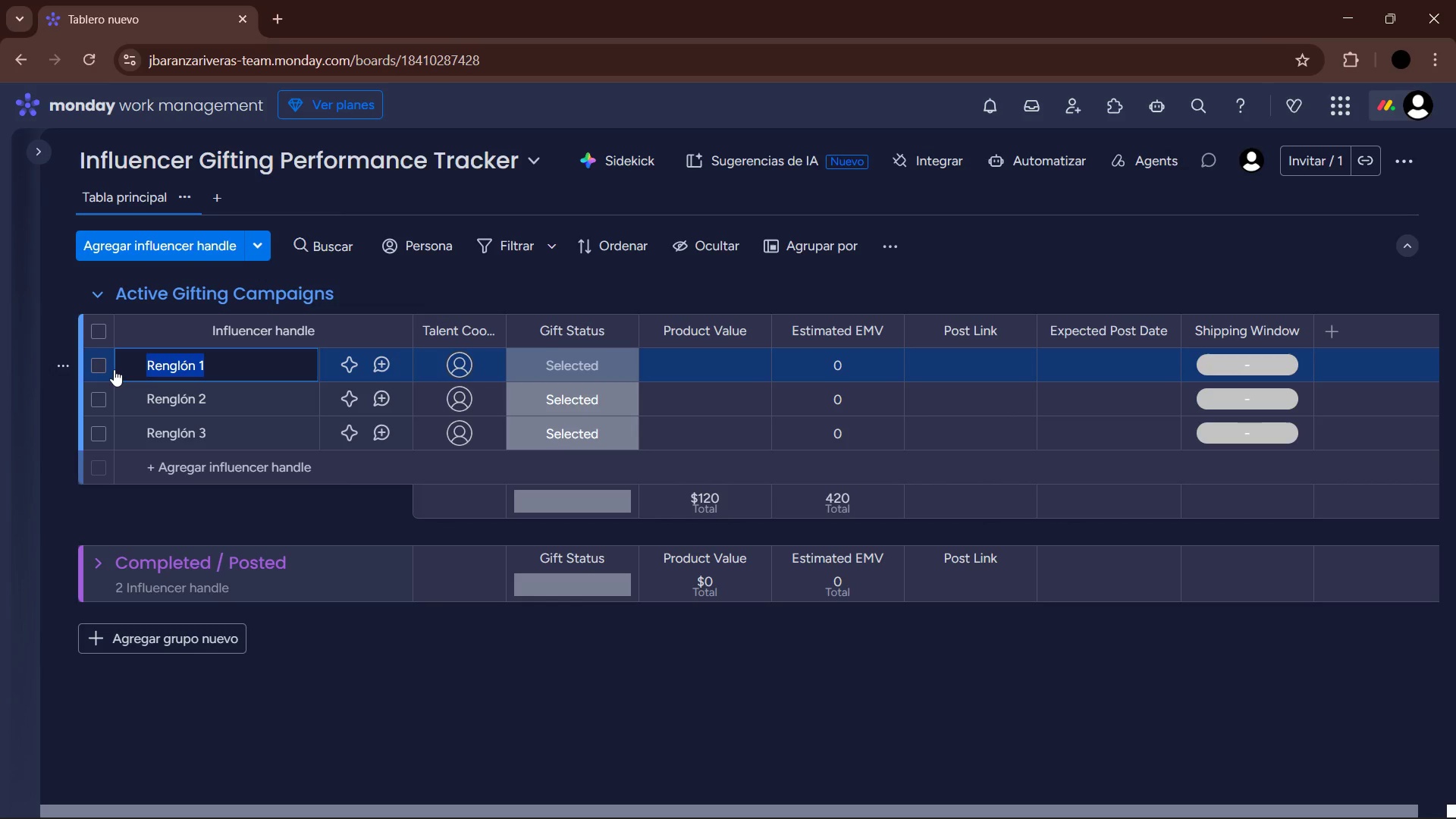 
key(Backspace)
 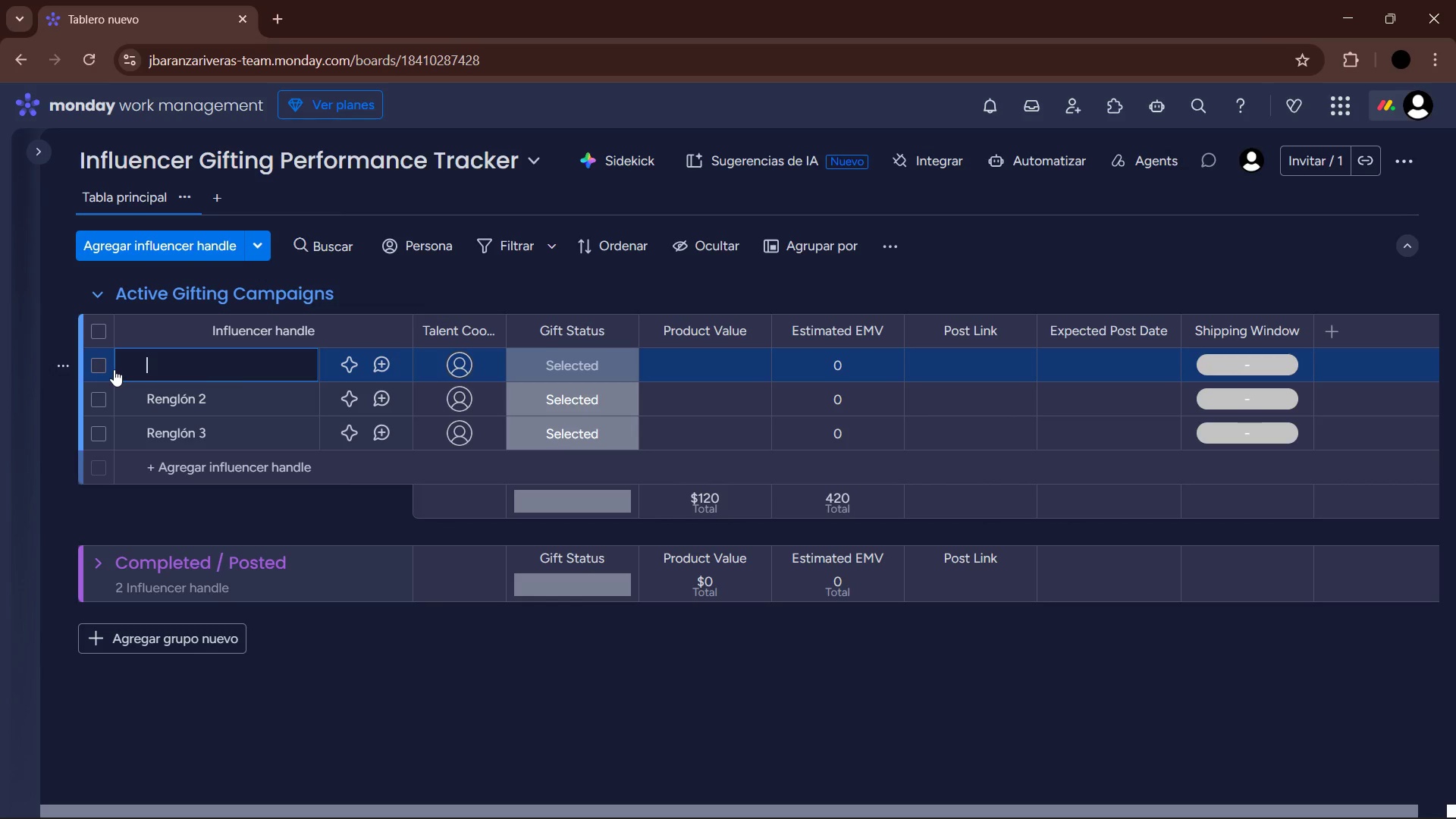 
key(Alt+Control+Q)
 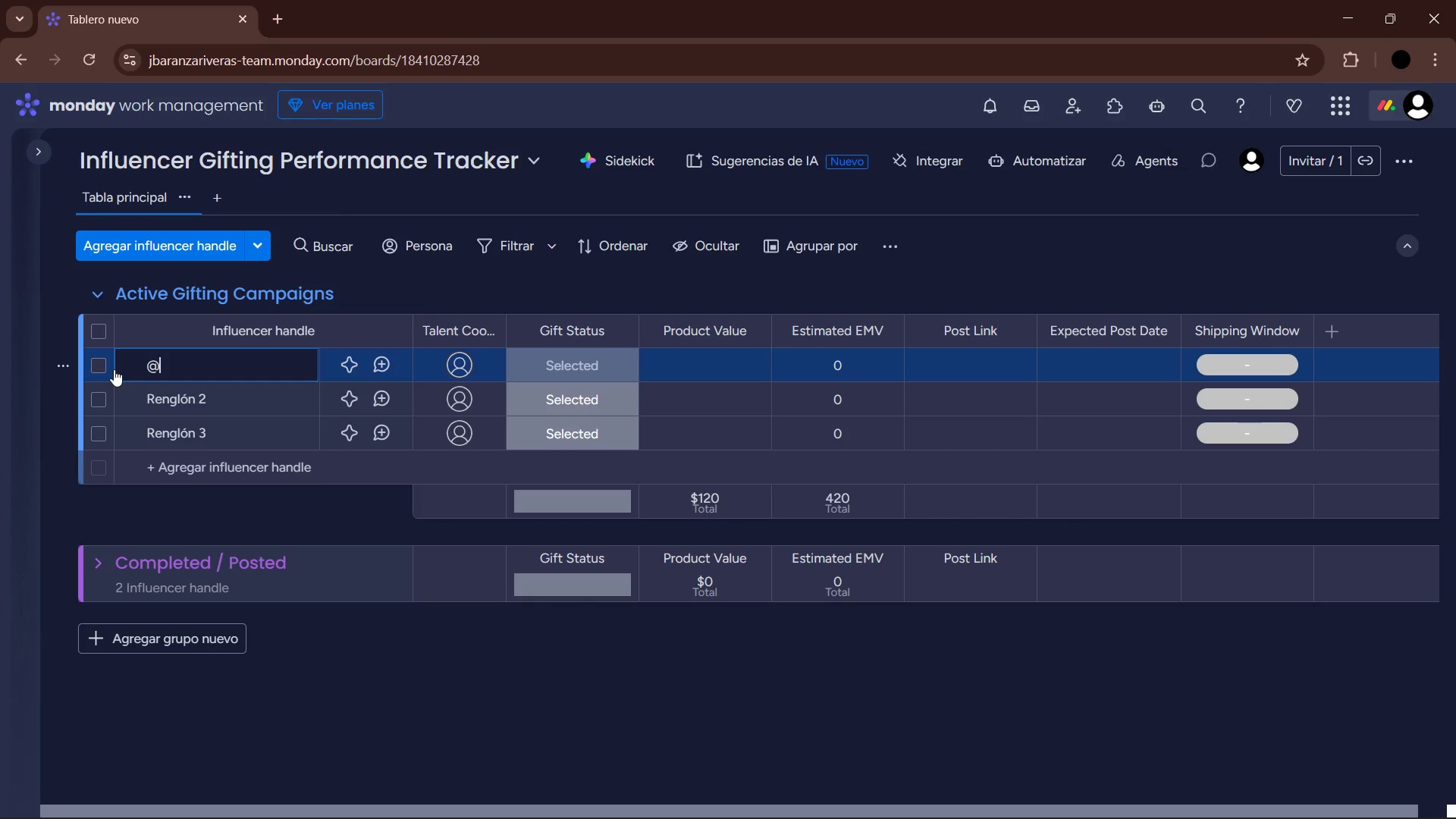 
type(glow_t)
key(Backspace)
type(with_sarah)
 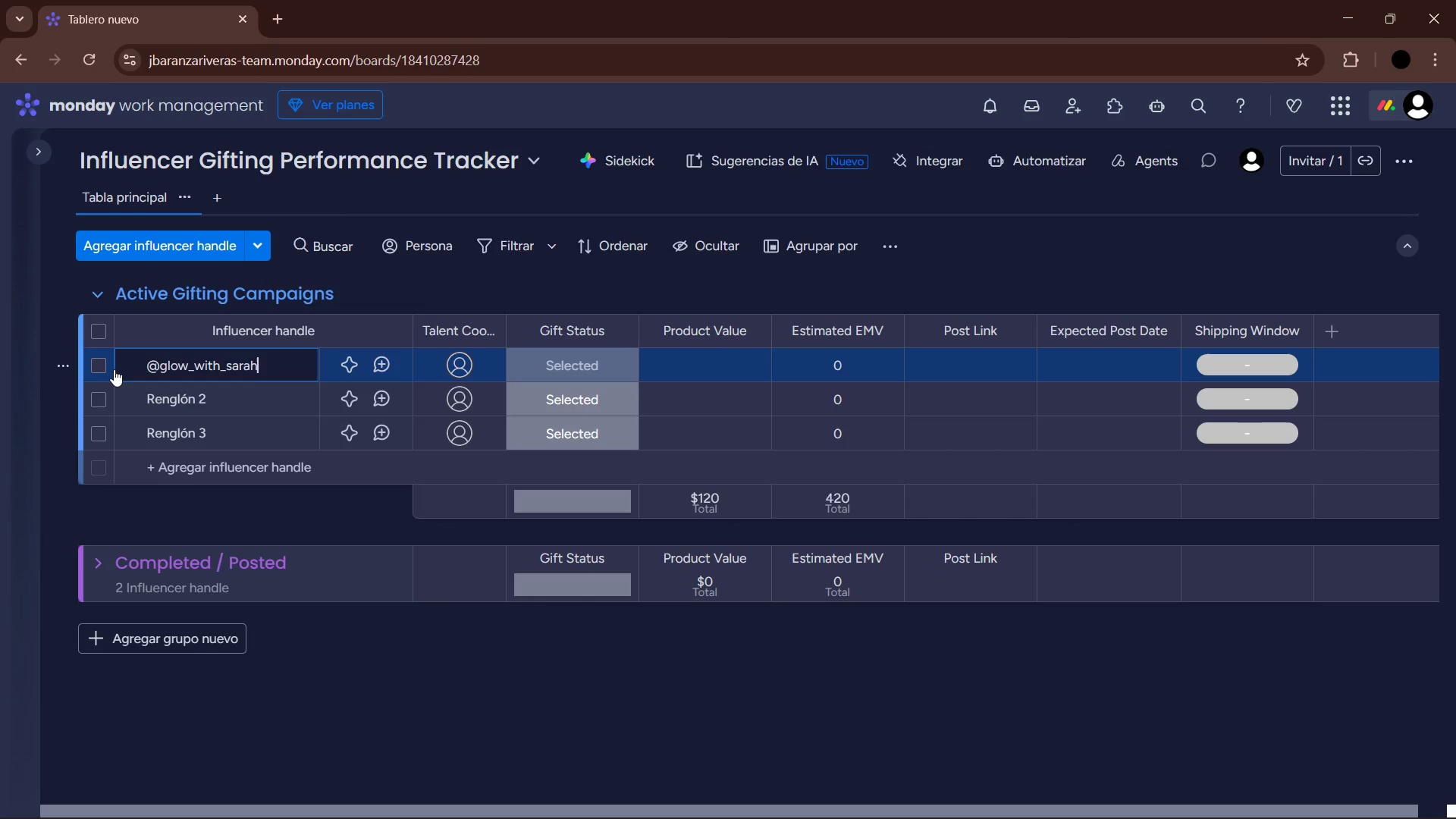 
key(Enter)
 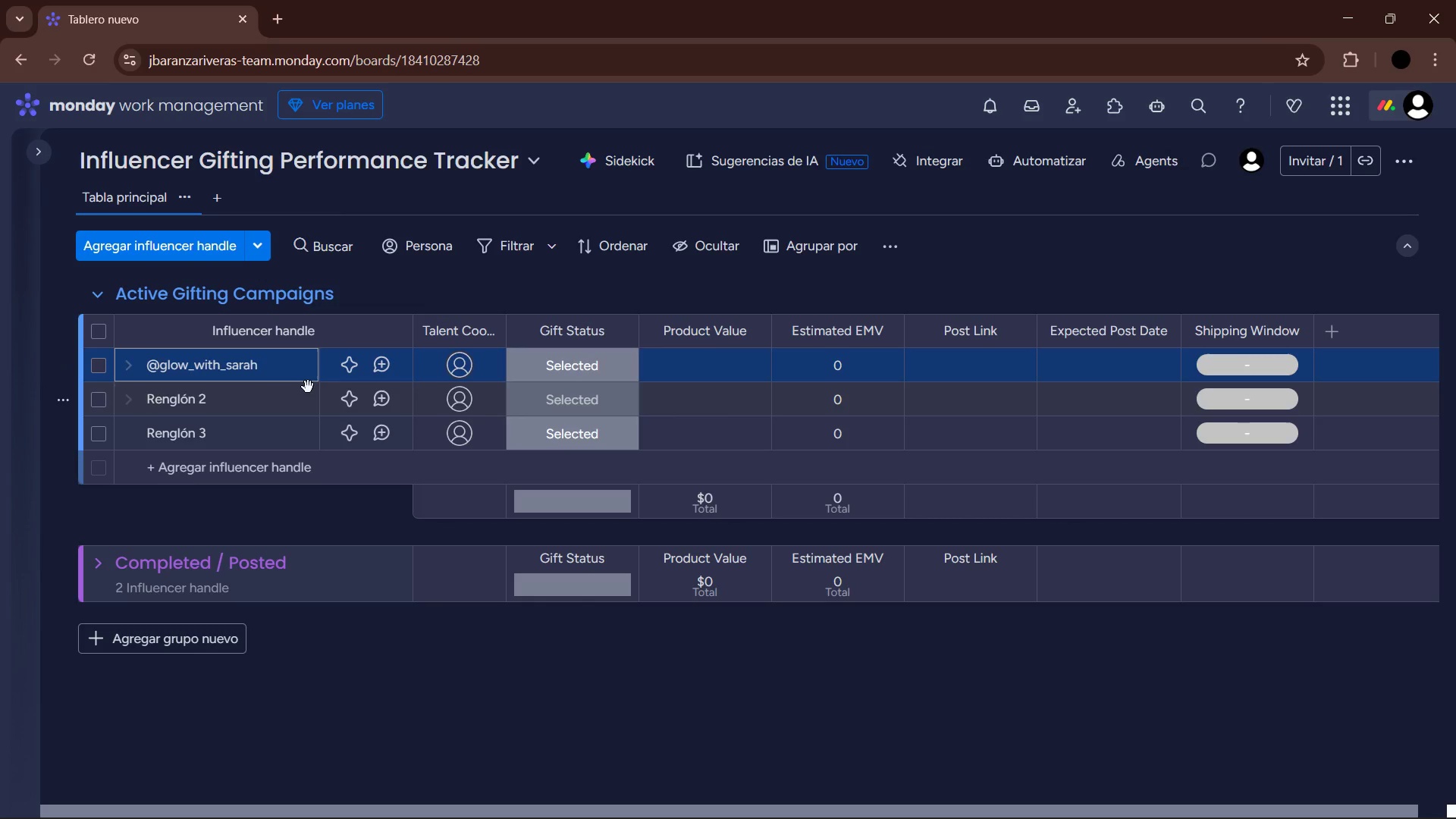 
mouse_move([394, 374])
 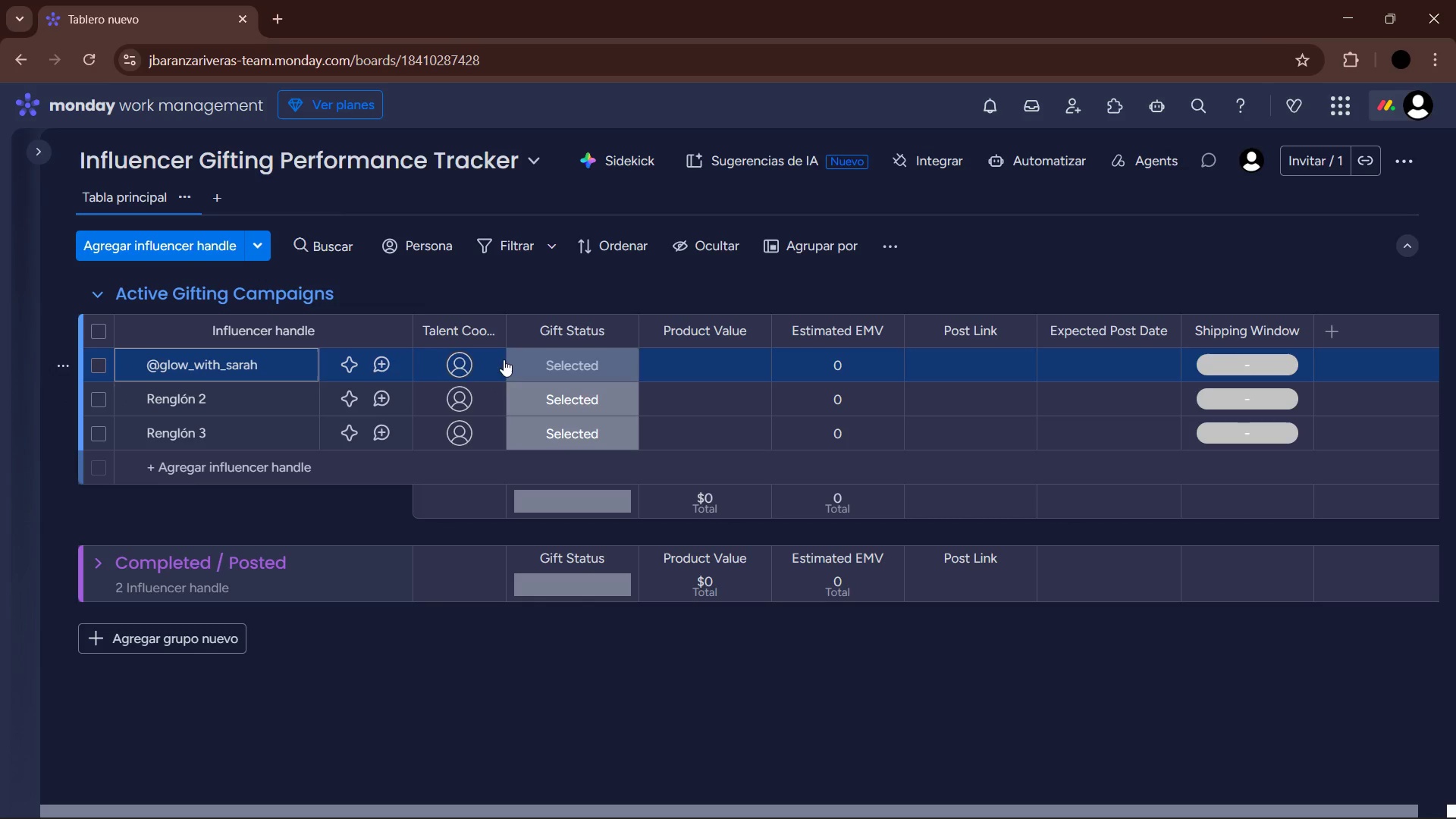 
left_click([463, 362])
 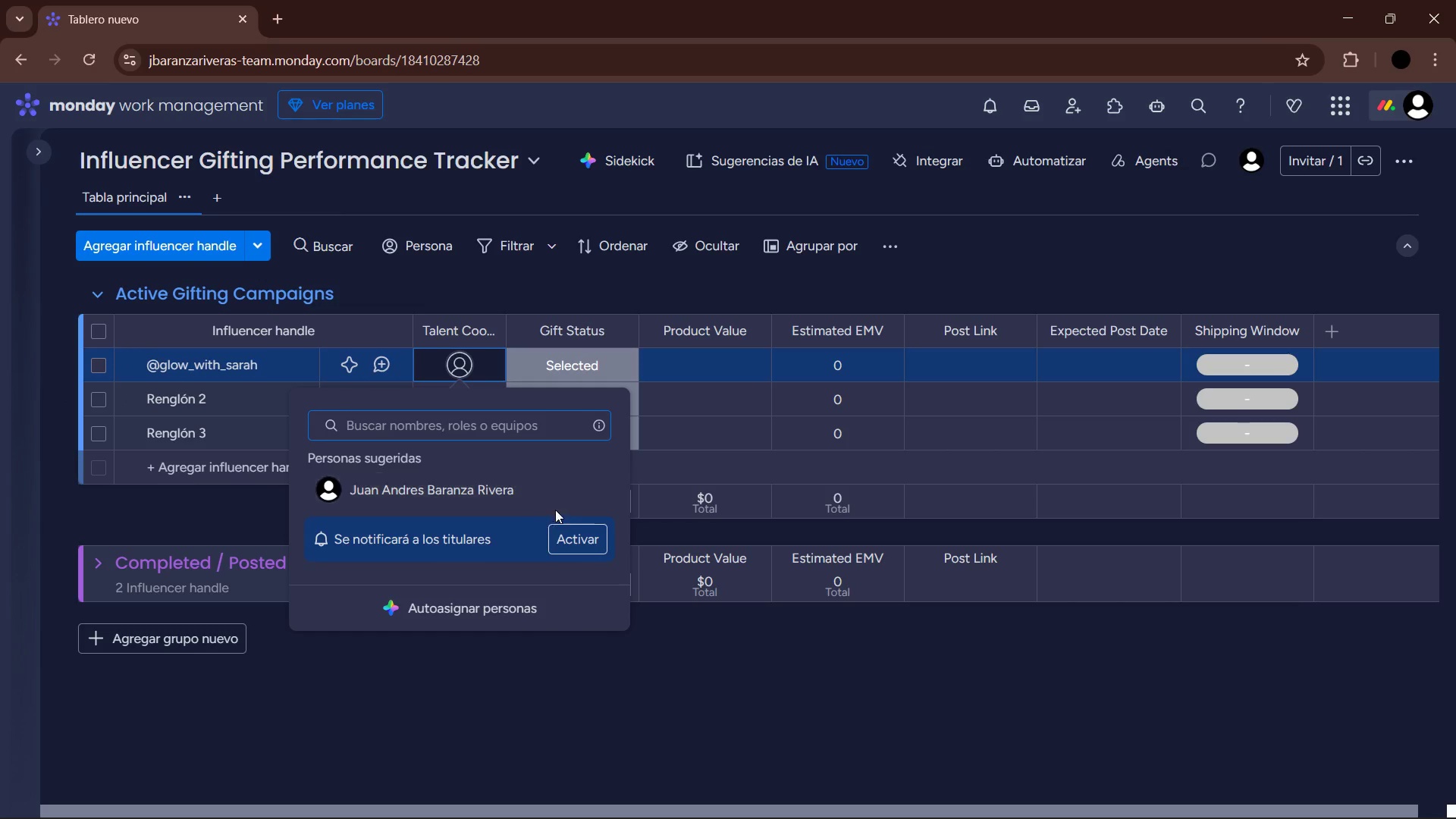 
left_click([492, 490])
 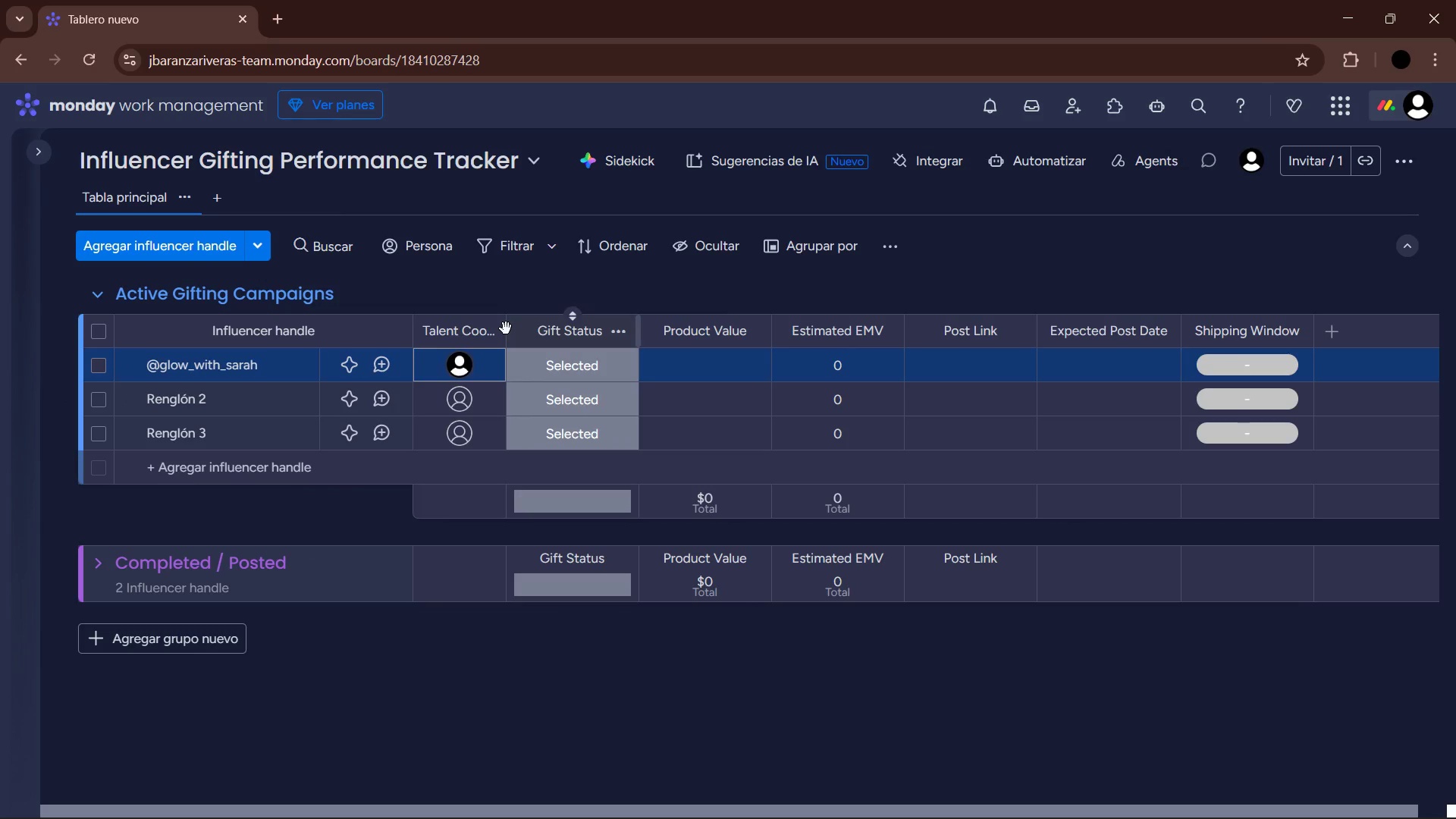 
left_click_drag(start_coordinate=[503, 328], to_coordinate=[531, 331])
 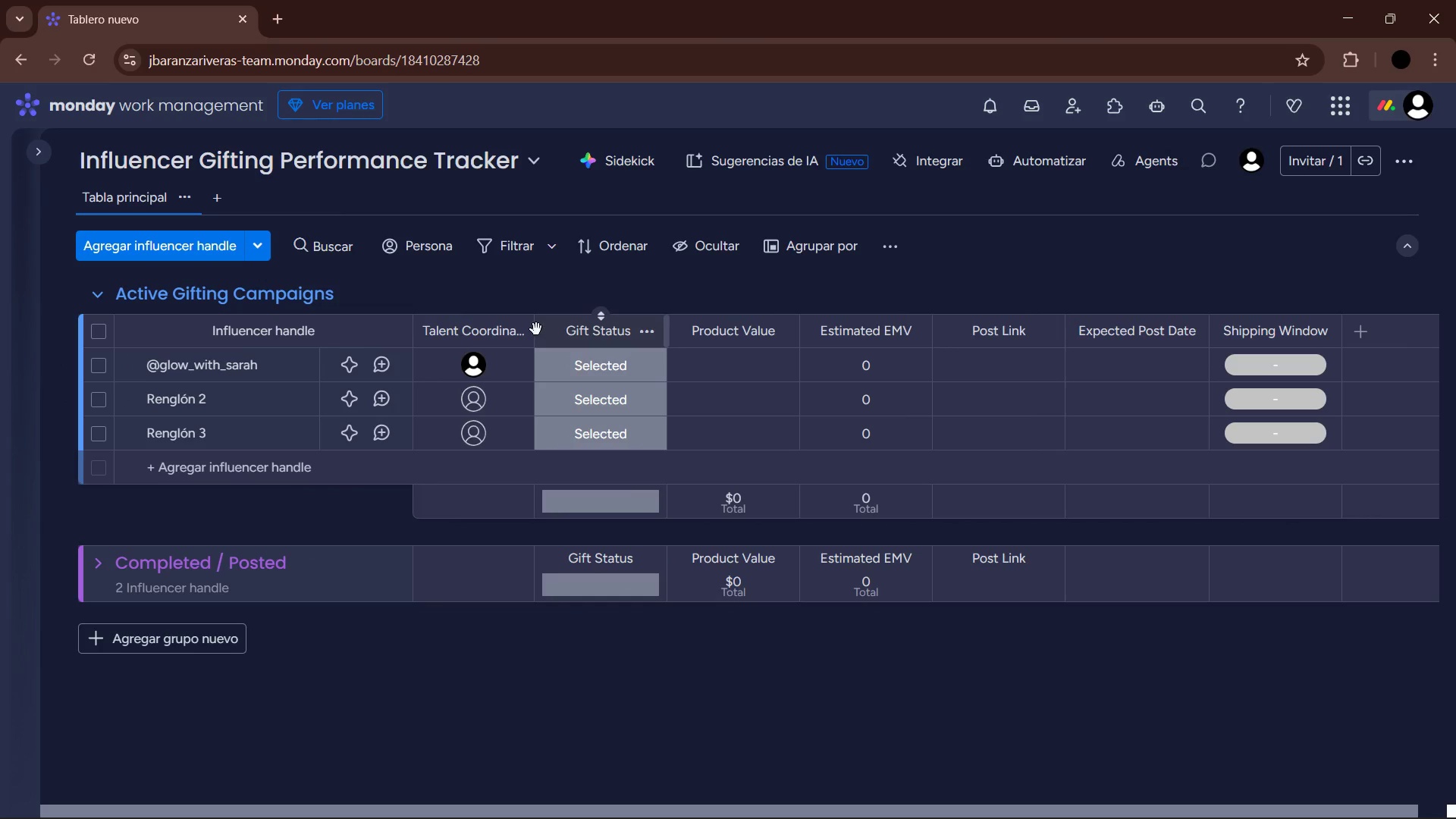 
left_click_drag(start_coordinate=[533, 329], to_coordinate=[552, 328])
 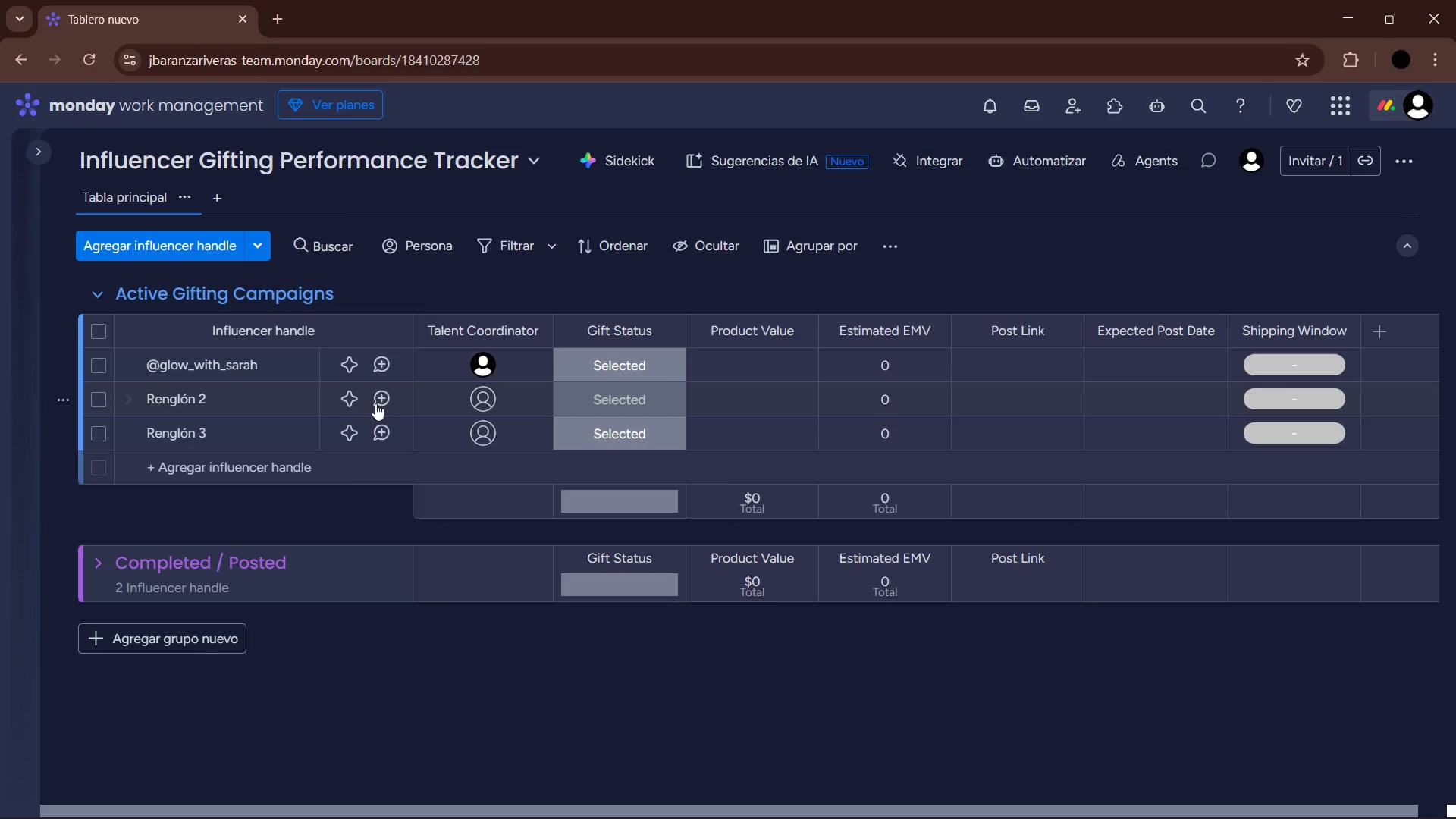 
wait(5.8)
 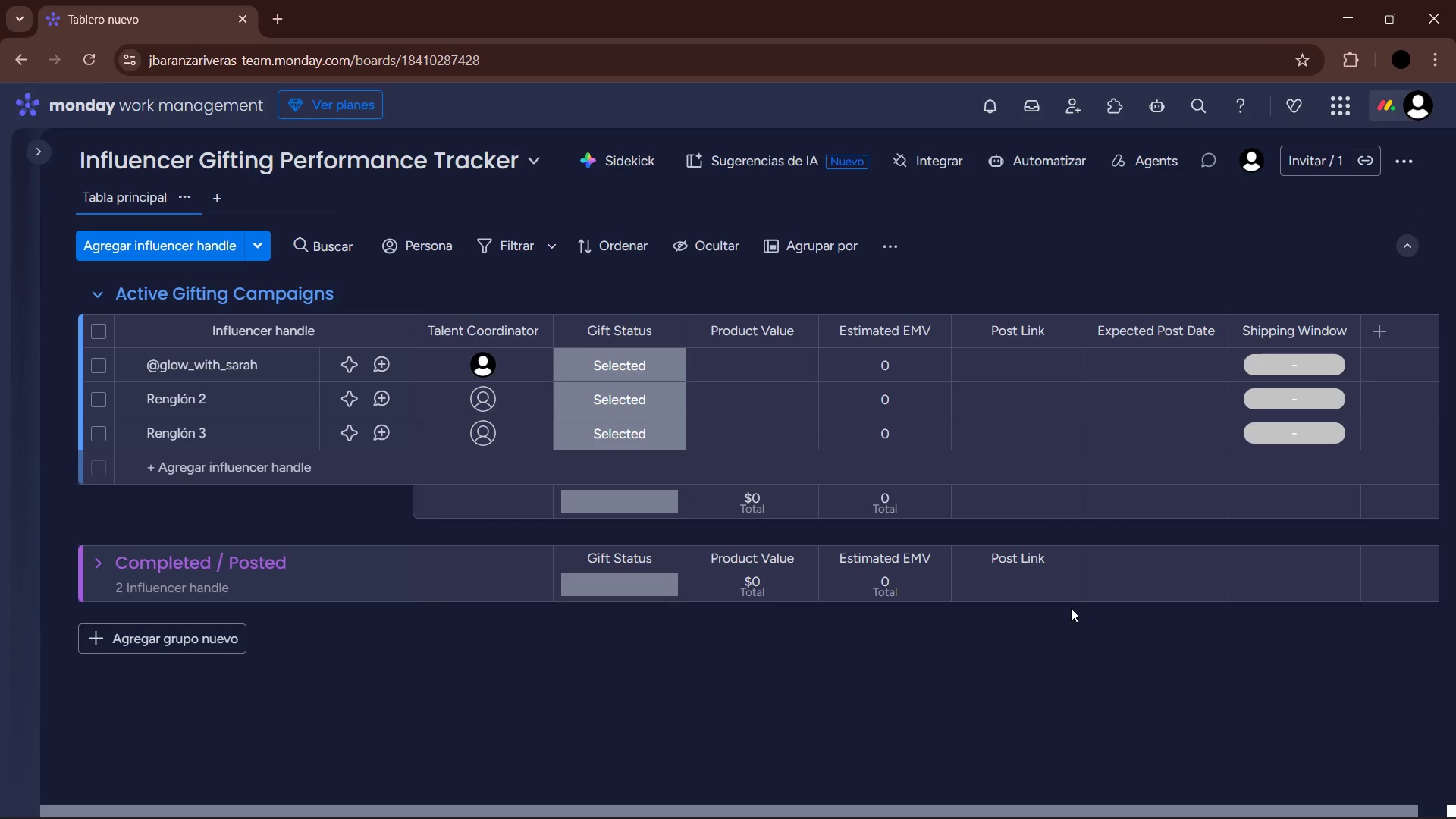 
left_click([623, 362])
 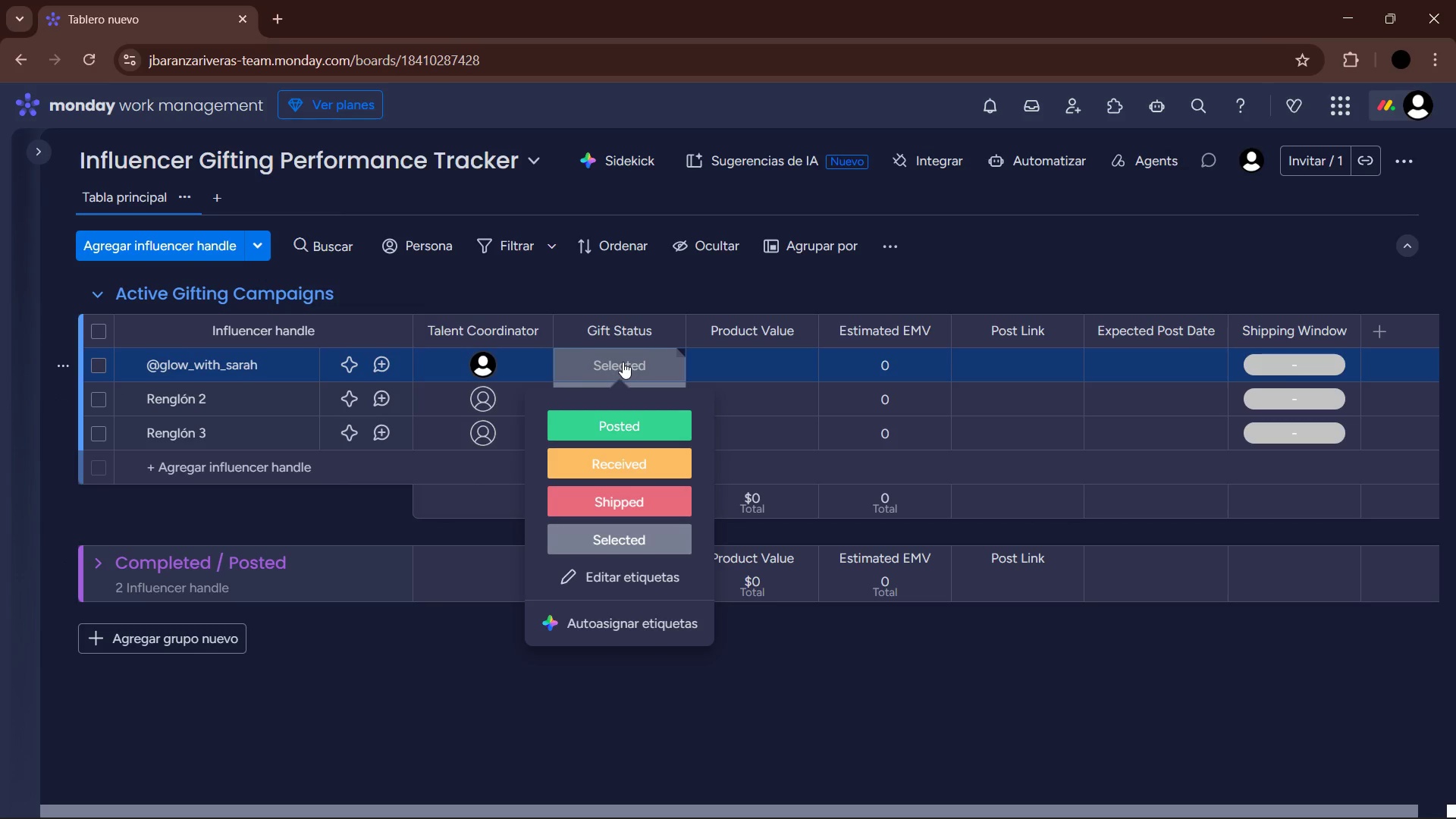 
left_click([639, 506])
 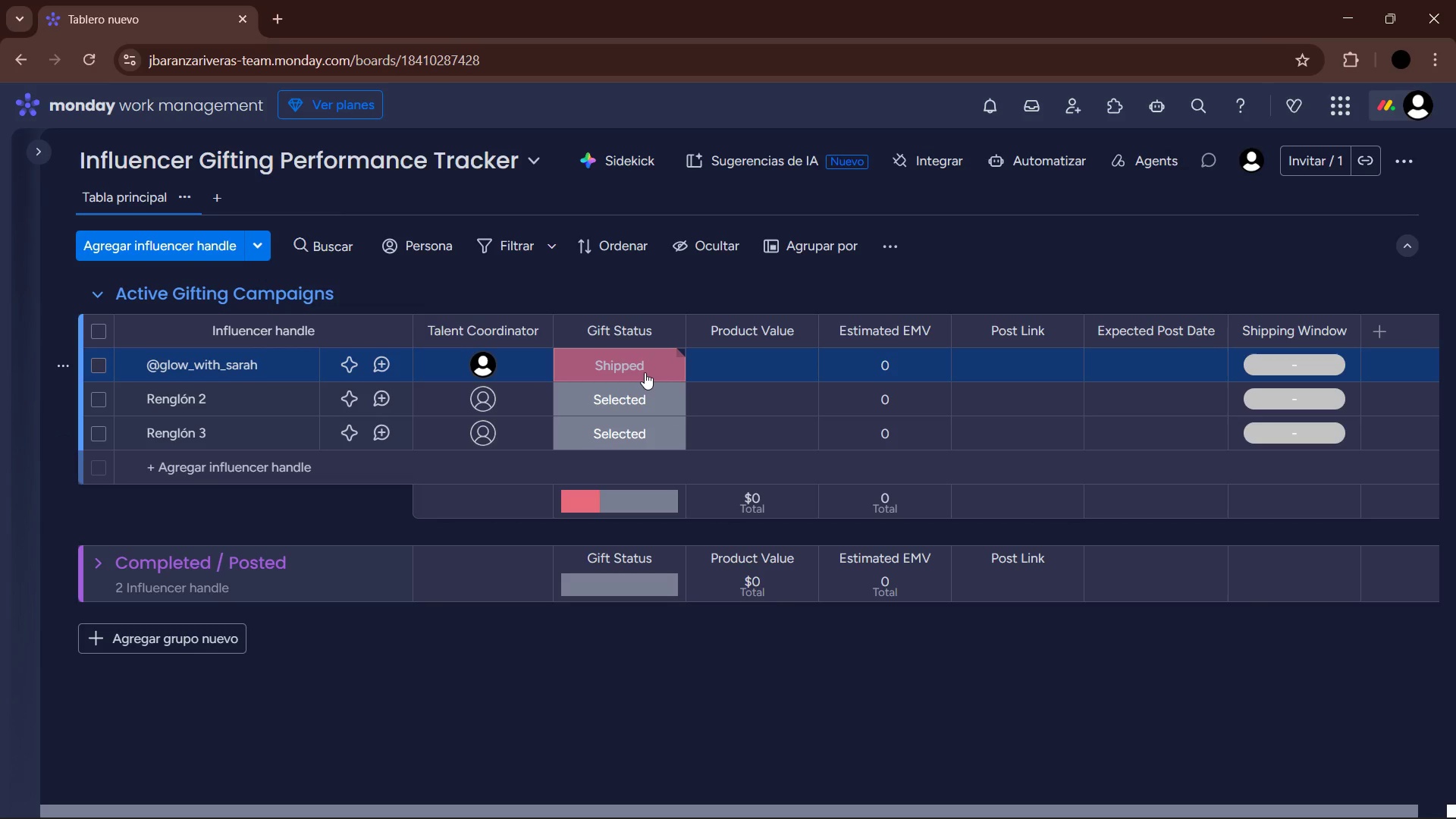 
wait(27.08)
 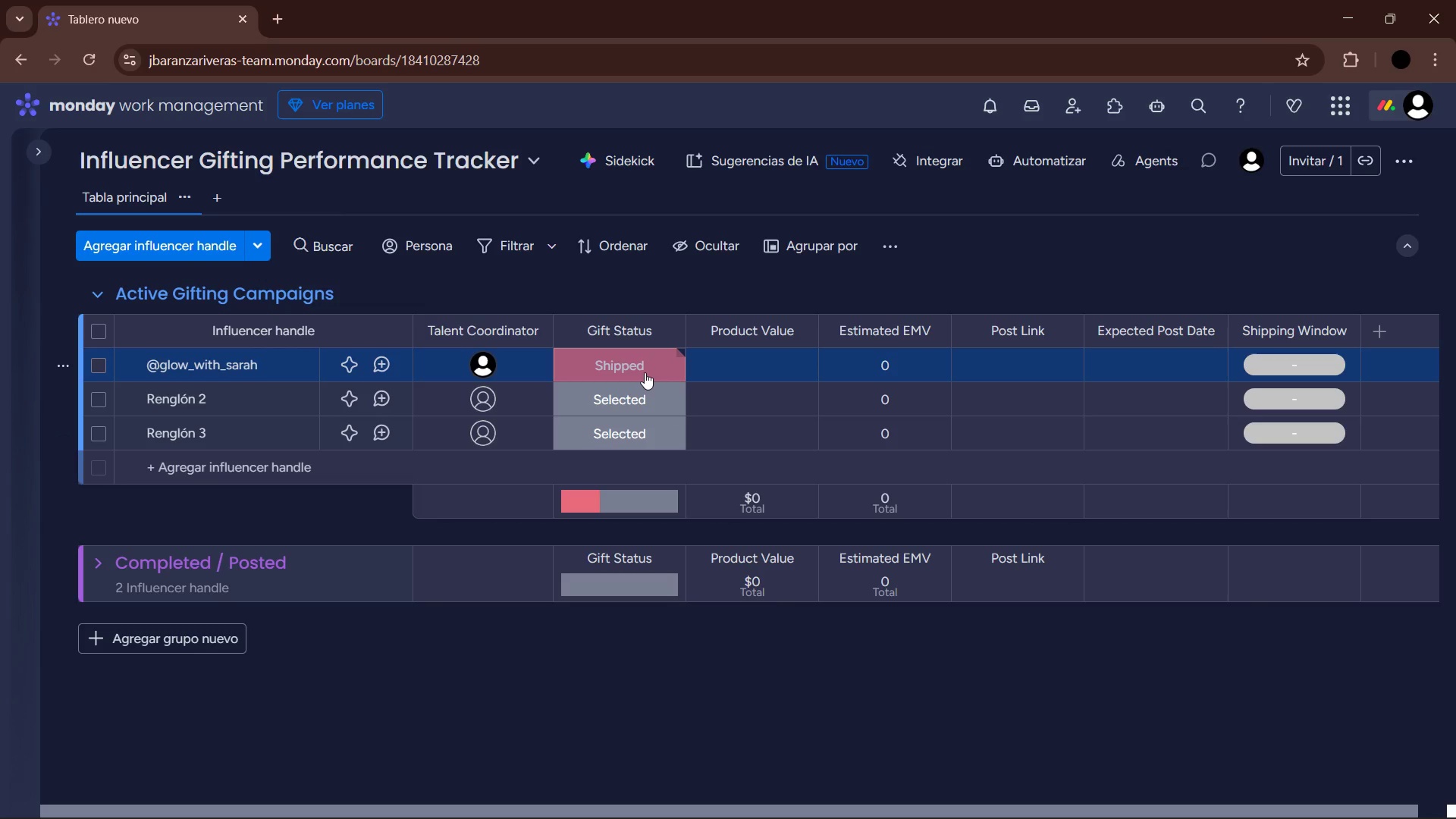 
left_click([645, 363])
 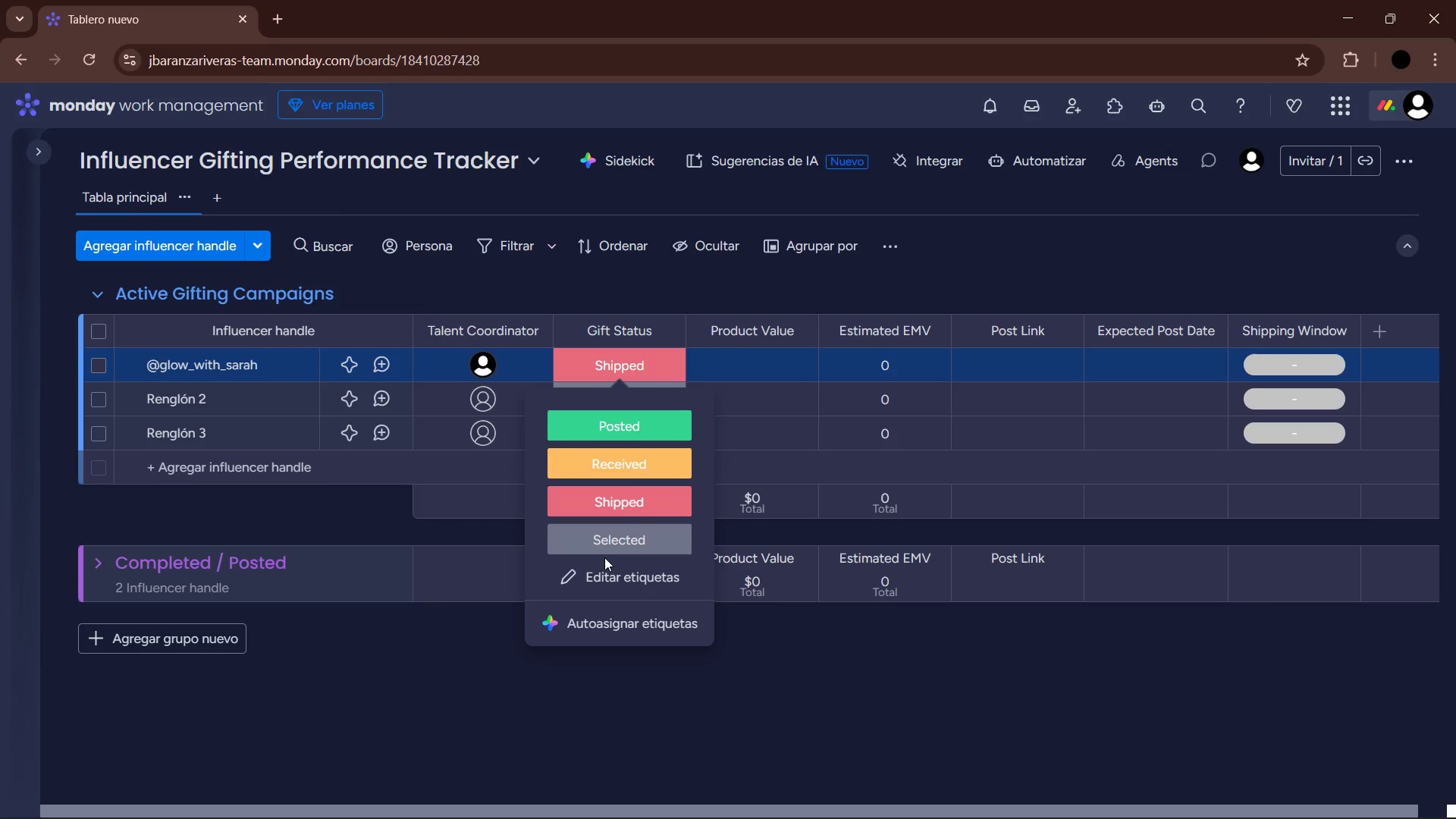 
left_click([599, 568])
 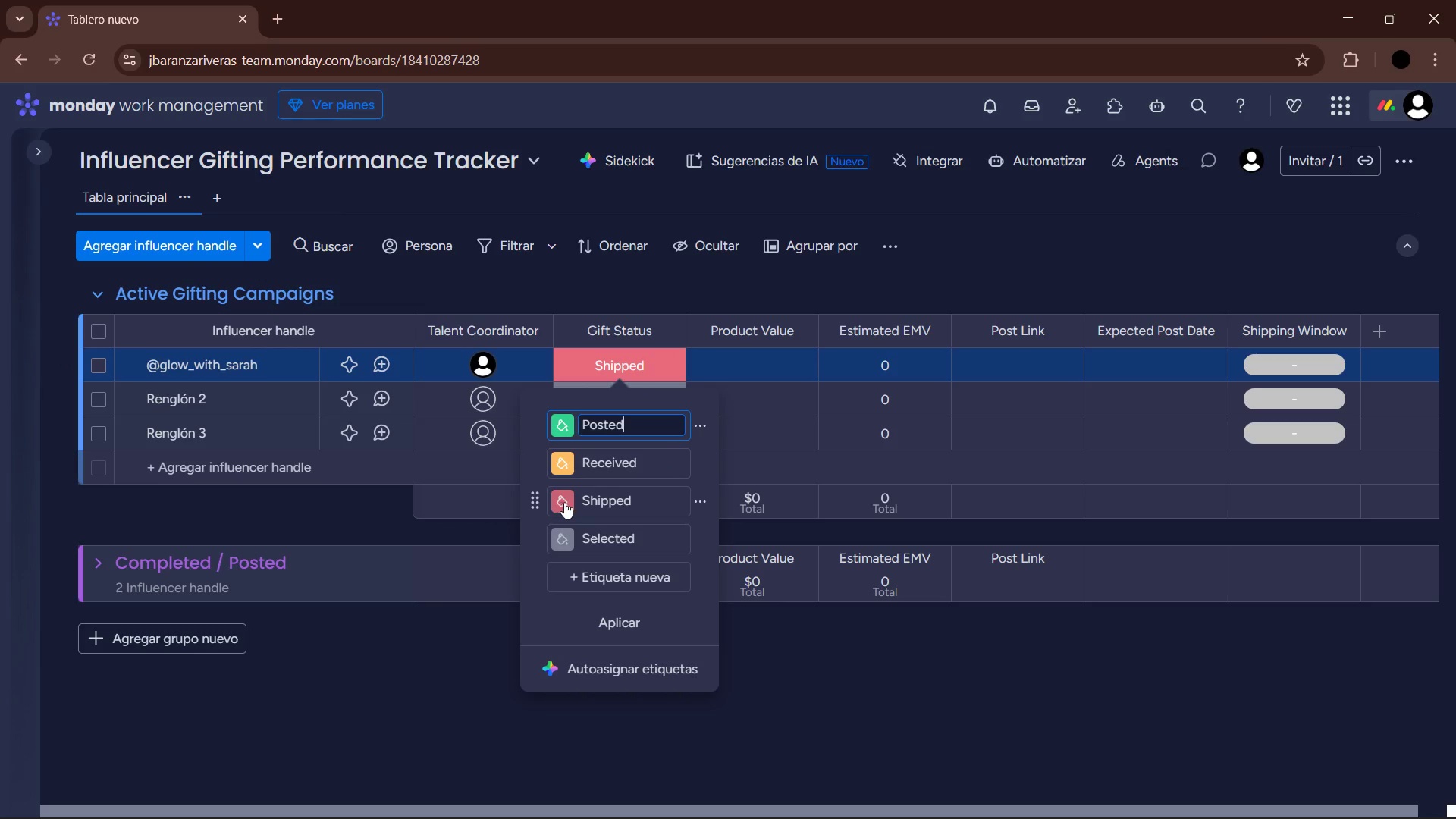 
left_click([565, 502])
 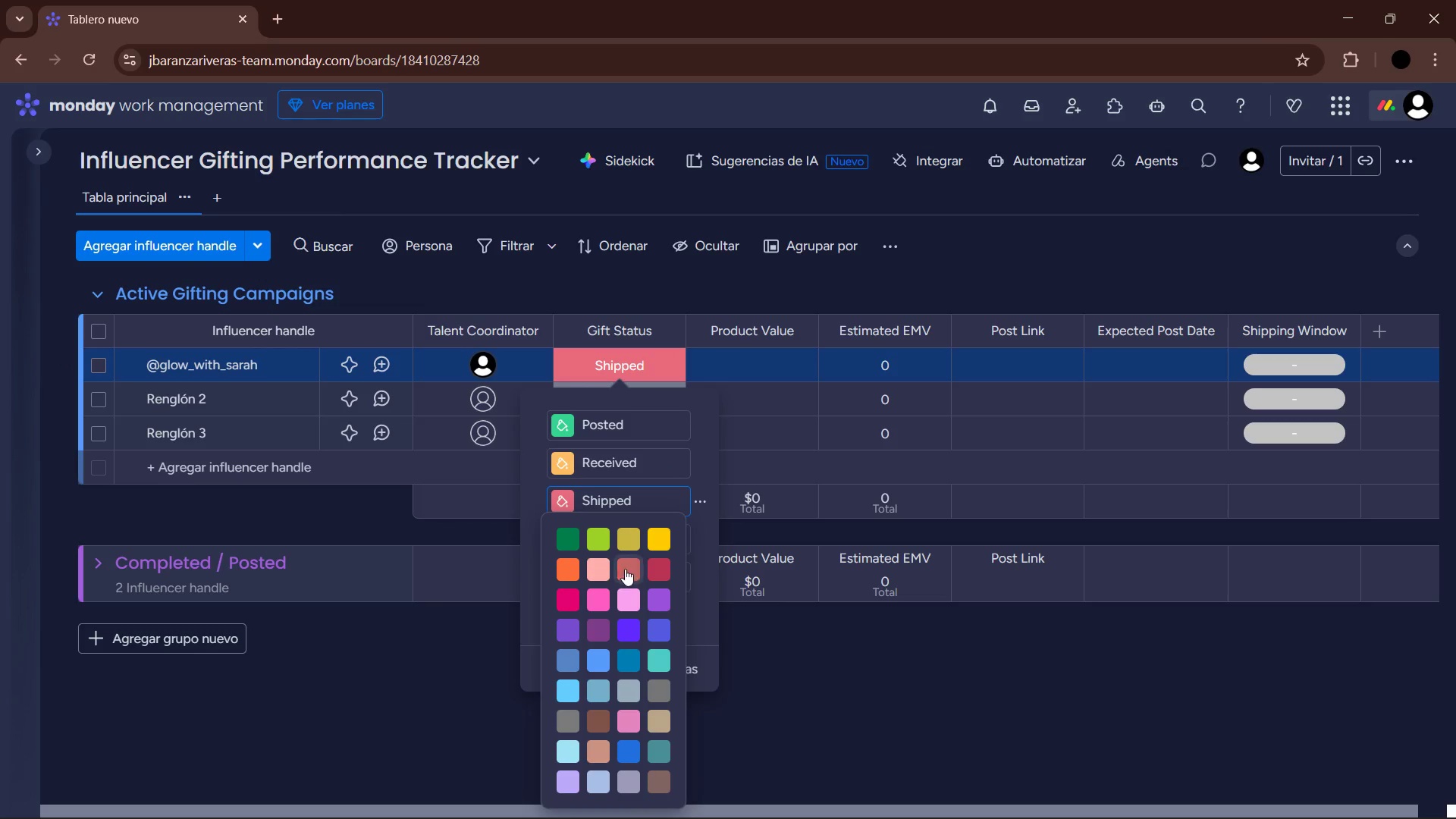 
left_click([563, 568])
 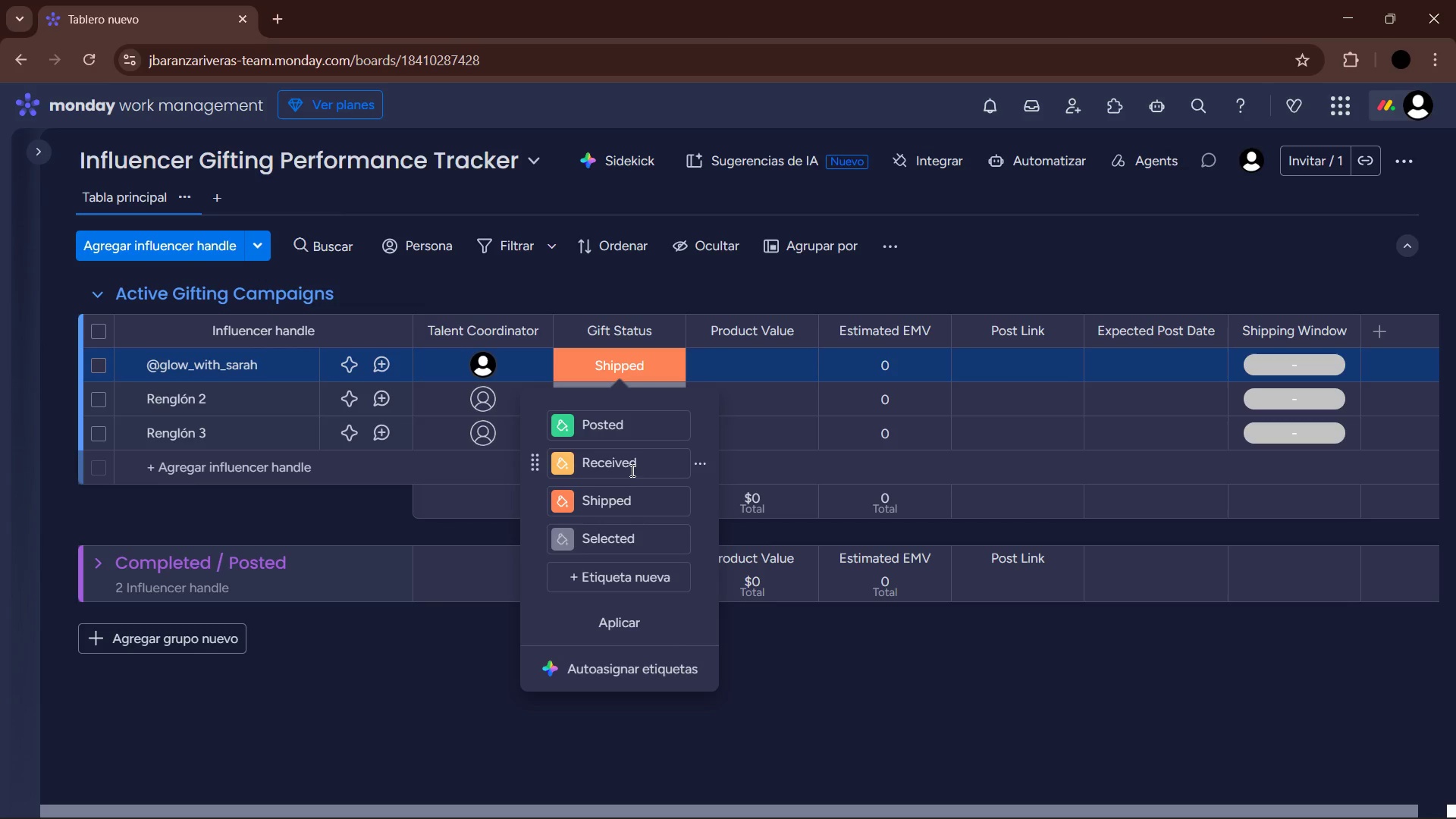 
left_click([629, 619])
 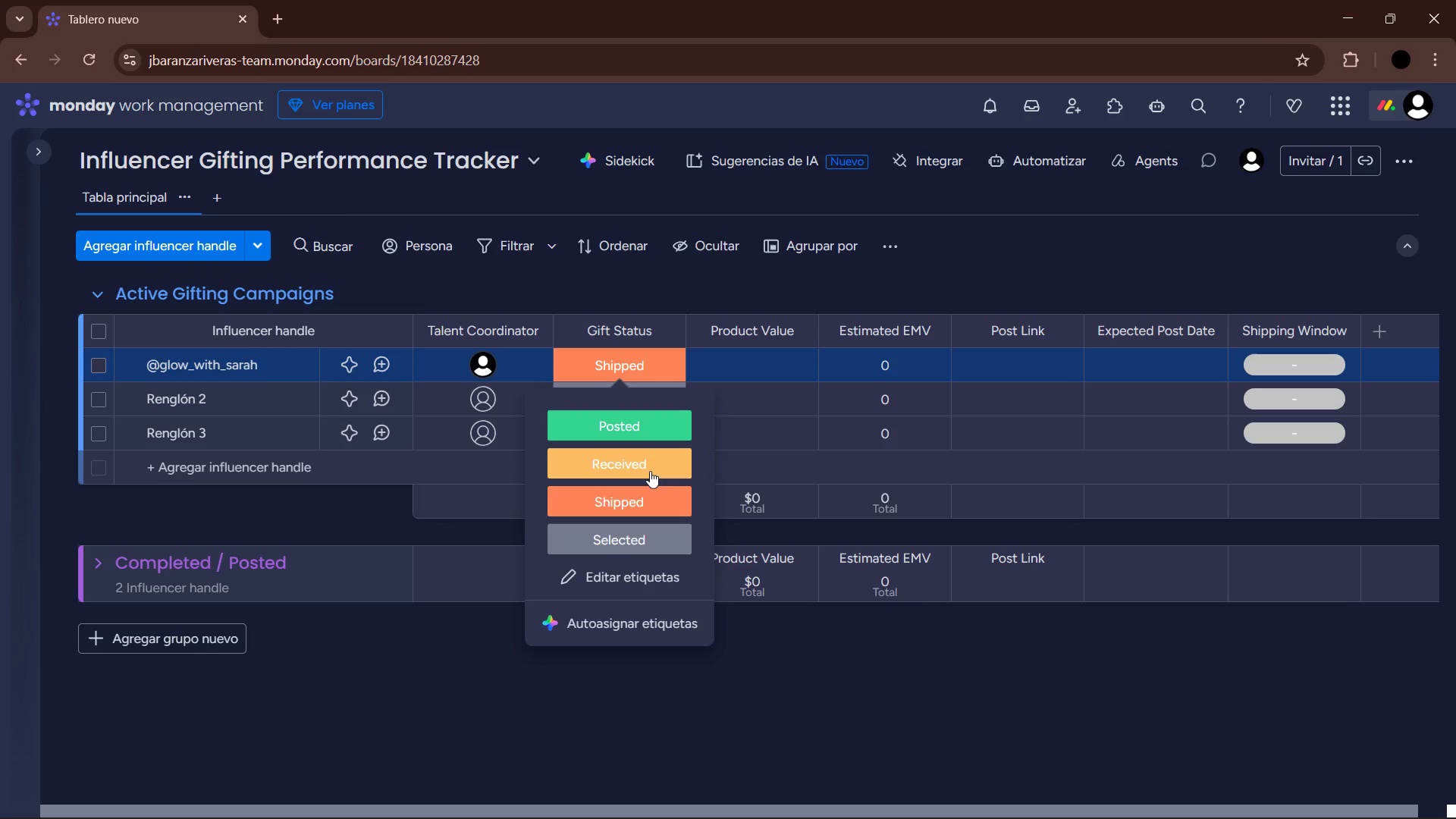 
left_click_drag(start_coordinate=[818, 680], to_coordinate=[818, 676])
 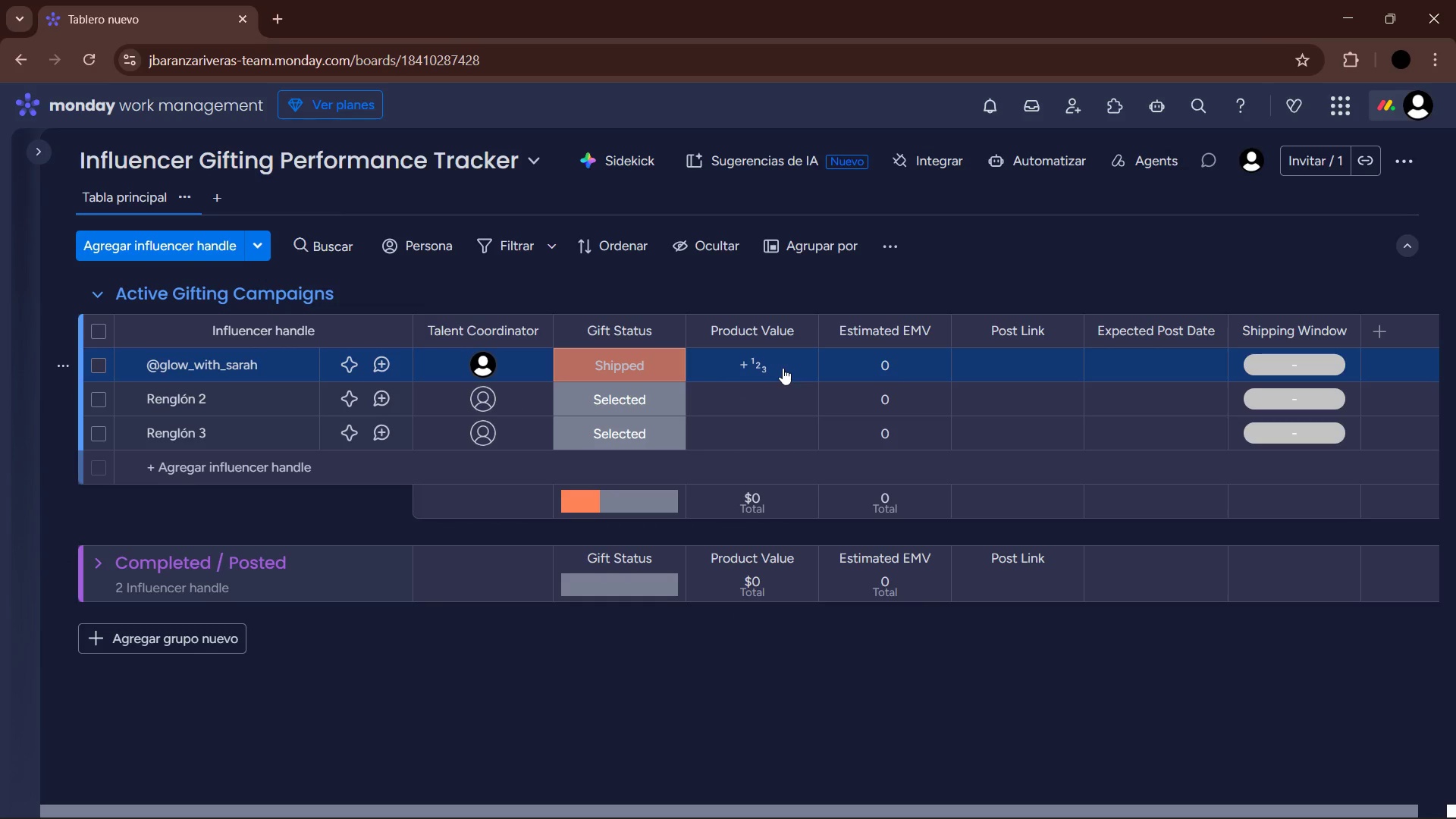 
wait(6.27)
 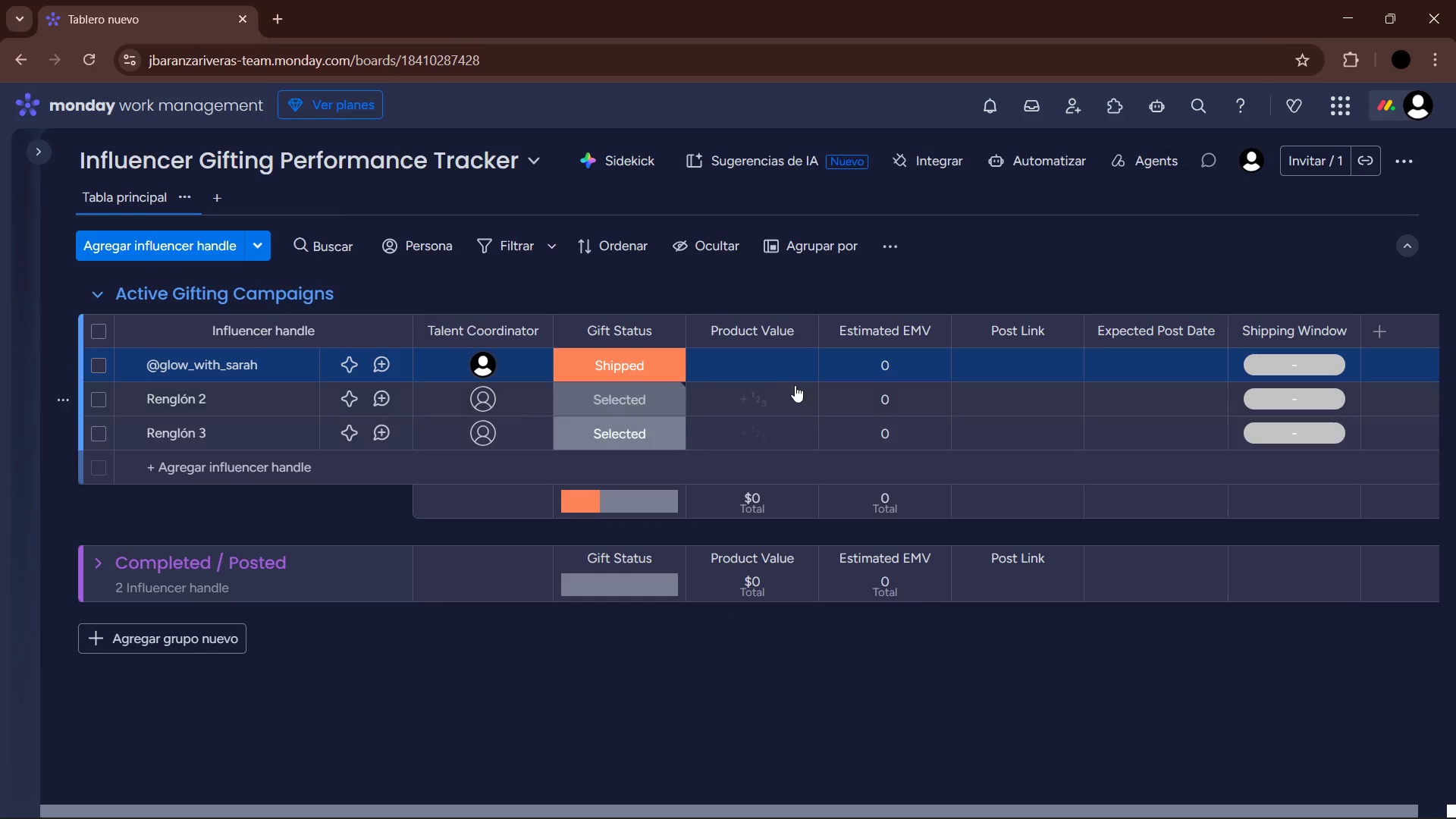 
left_click([637, 366])
 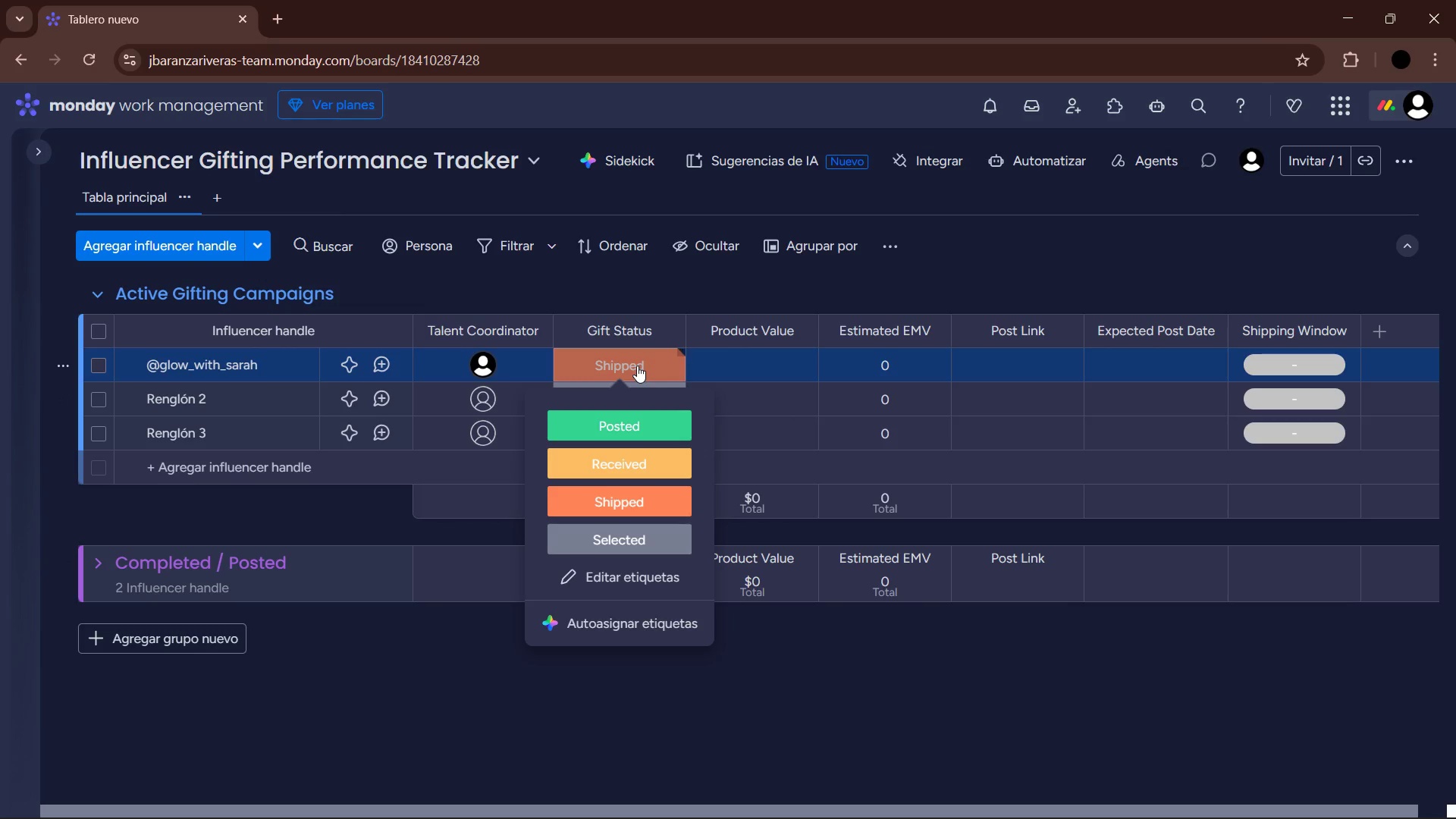 
left_click([637, 366])
 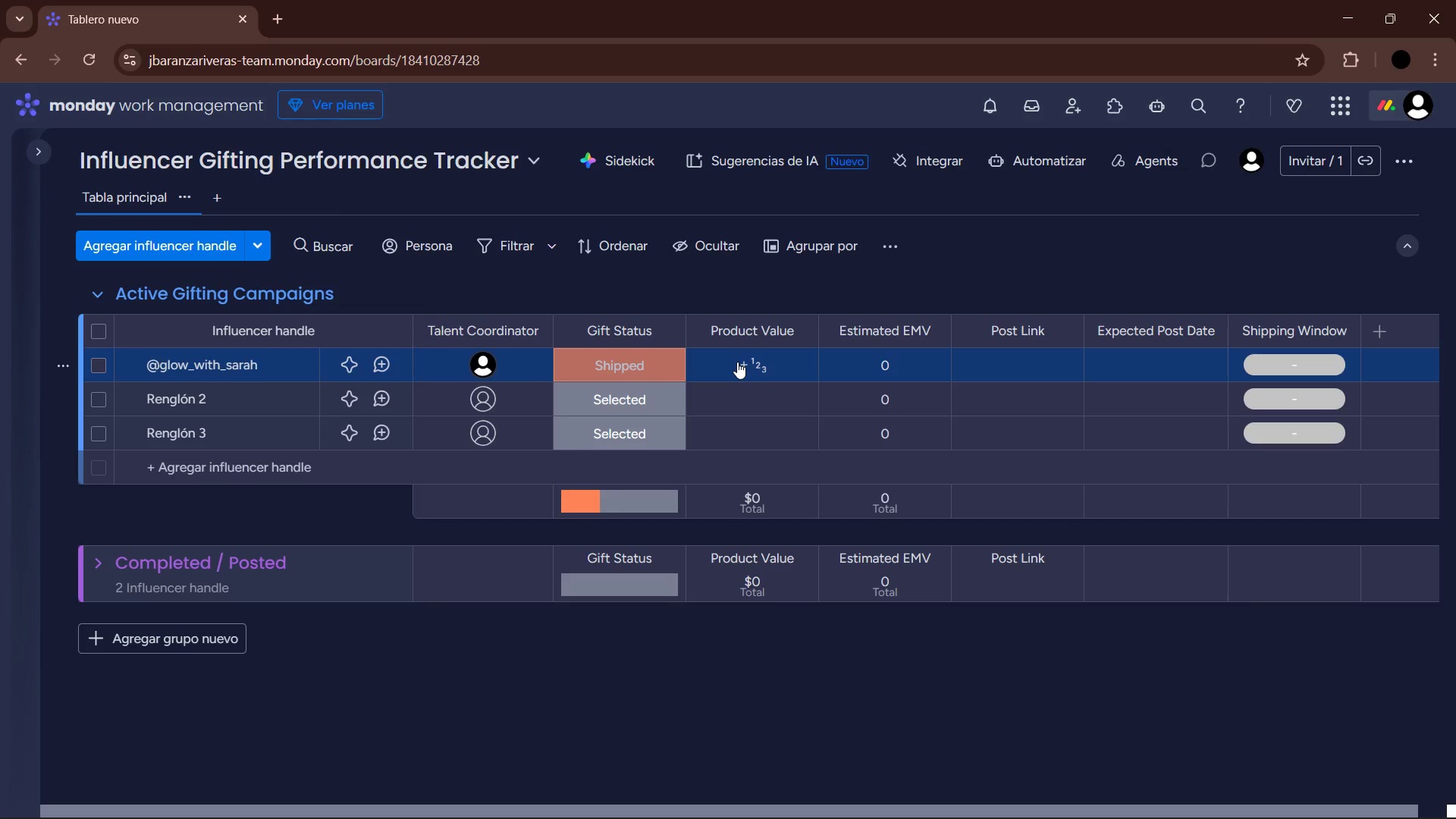 
left_click([737, 362])
 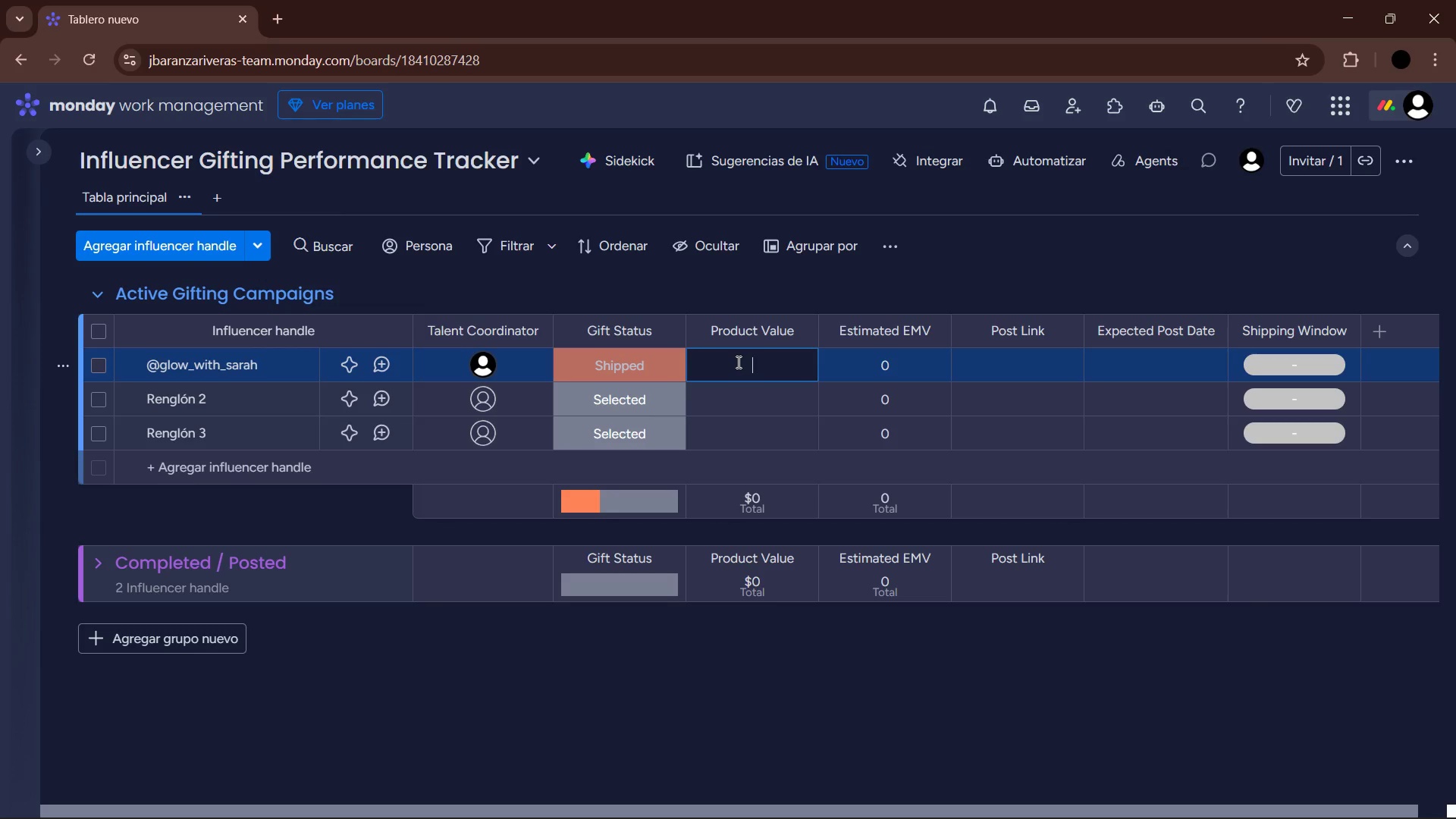 
key(Numpad1)
 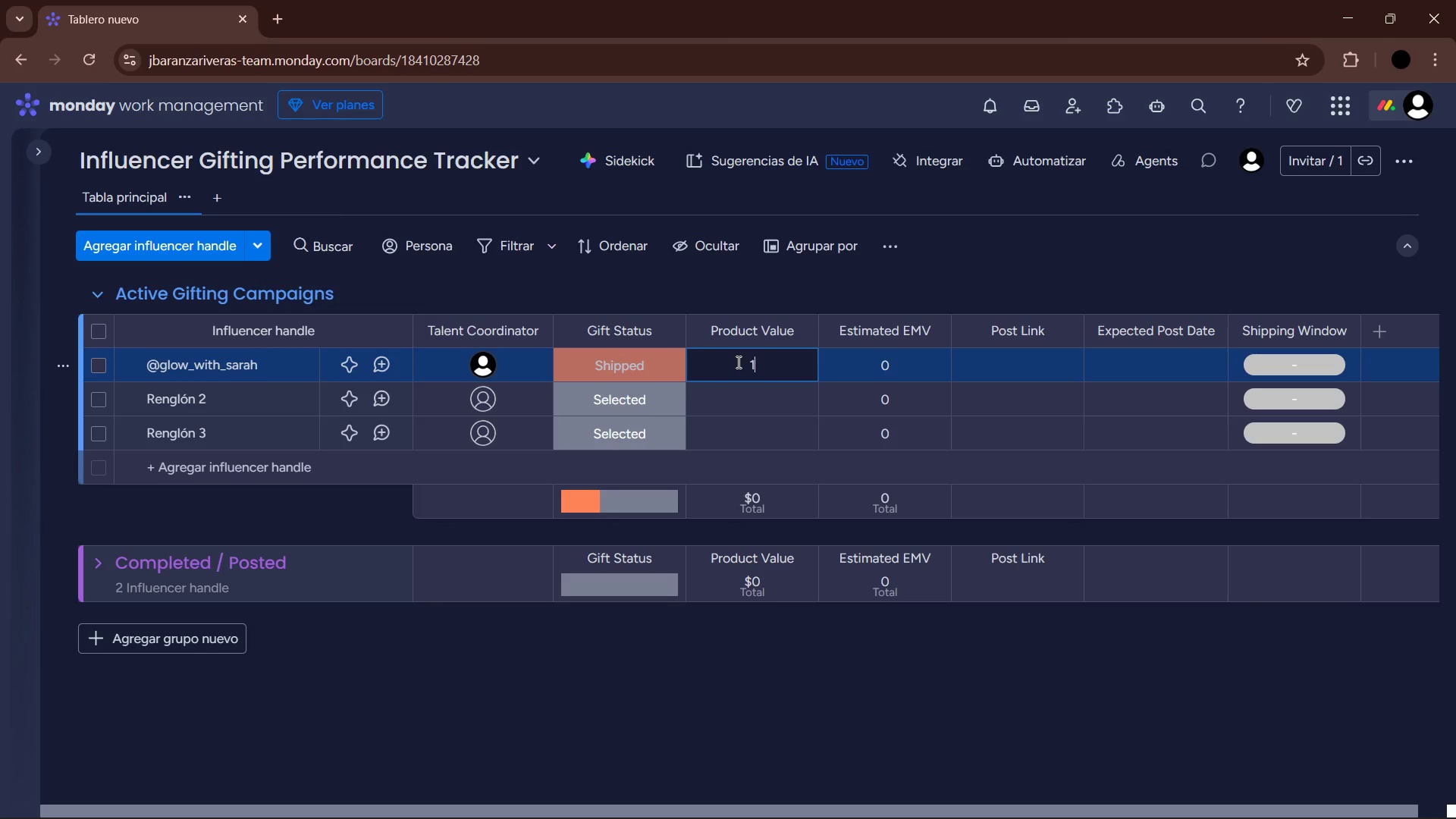 
key(Numpad2)
 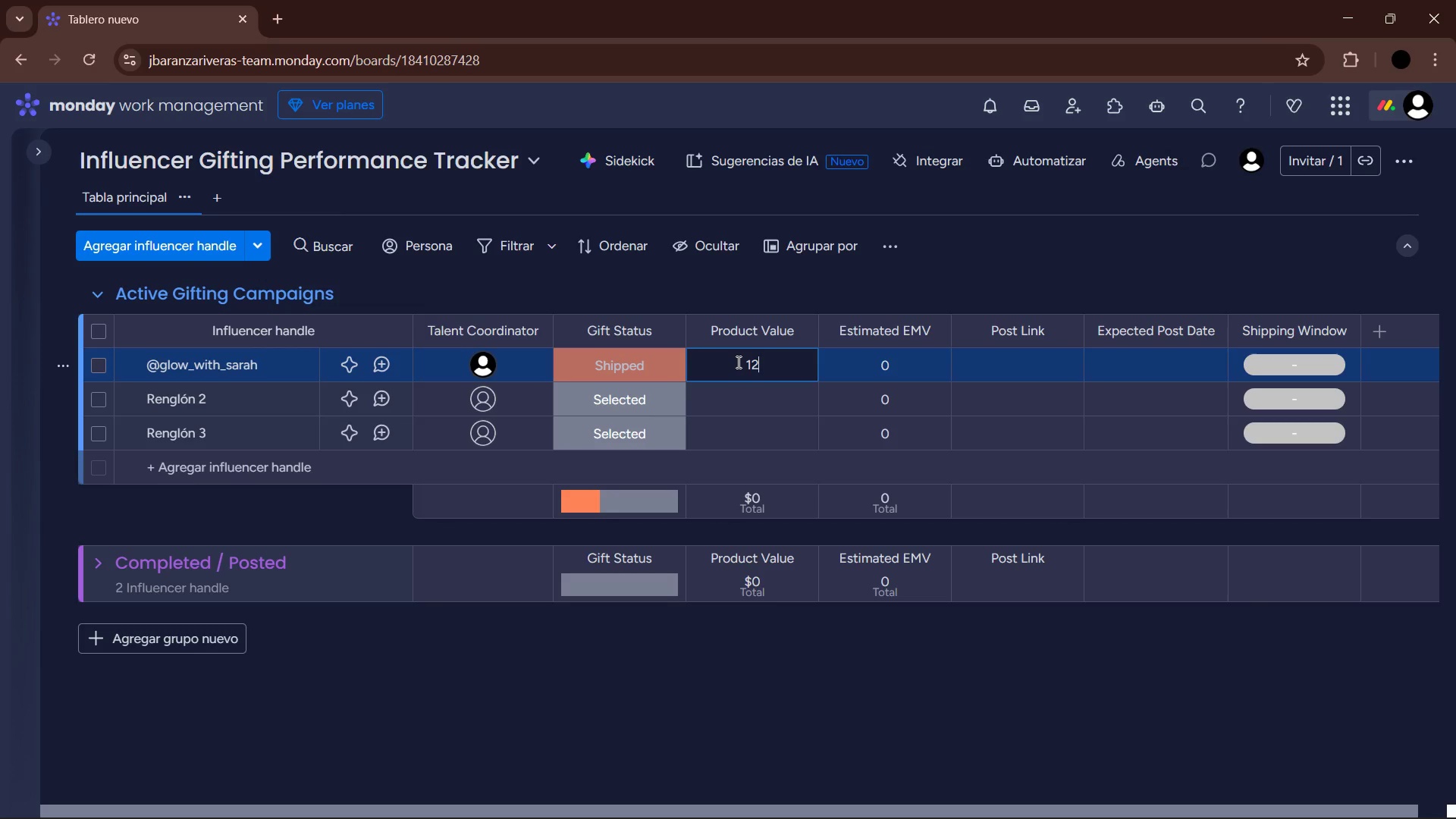 
key(Numpad0)
 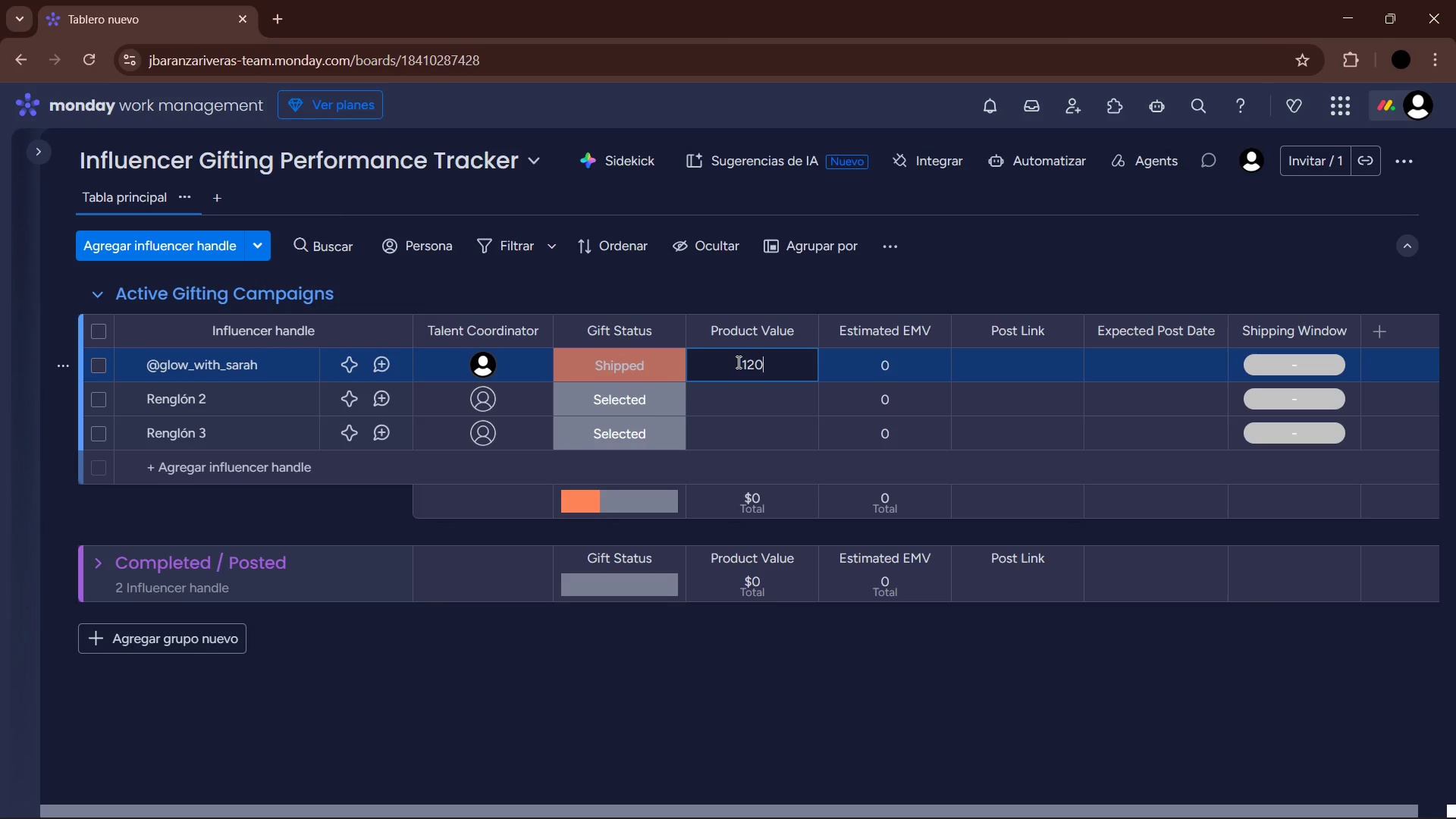 
key(Enter)
 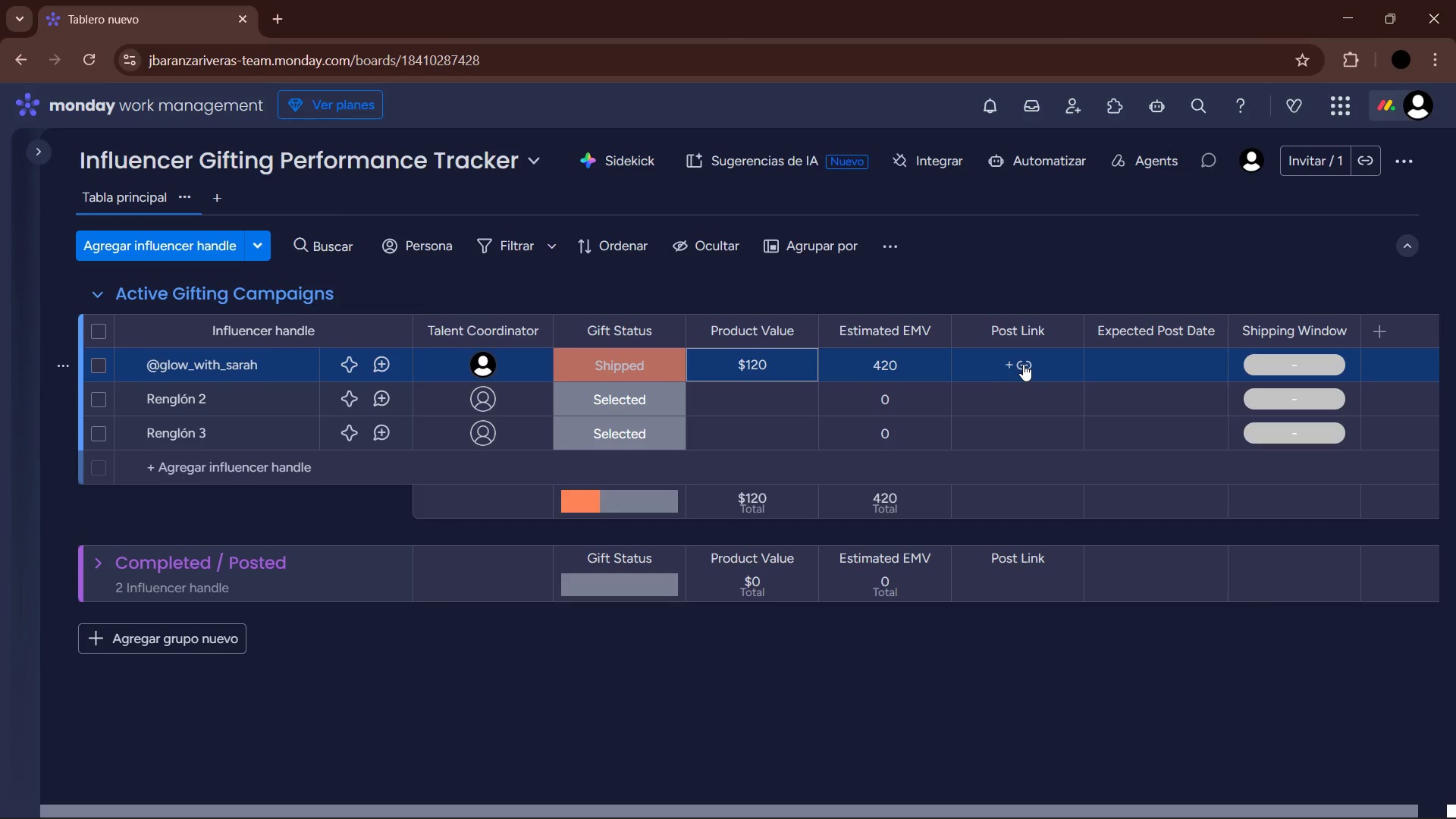 
left_click([1023, 364])
 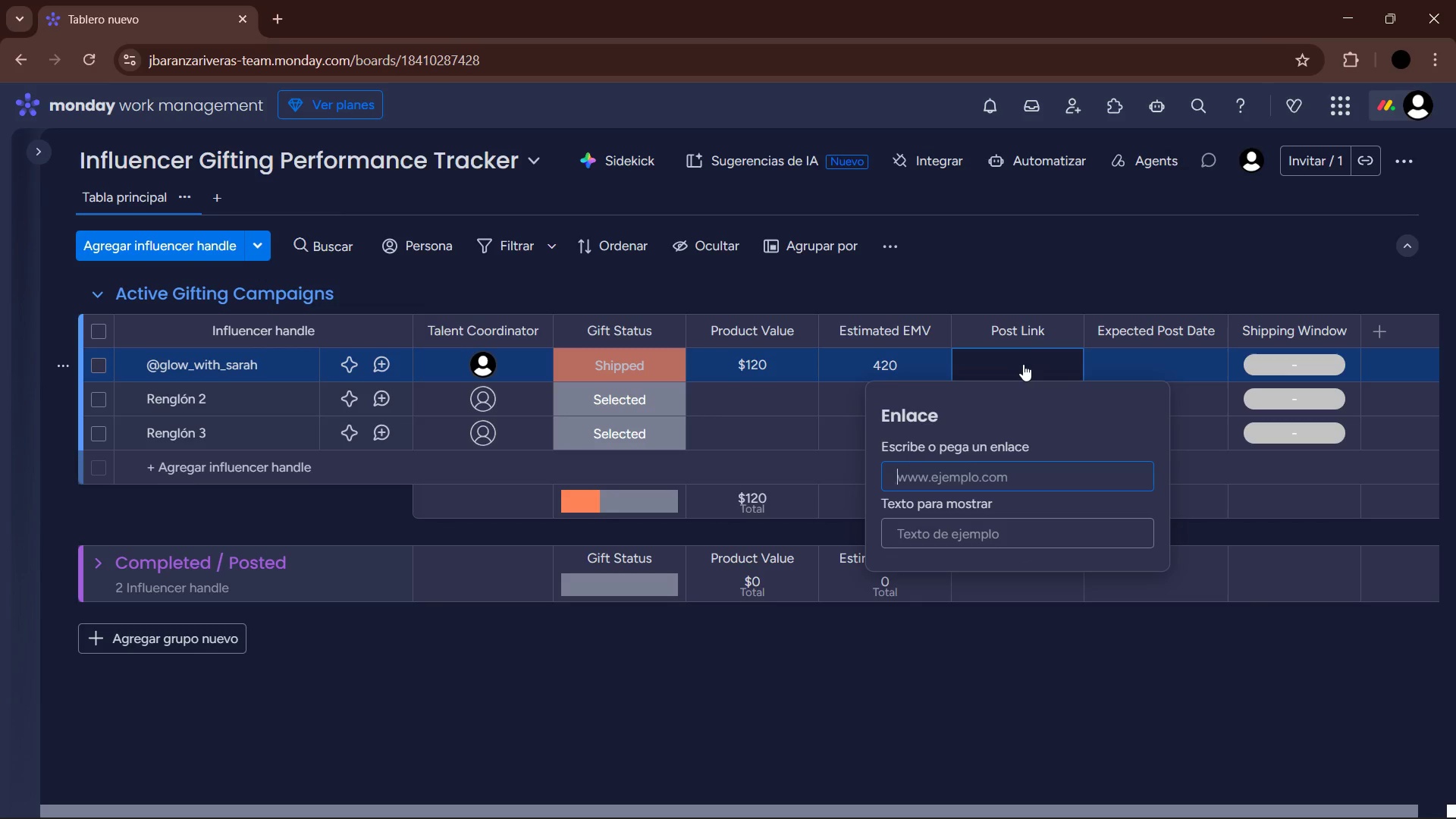 
left_click([1159, 362])
 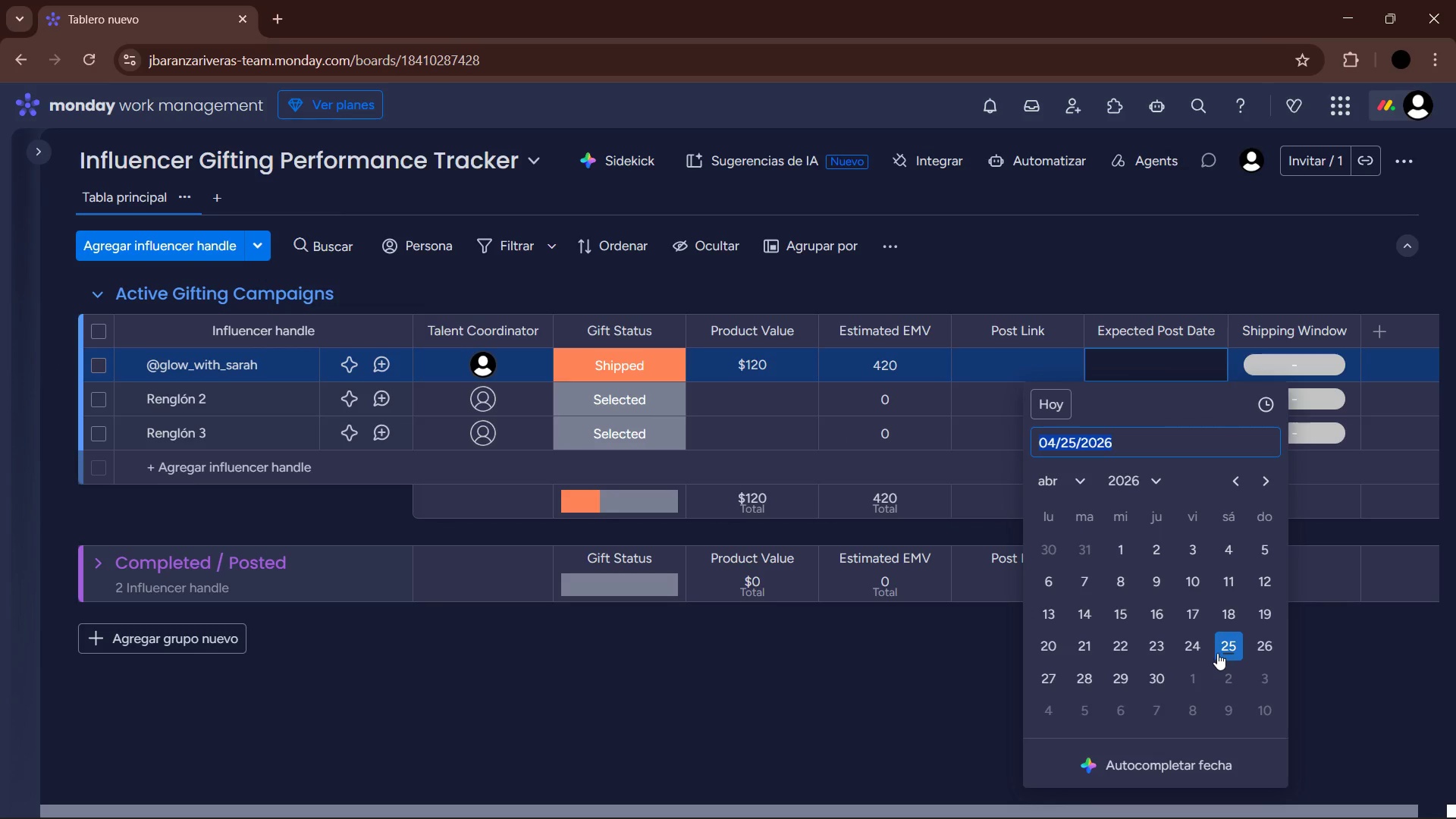 
left_click([1074, 486])
 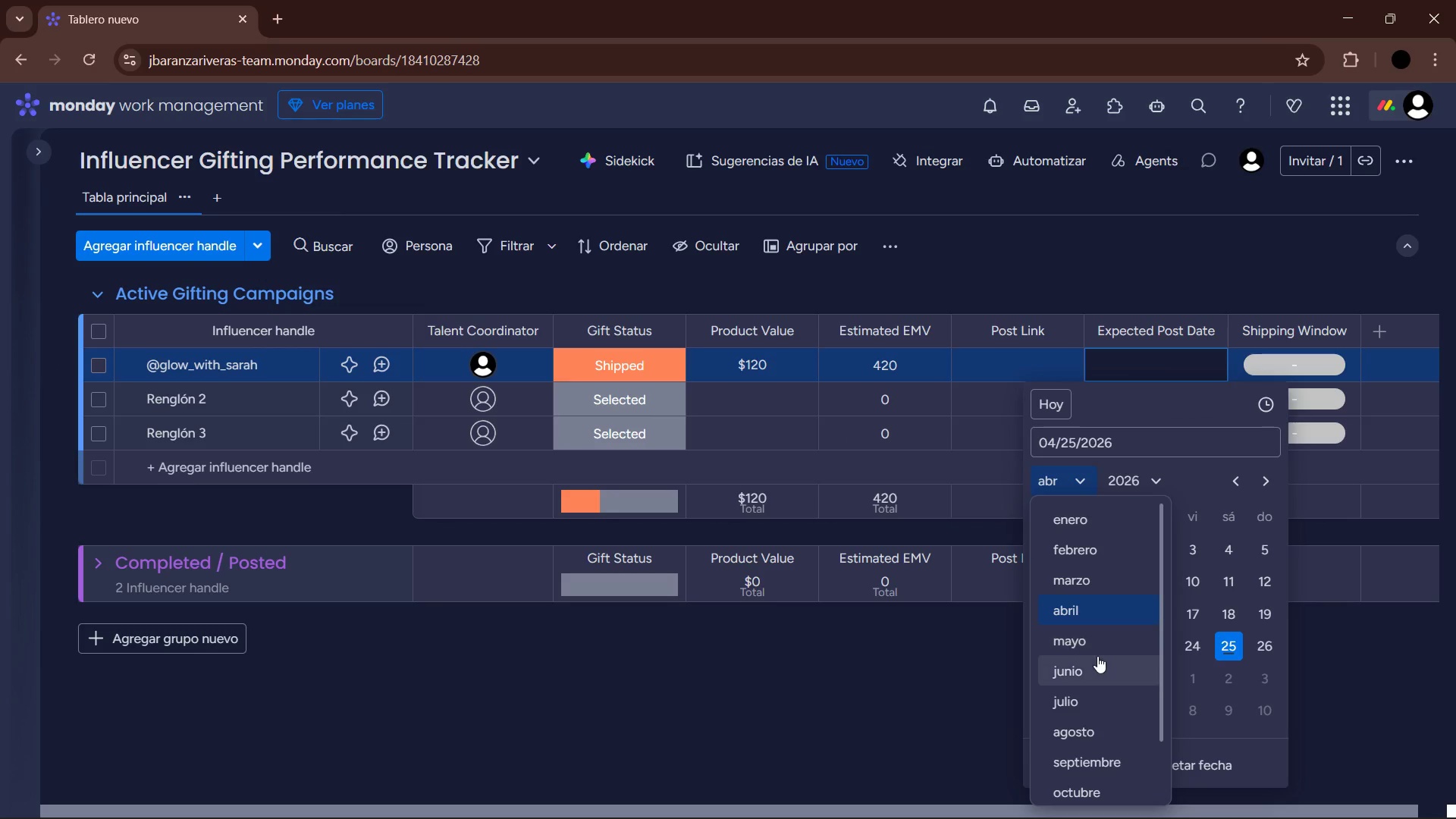 
left_click([1099, 635])
 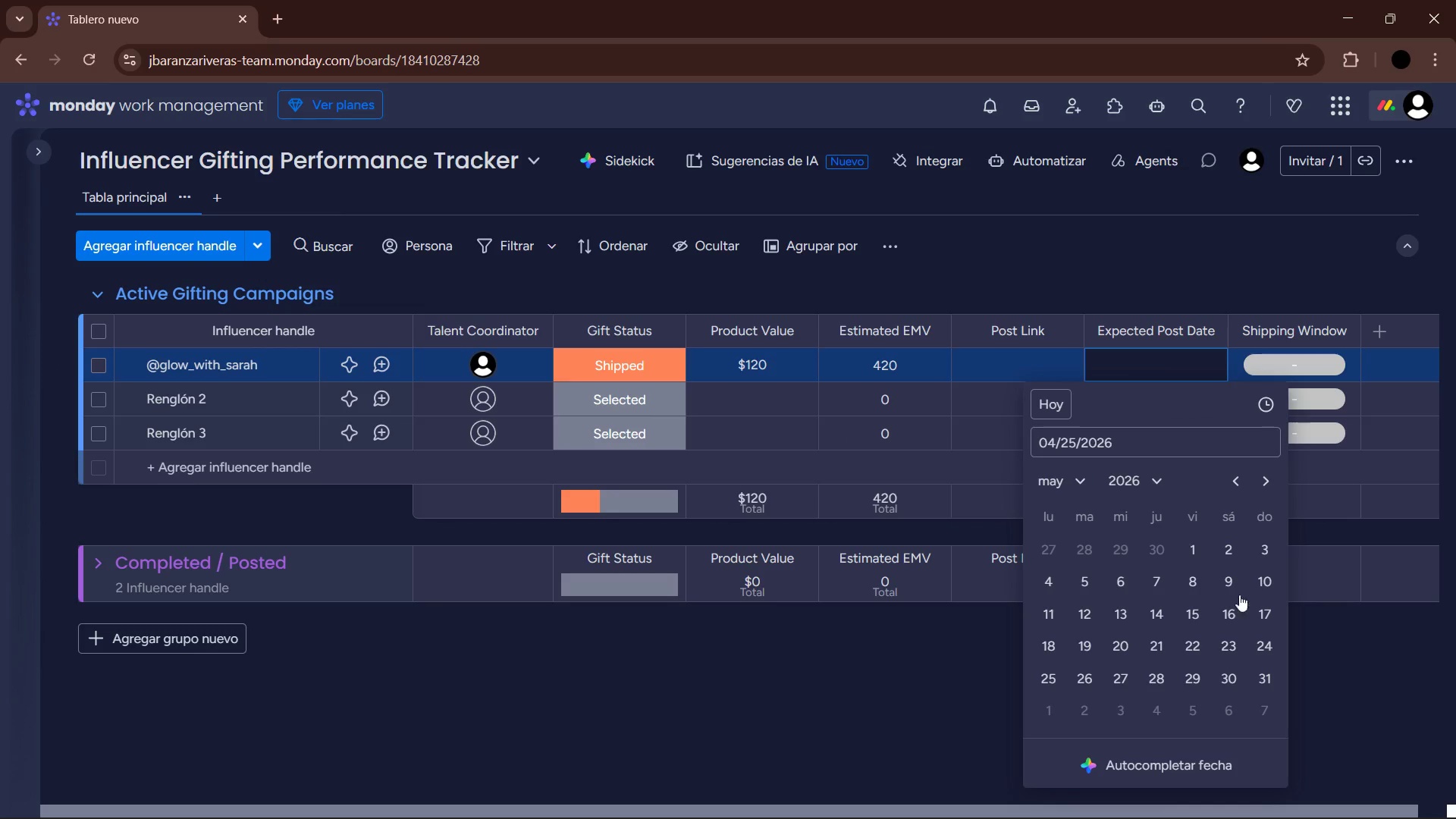 
left_click([1088, 583])
 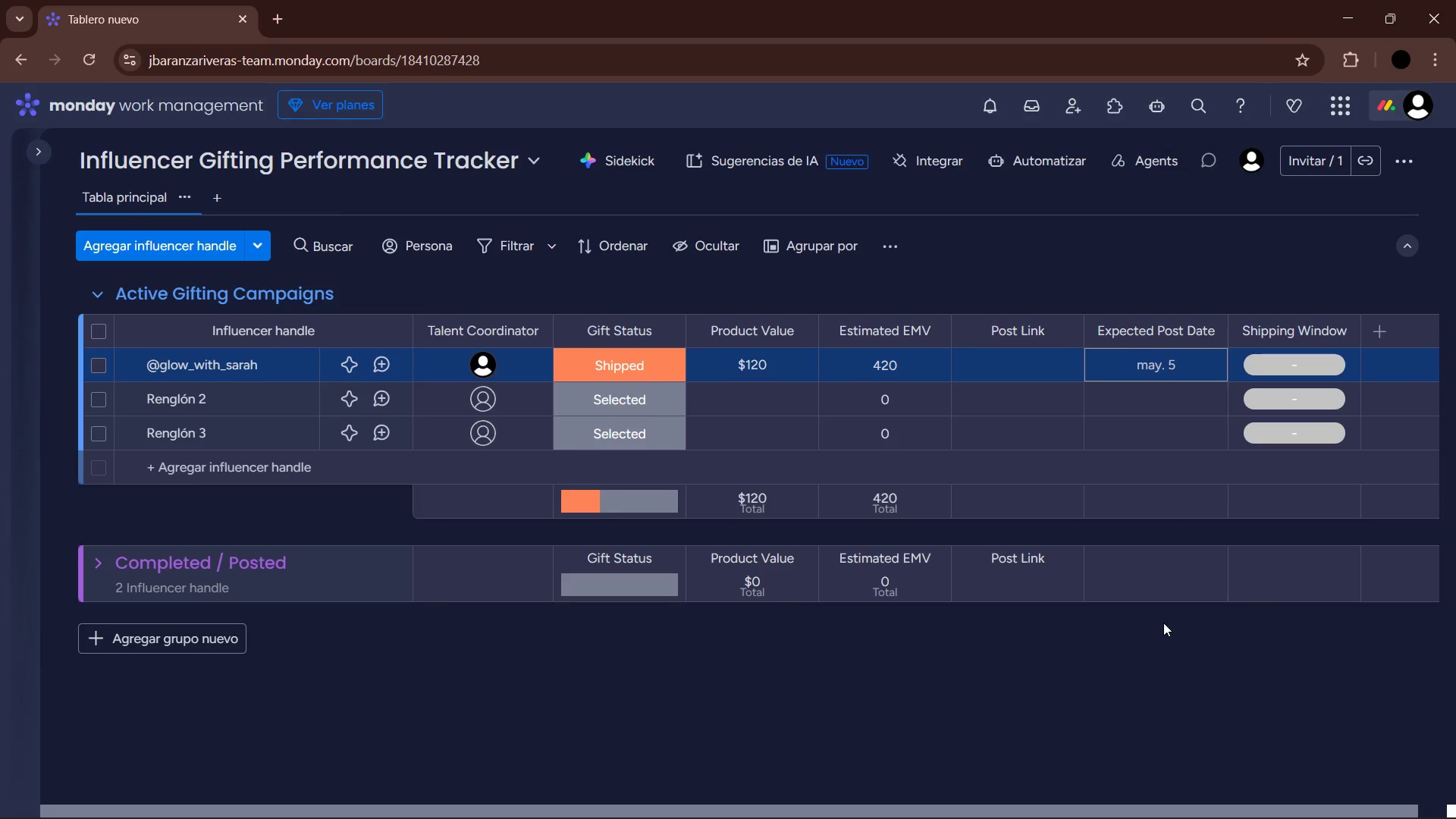 
left_click([1295, 359])
 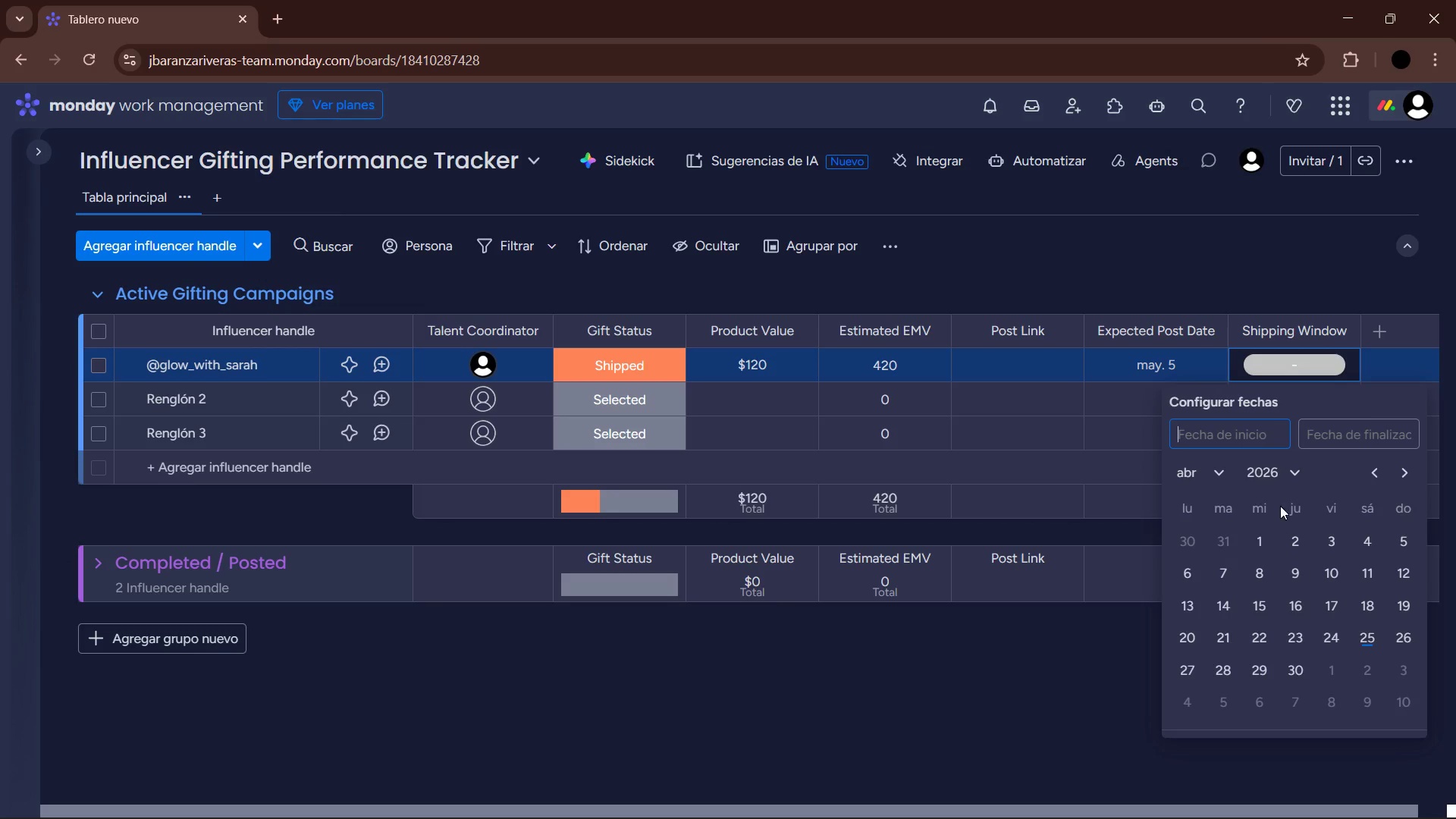 
left_click([1209, 464])
 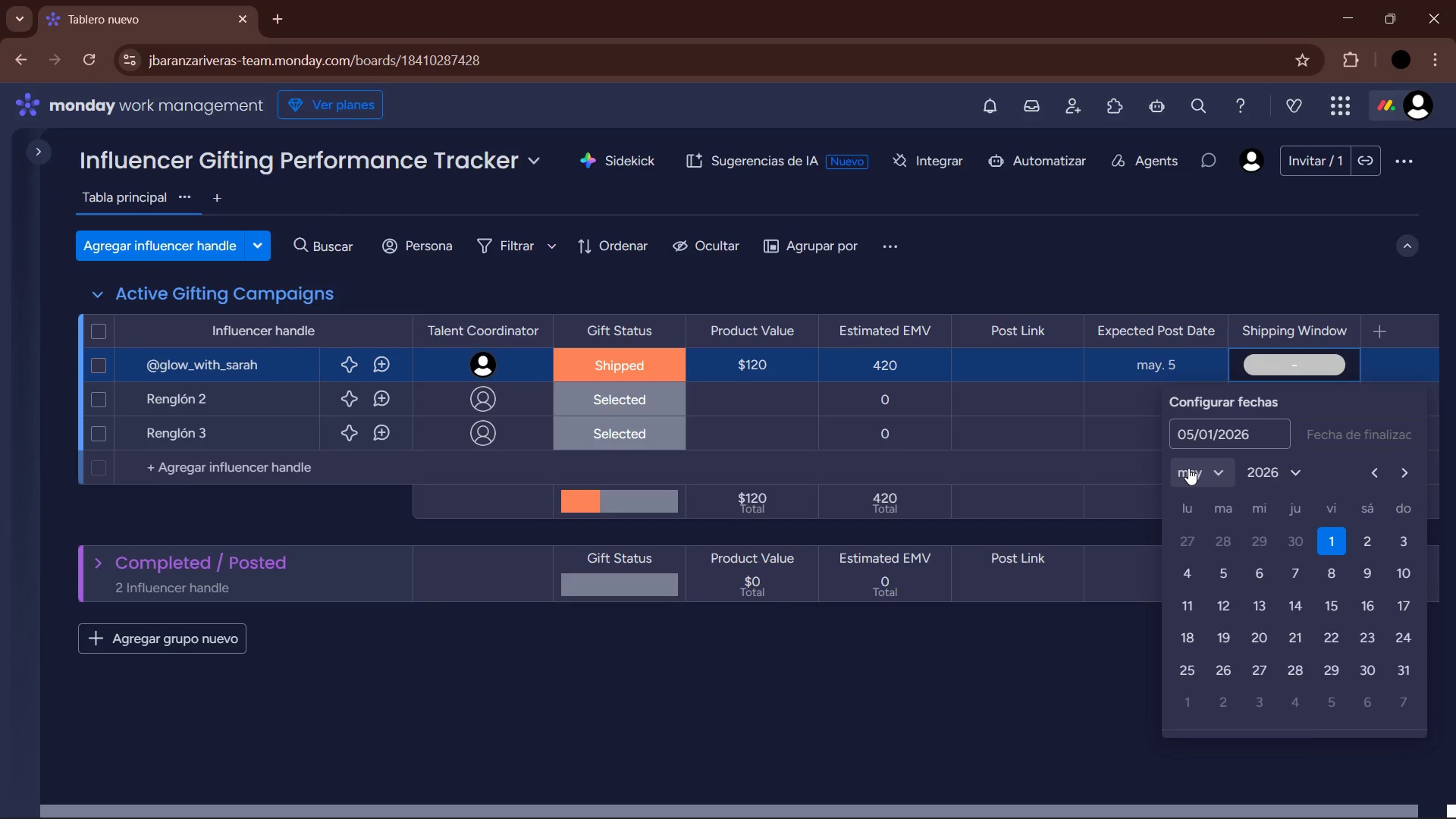 
left_click([1214, 462])
 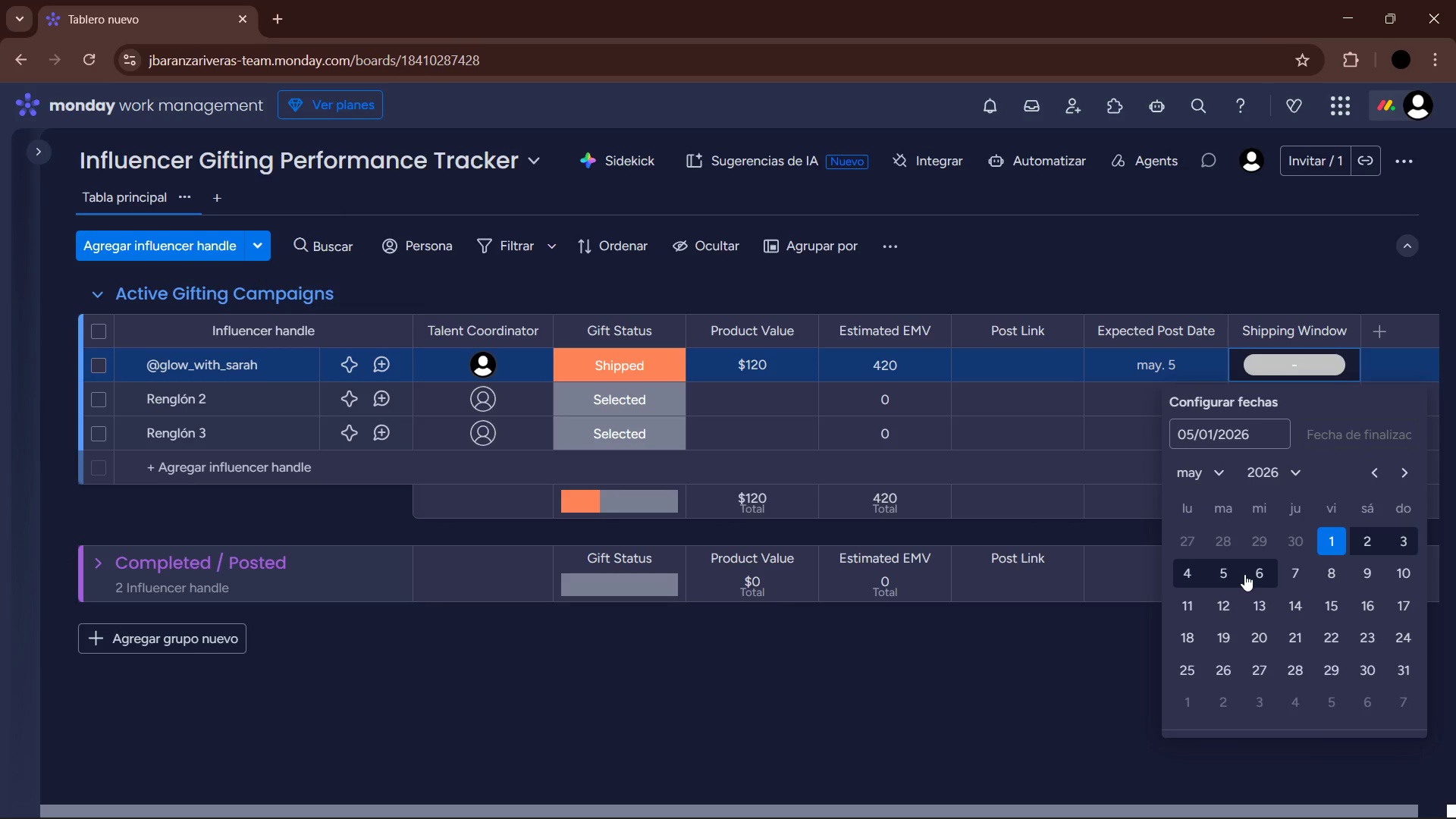 
left_click([1222, 571])
 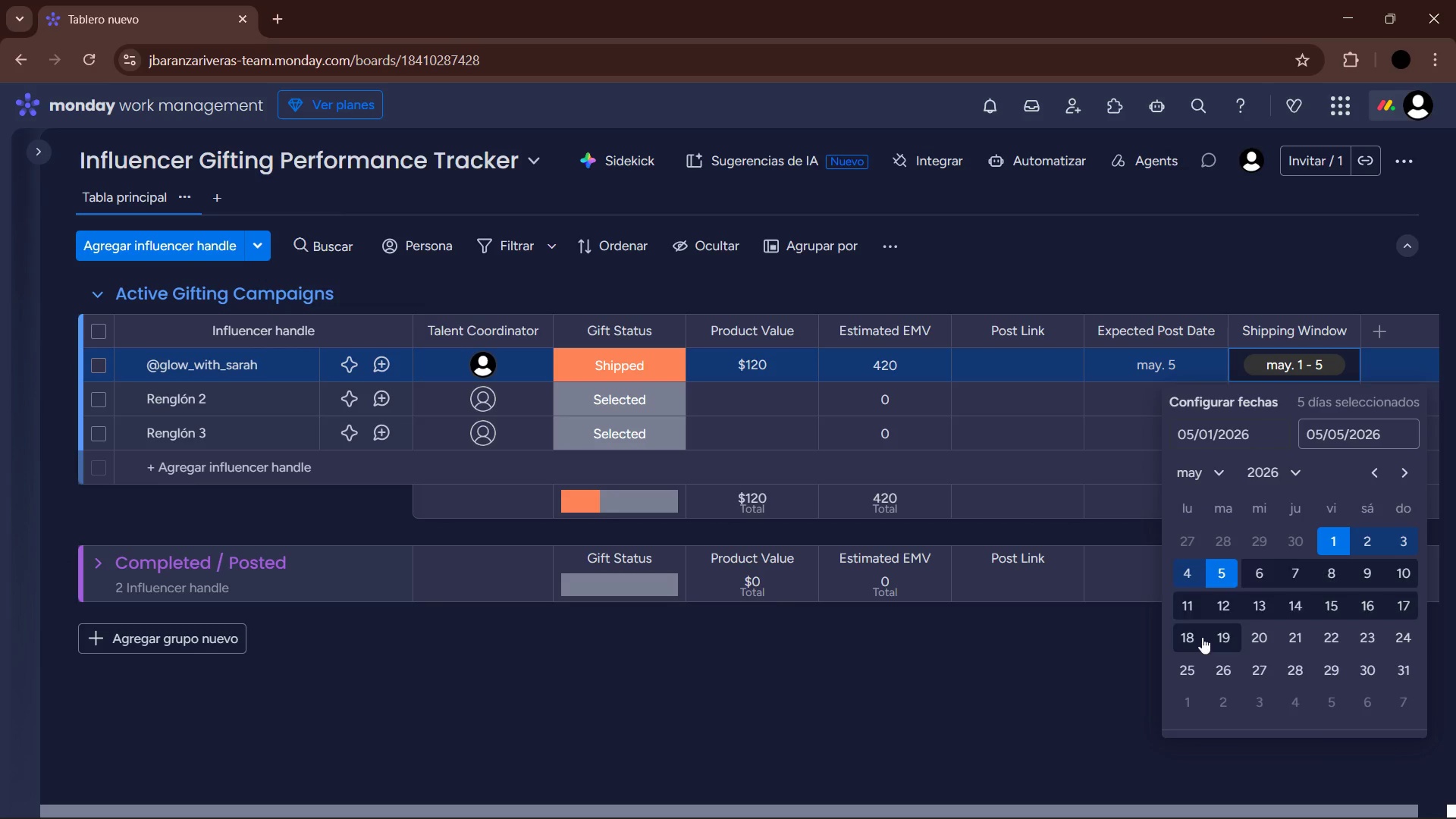 
left_click([1025, 635])
 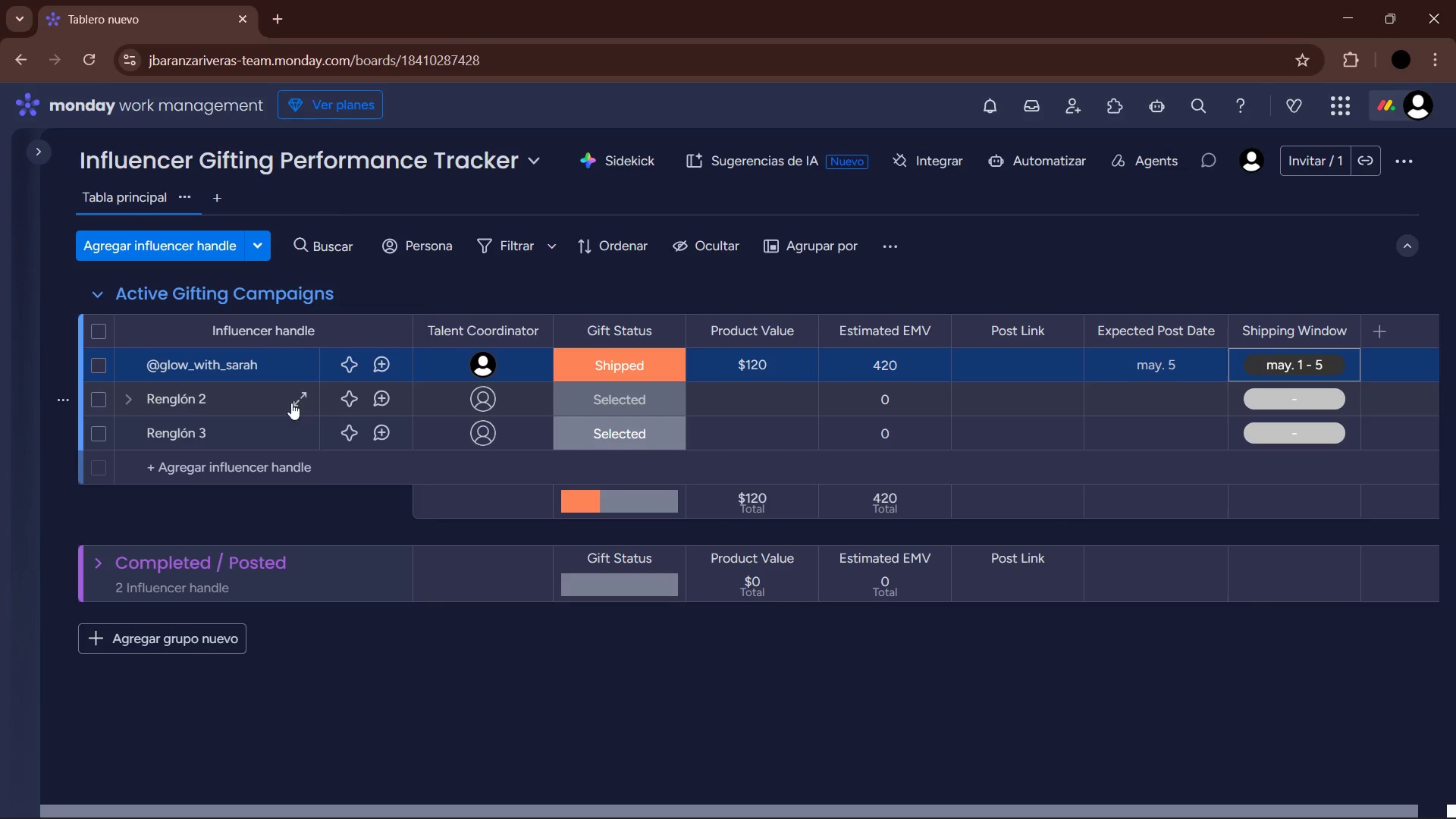 
left_click([187, 403])
 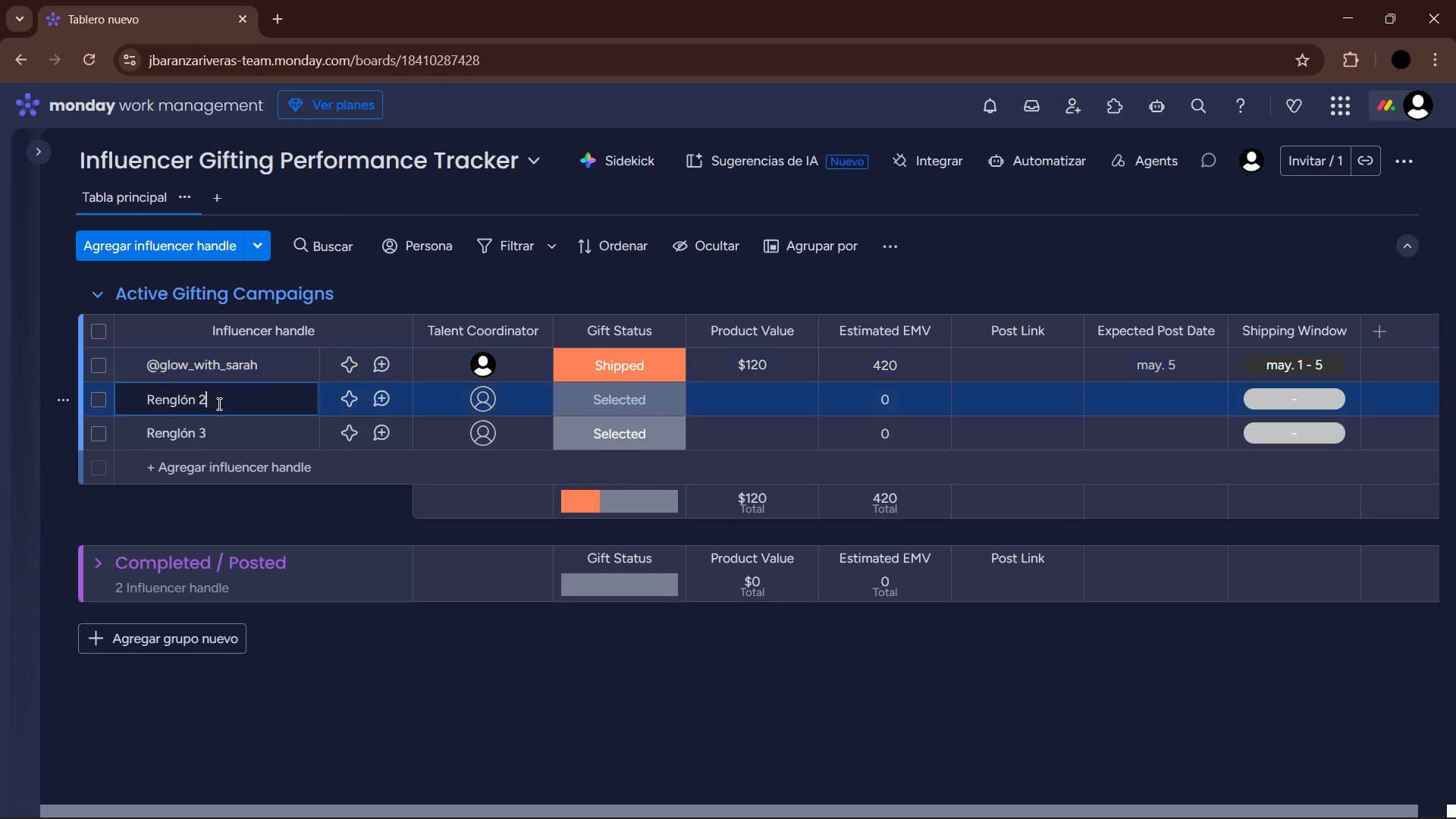 
left_click_drag(start_coordinate=[224, 403], to_coordinate=[137, 400])
 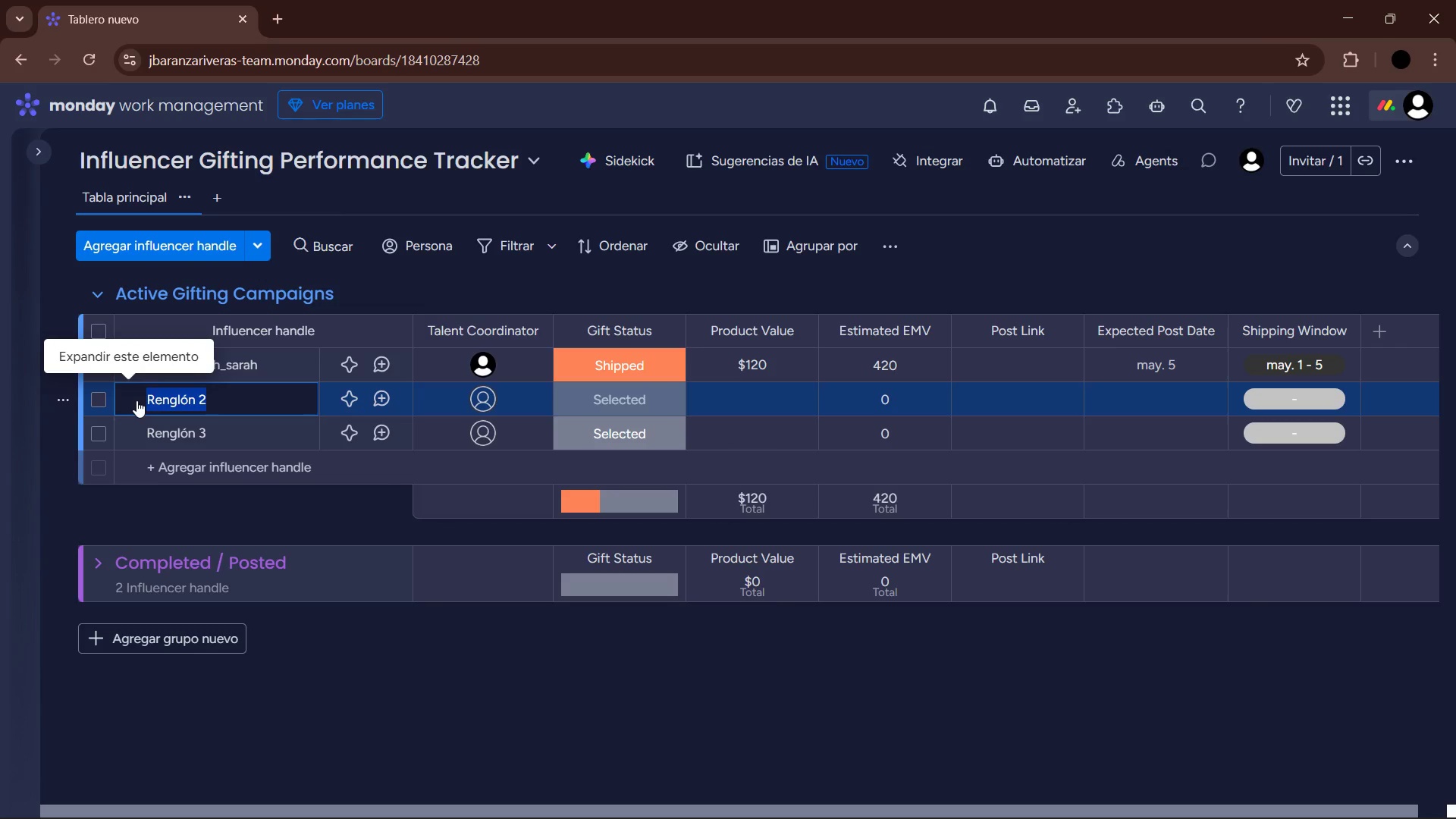 
key(Backspace)
 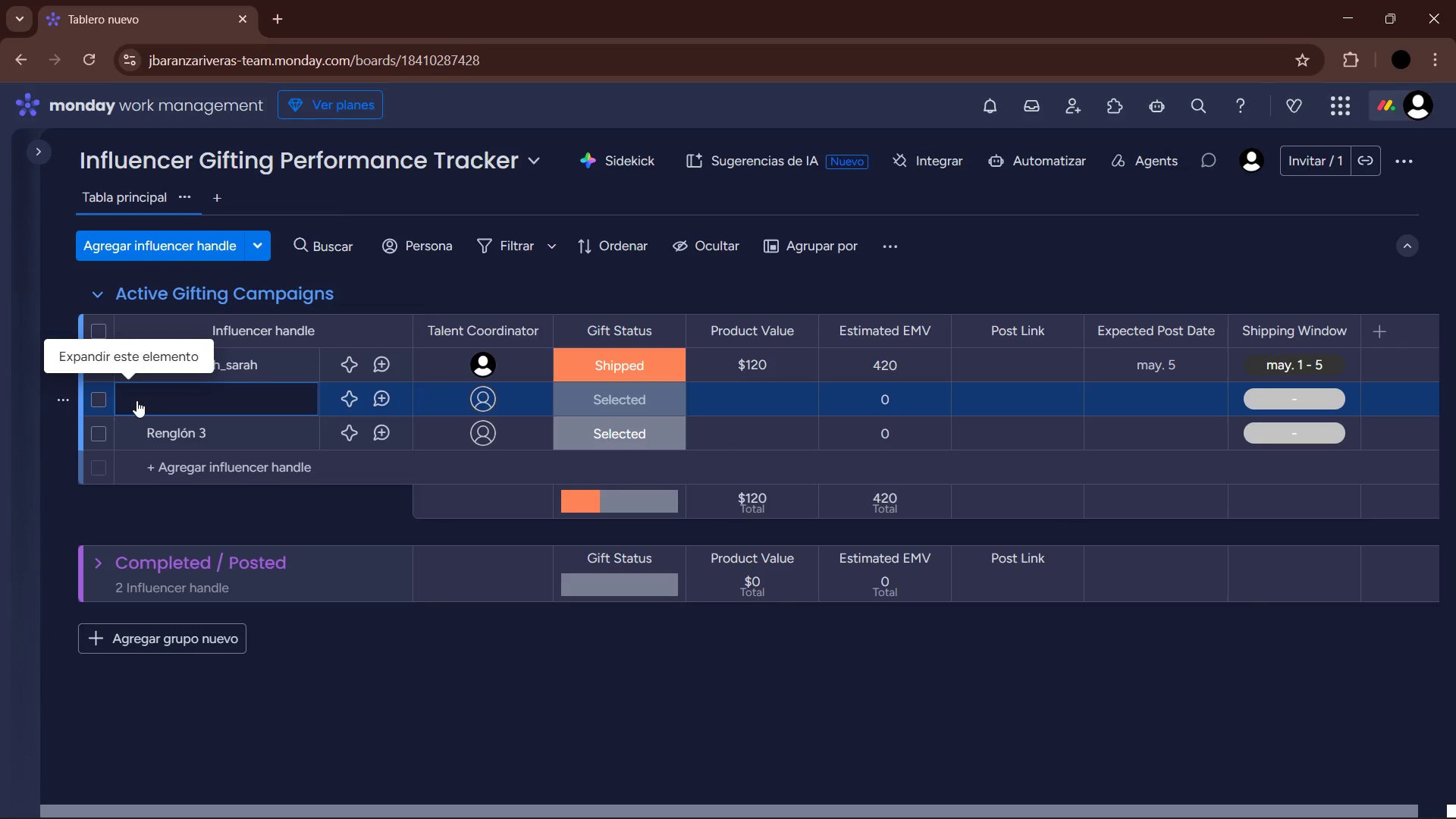 
wait(5.64)
 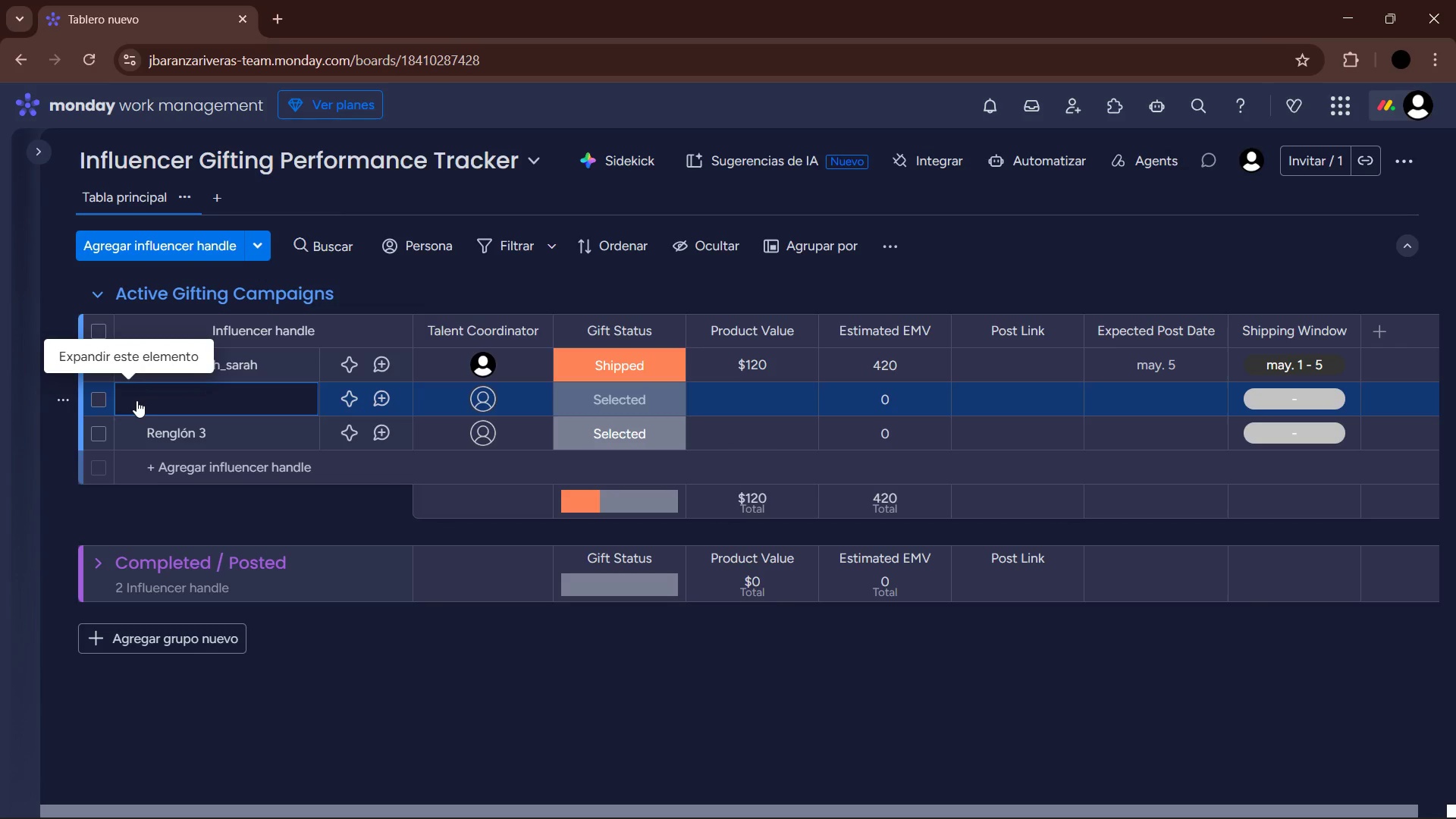 
key(Alt+Control+Q)
 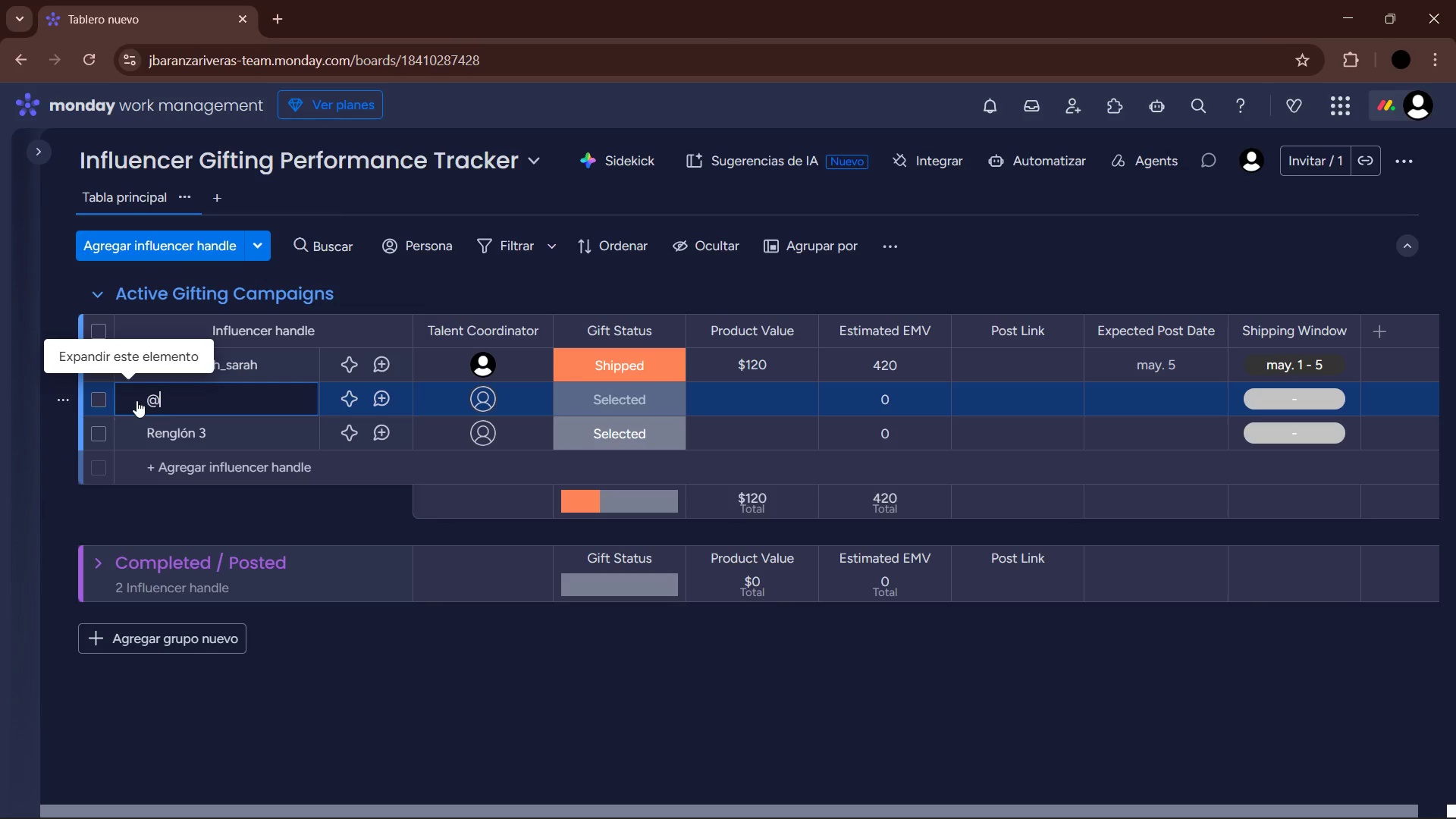 
type(skincare)
 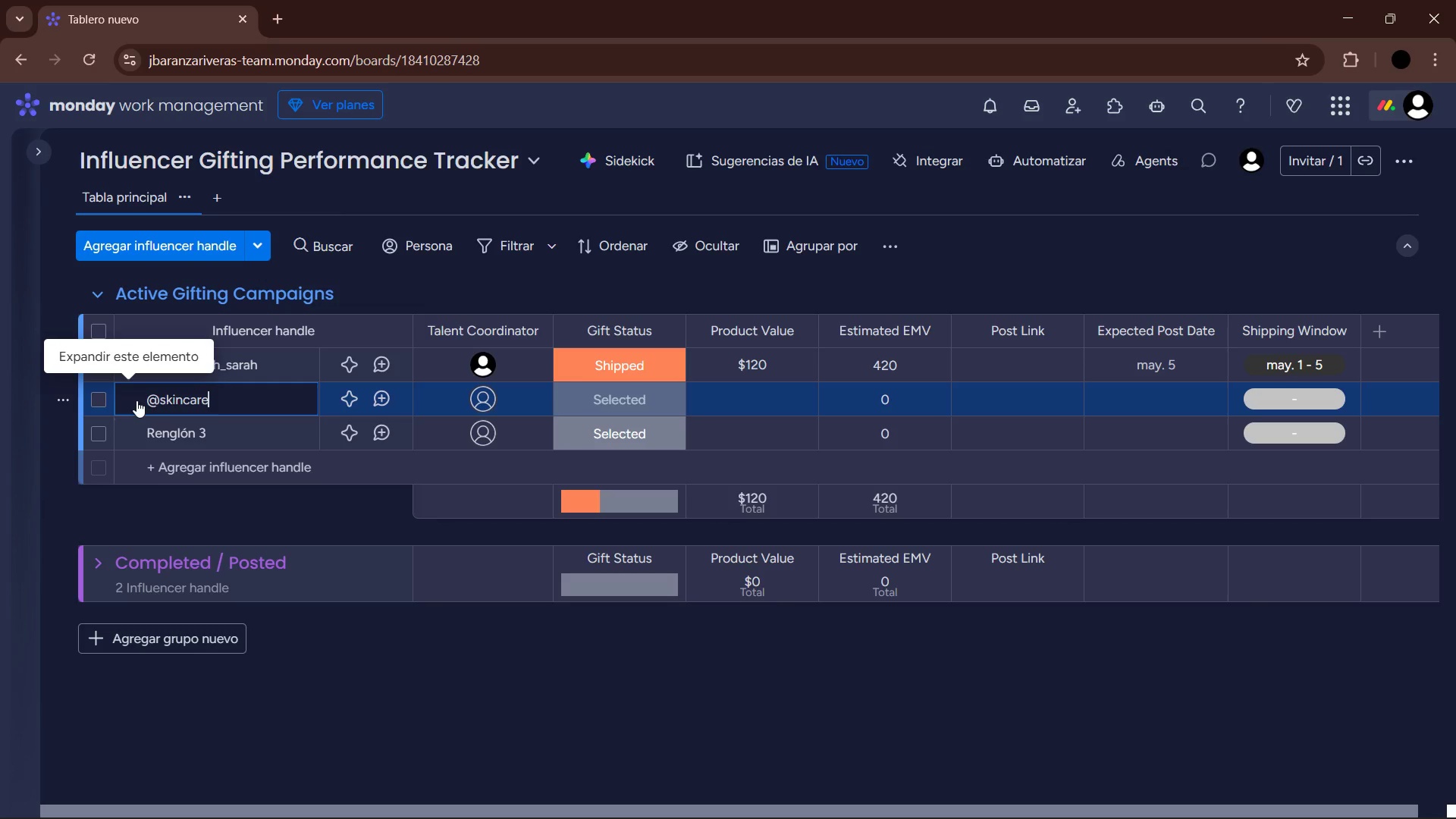 
type(_max)
 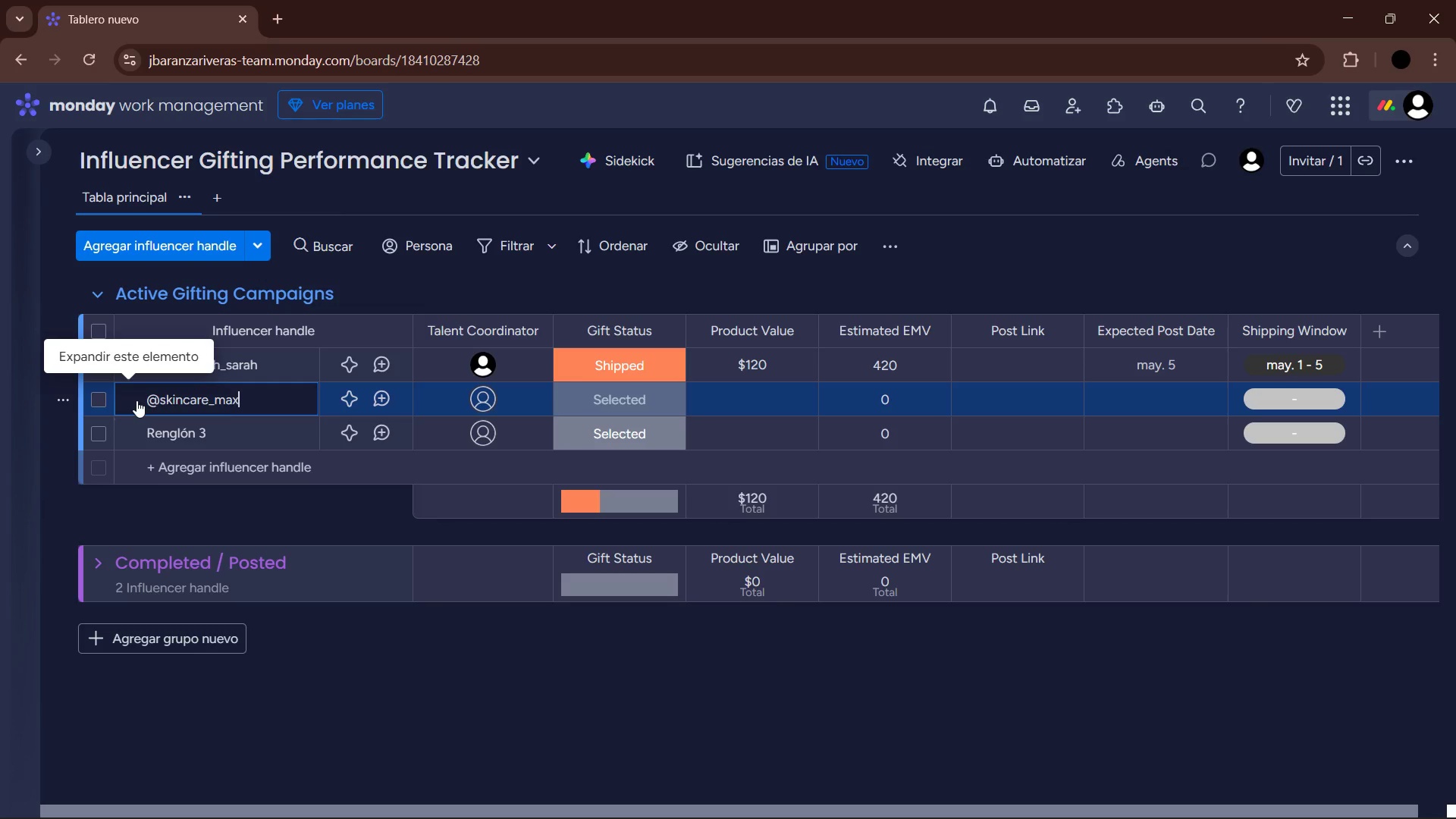 
key(Enter)
 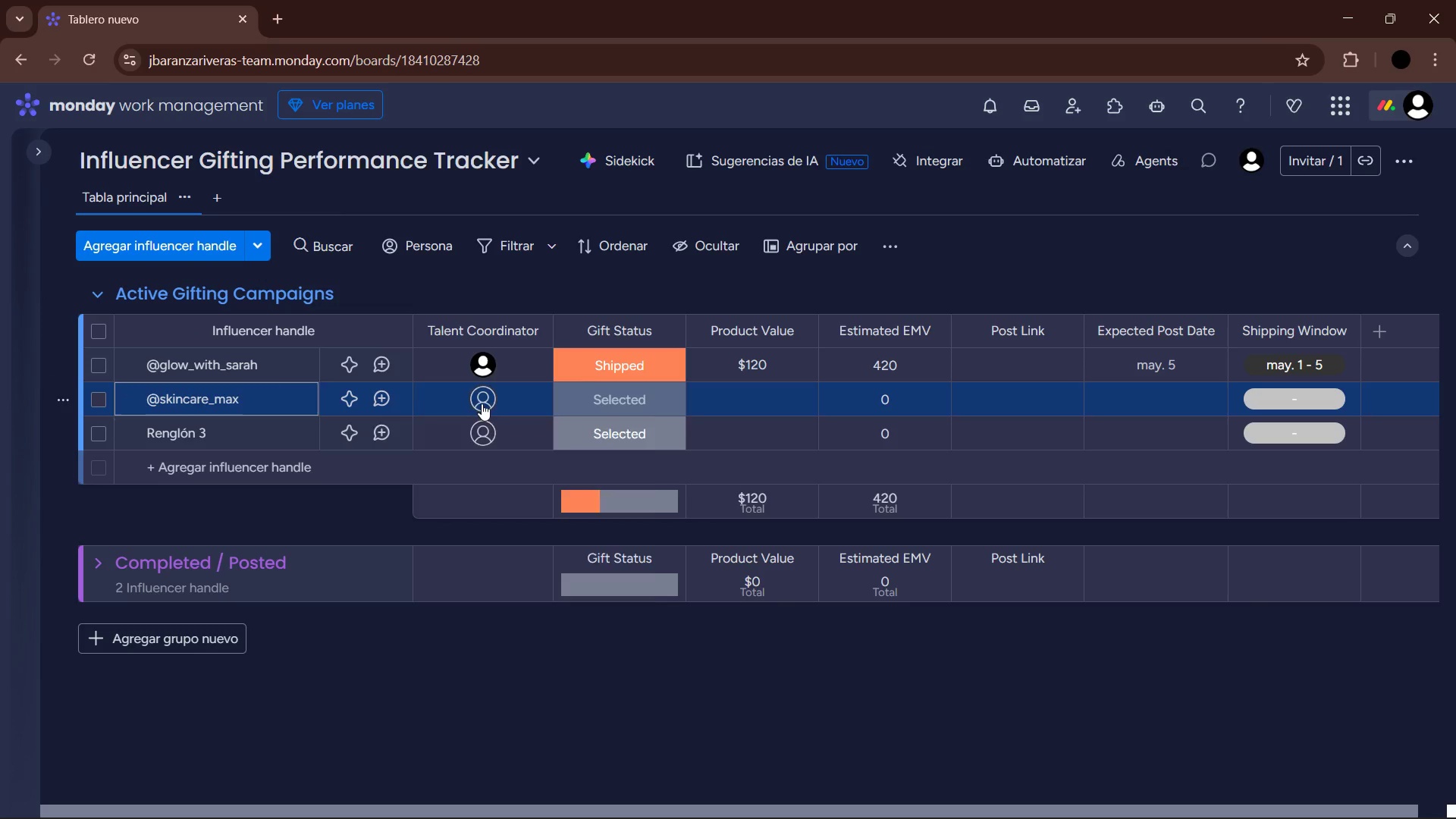 
left_click([536, 520])
 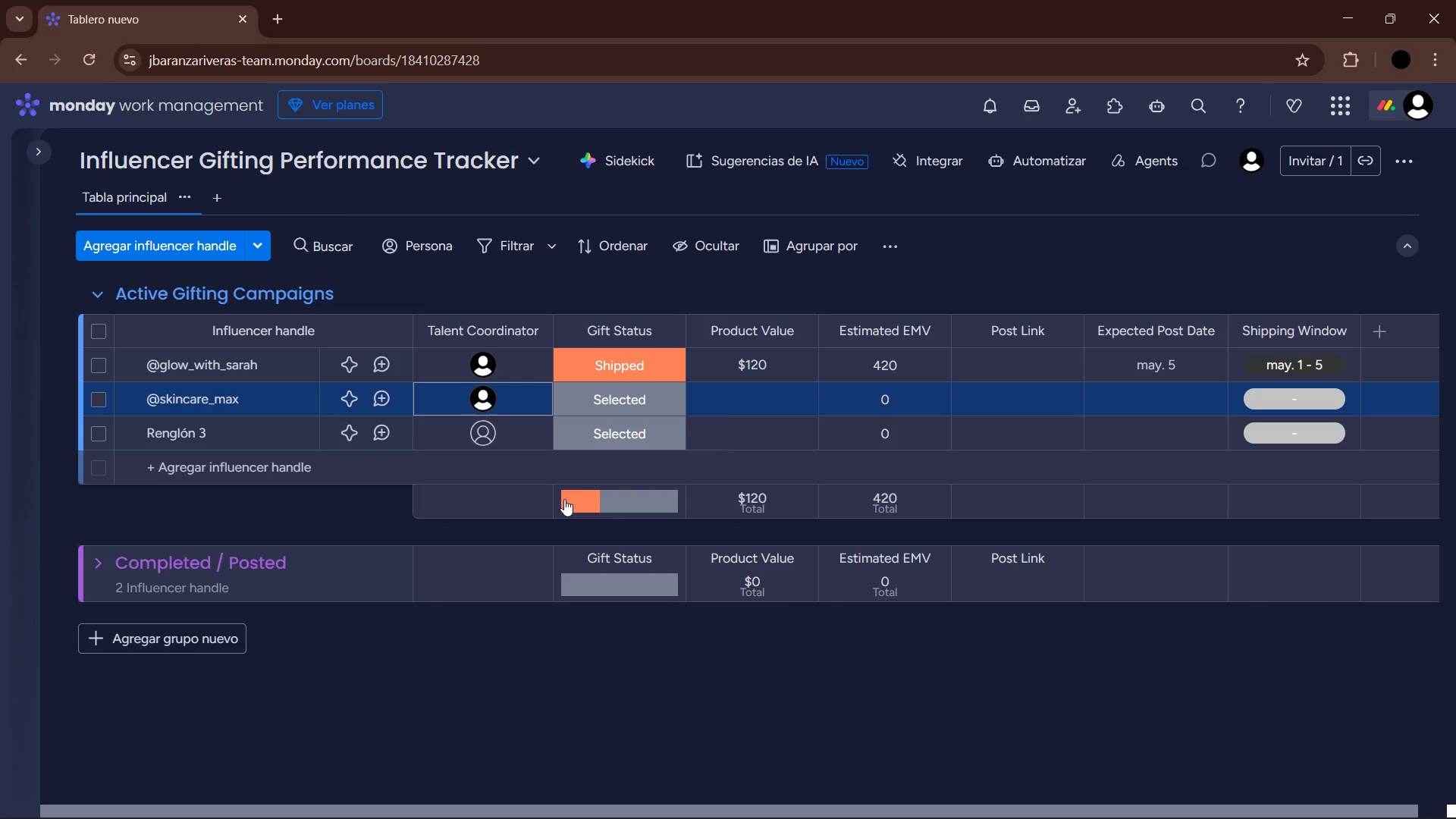 
left_click([653, 389])
 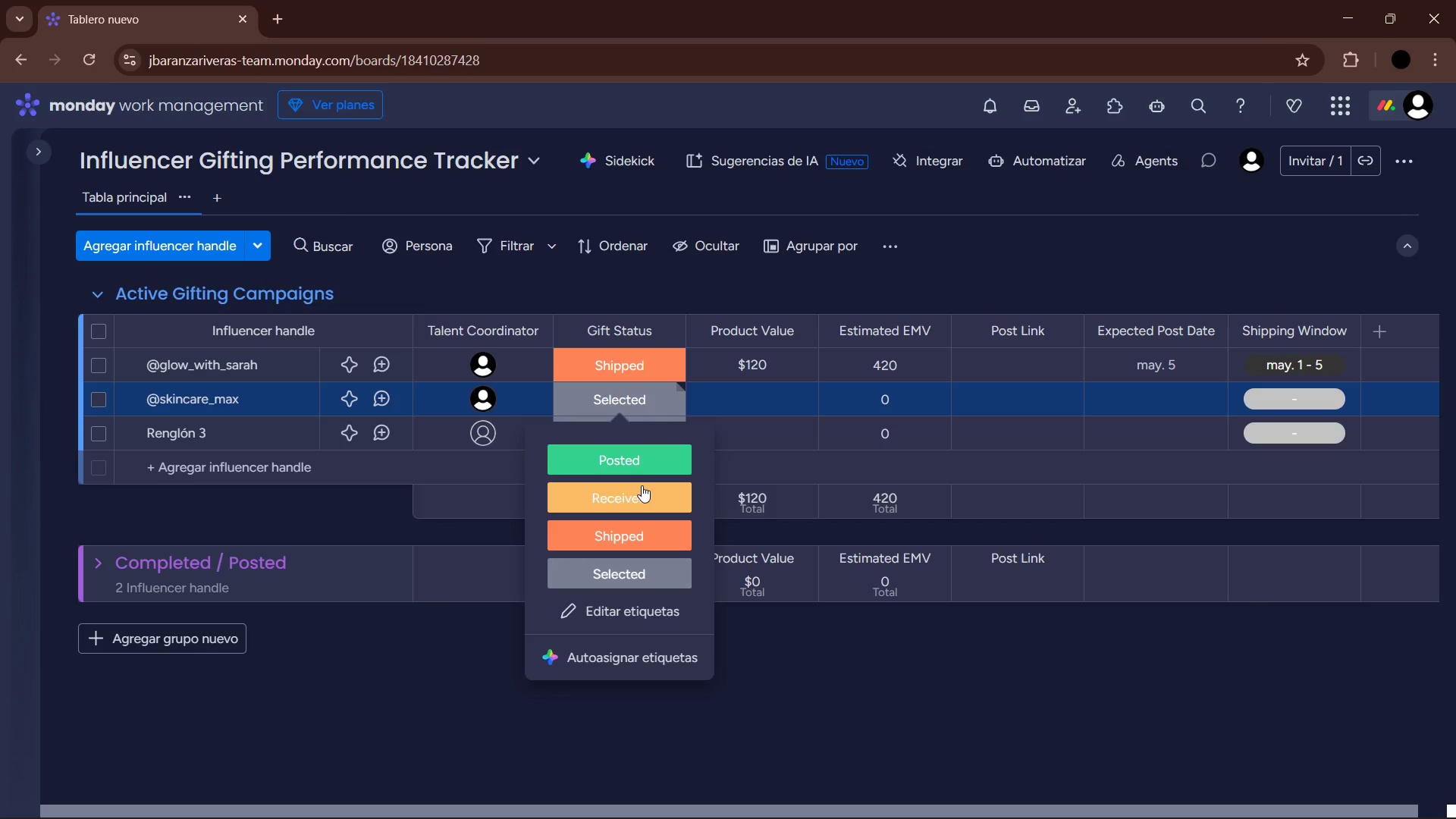 
left_click([640, 491])
 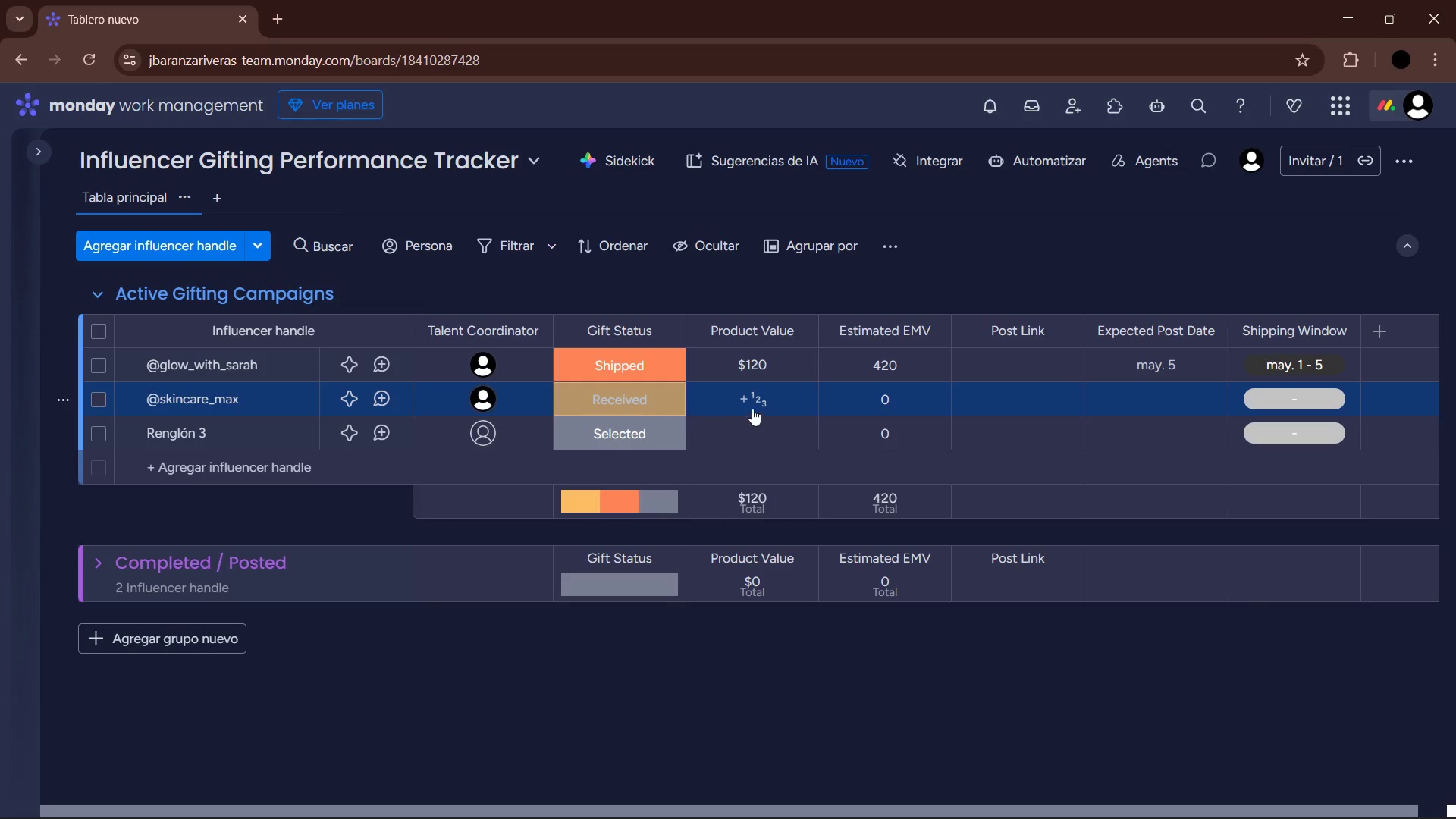 
left_click([758, 396])
 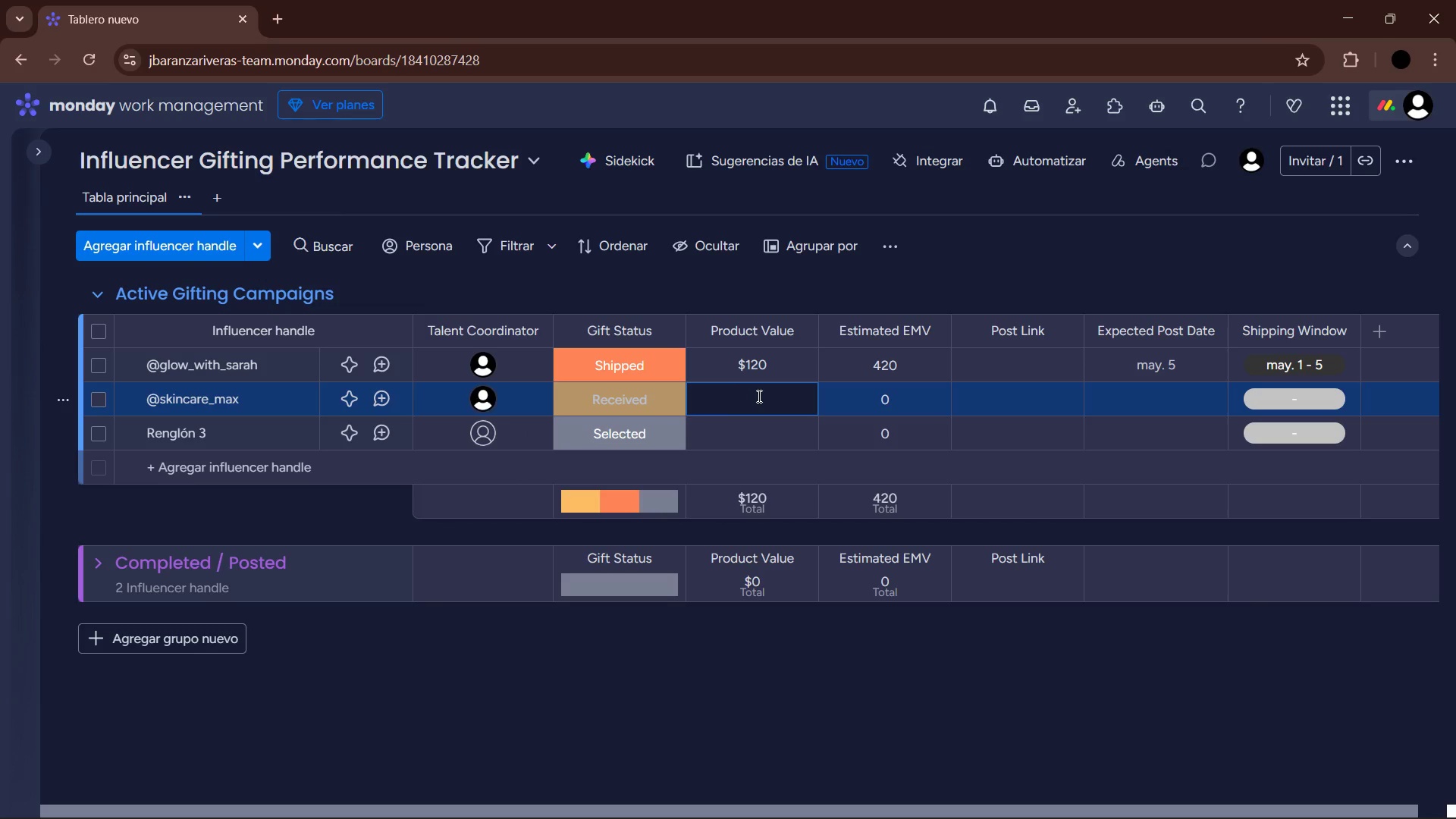 
key(Numpad8)
 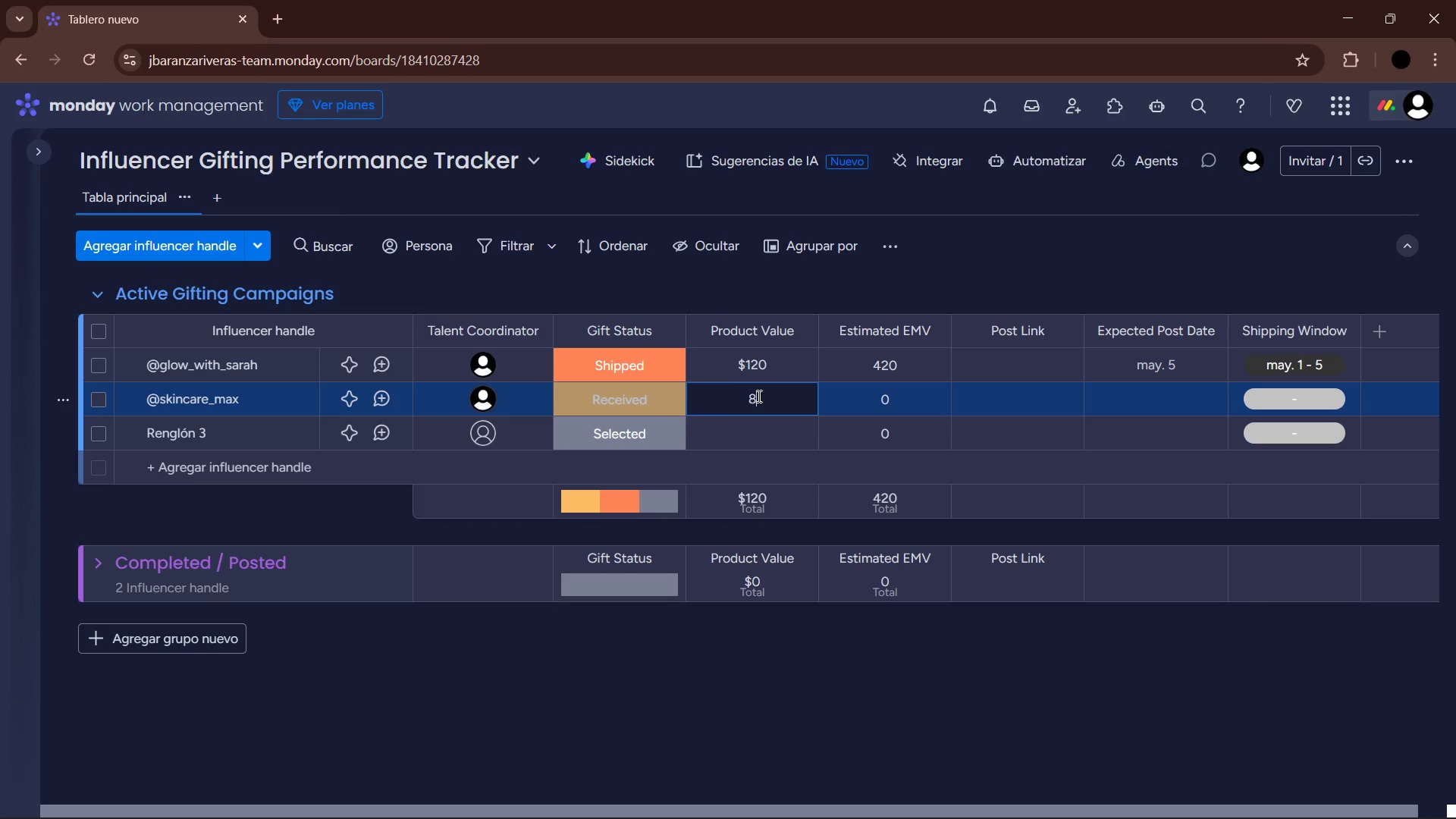 
key(Numpad5)
 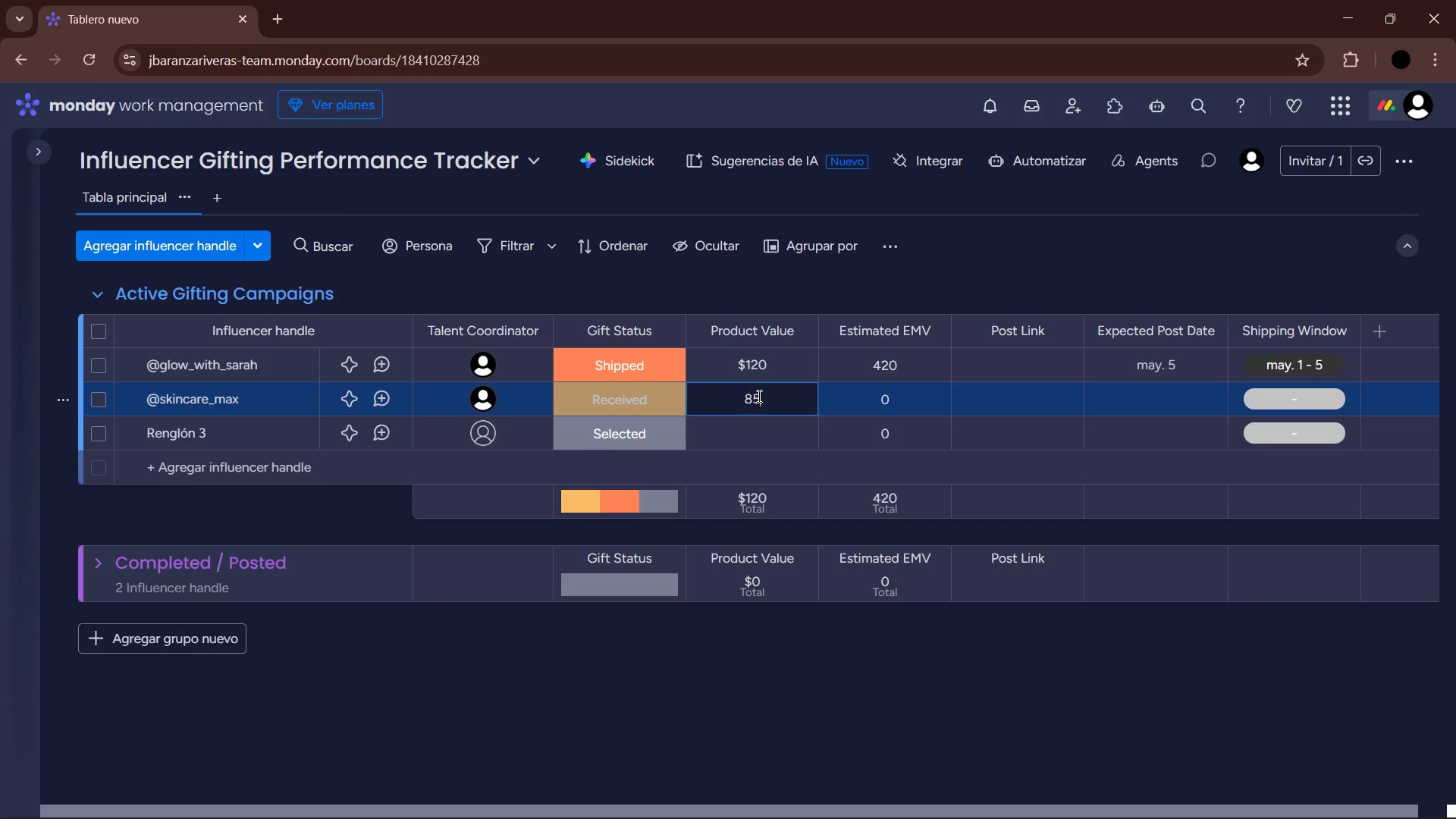 
key(Enter)
 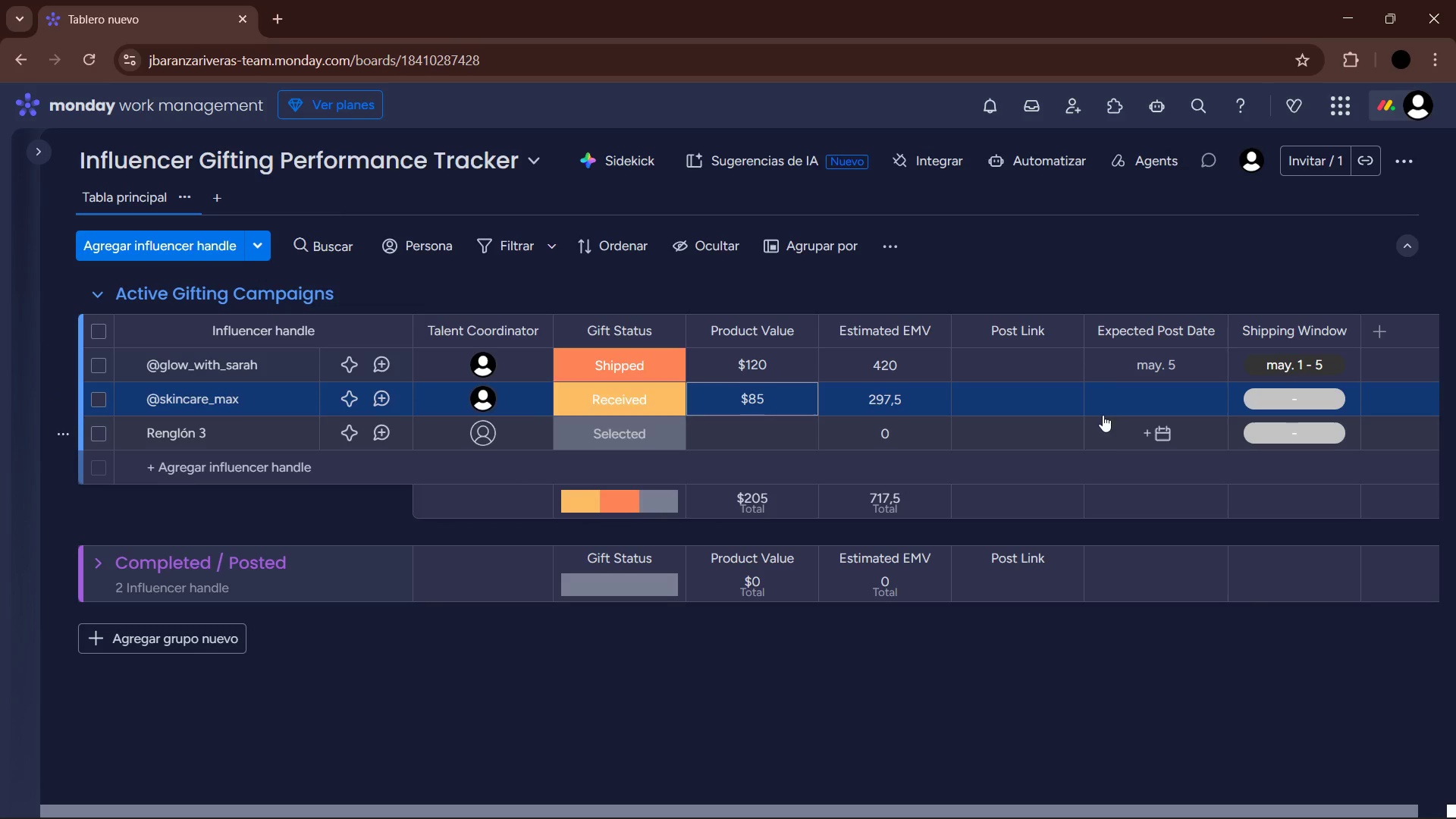 
left_click([1130, 403])
 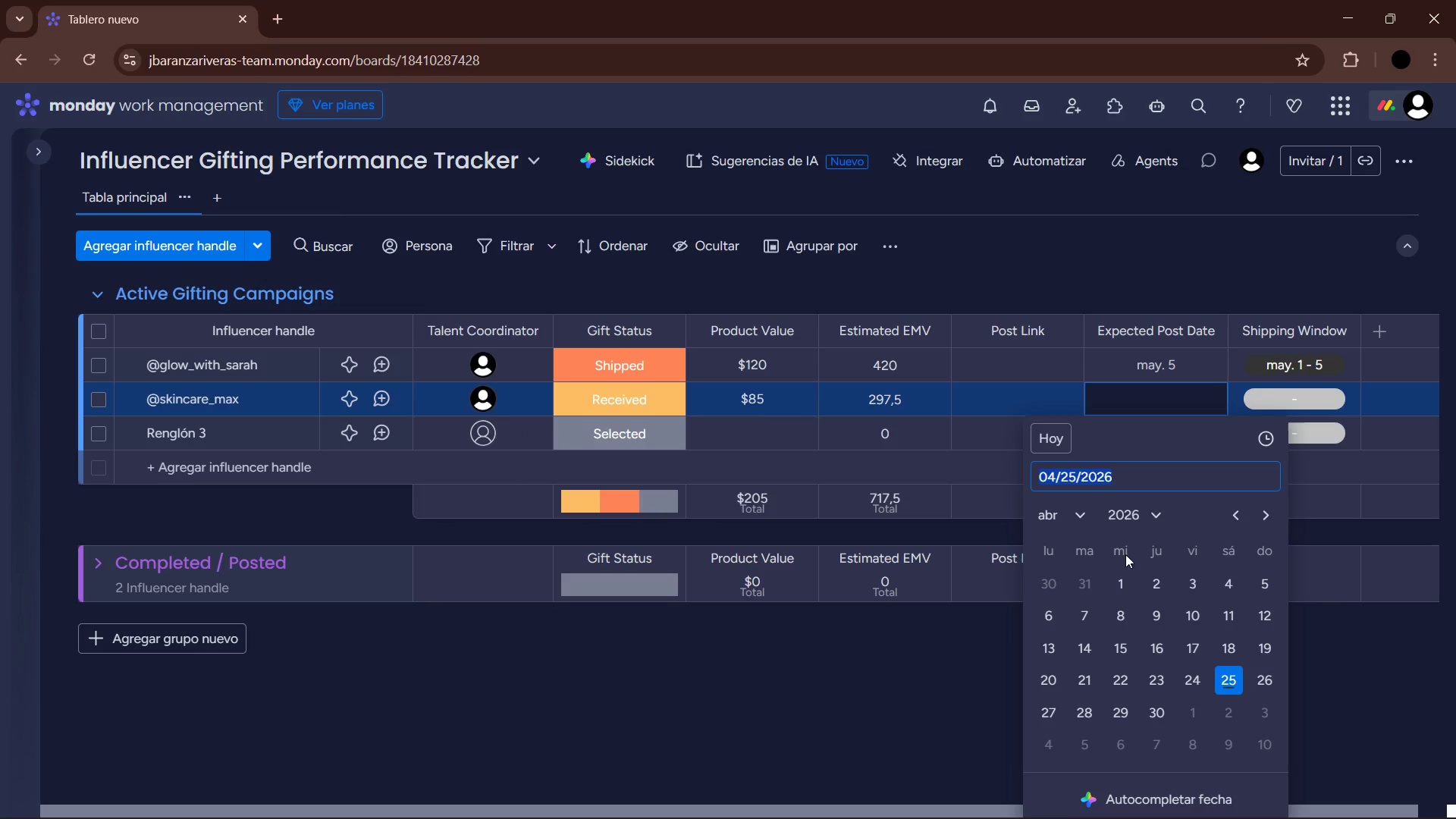 
left_click([1068, 510])
 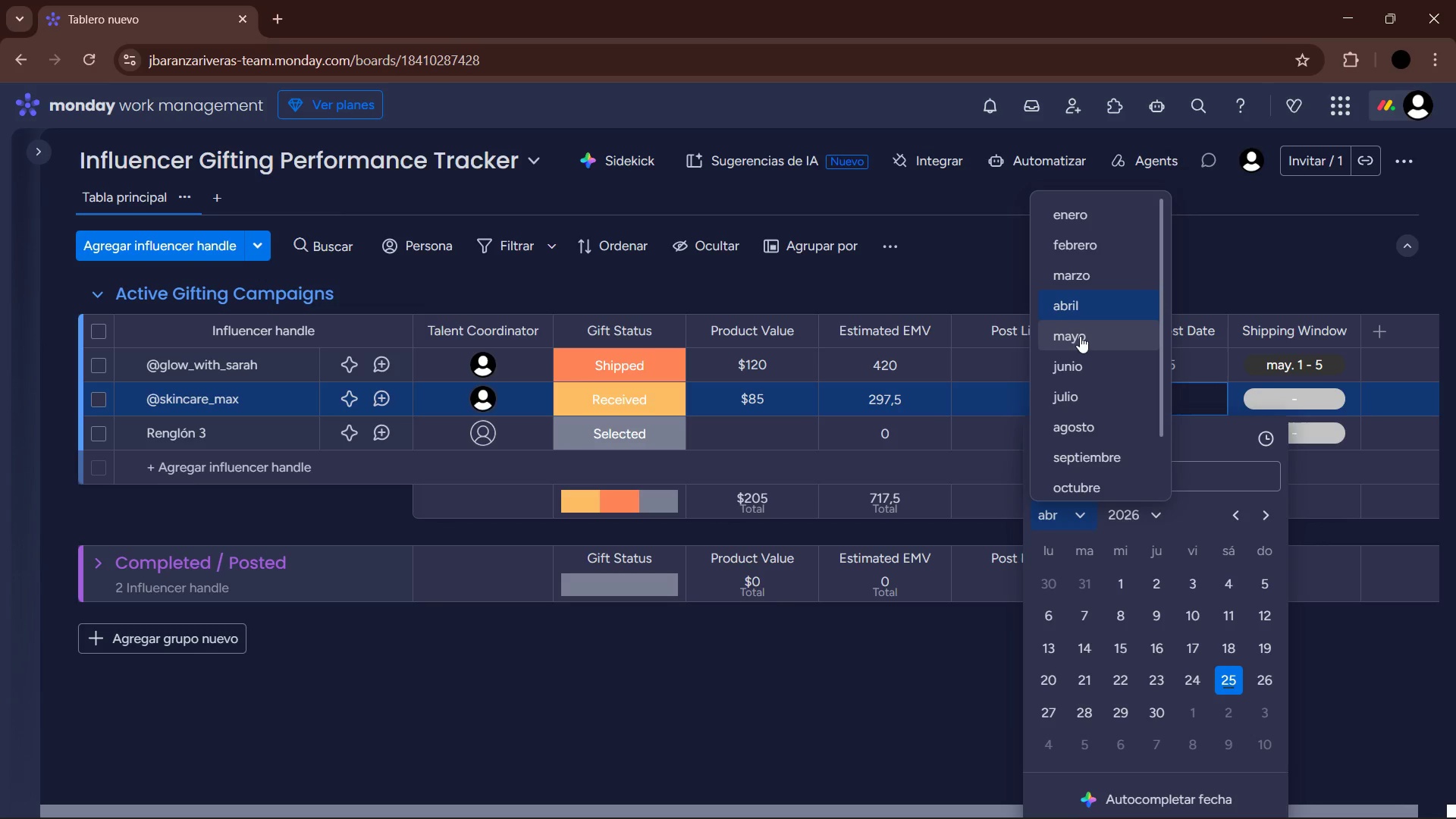 
left_click([1078, 331])
 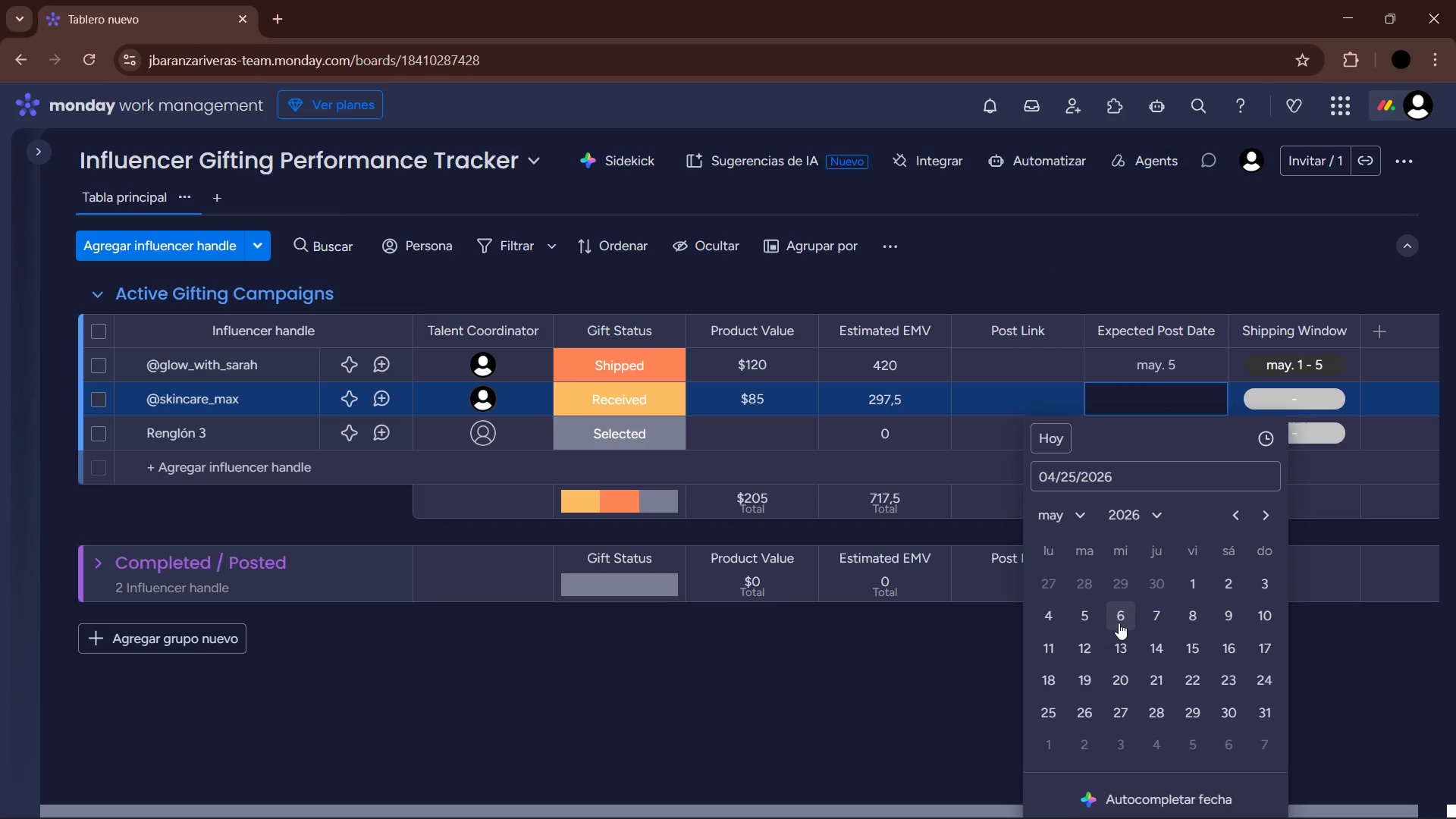 
left_click([1228, 589])
 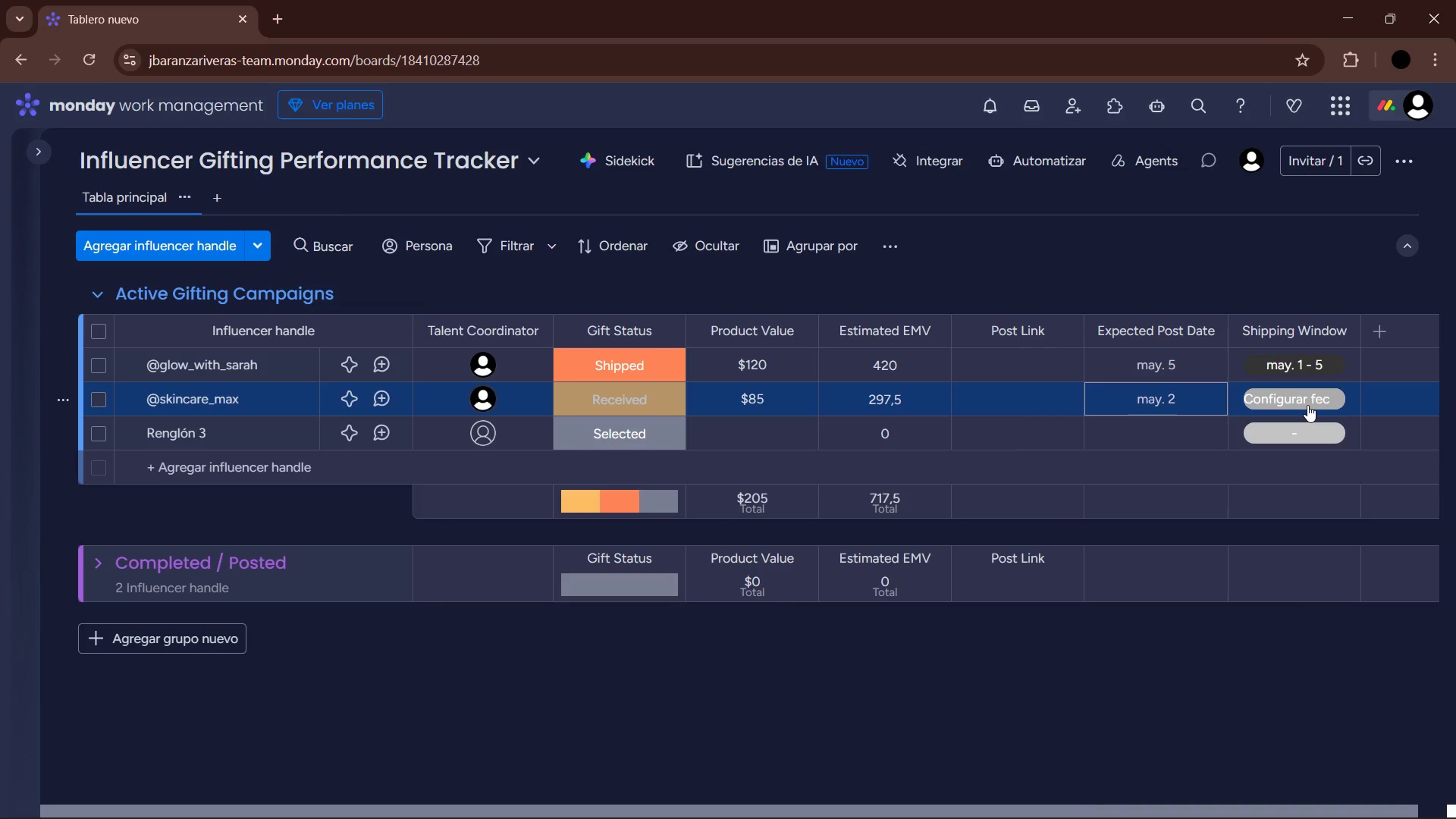 
left_click([1307, 405])
 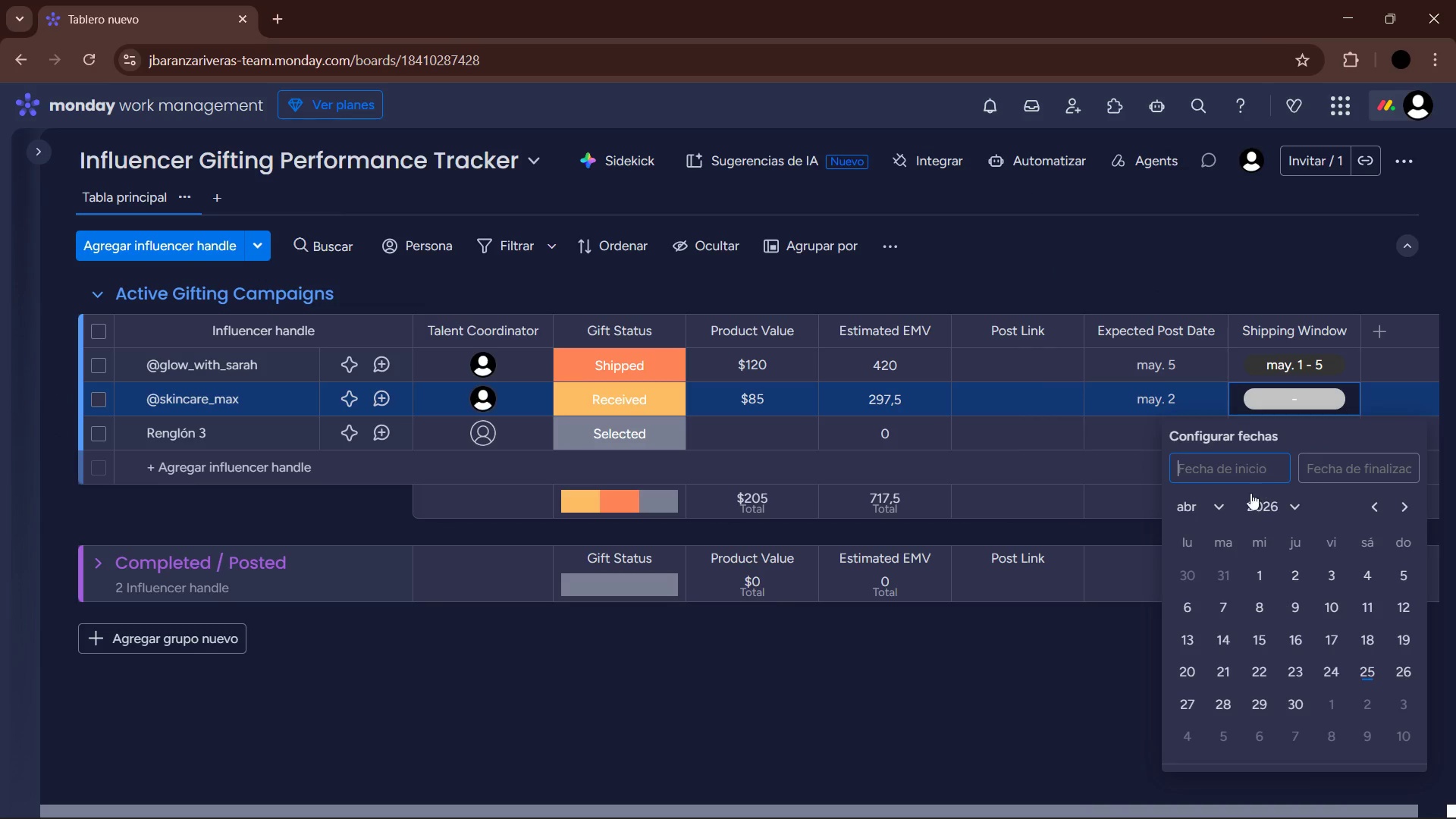 
left_click([1222, 707])
 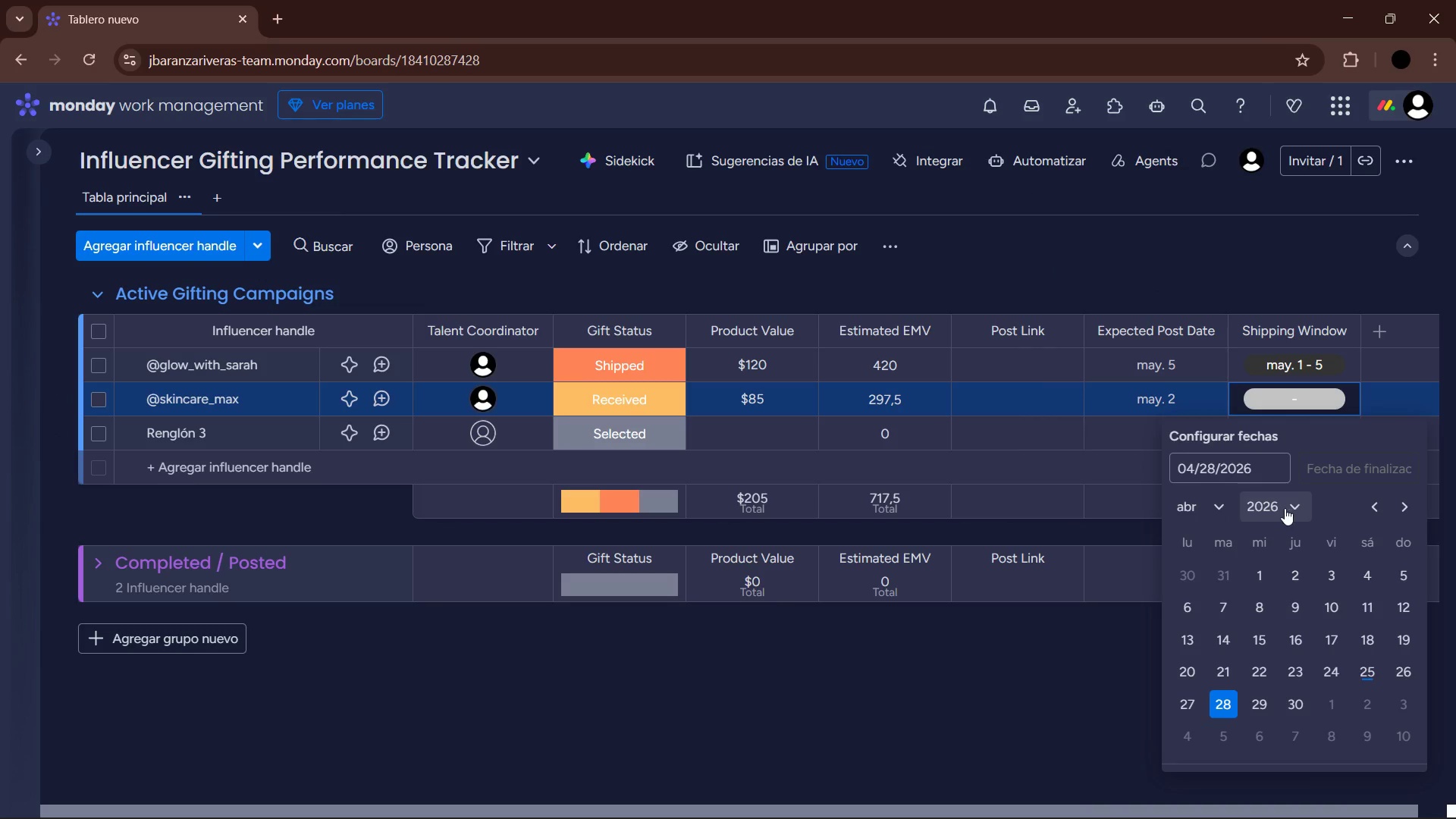 
left_click([1209, 510])
 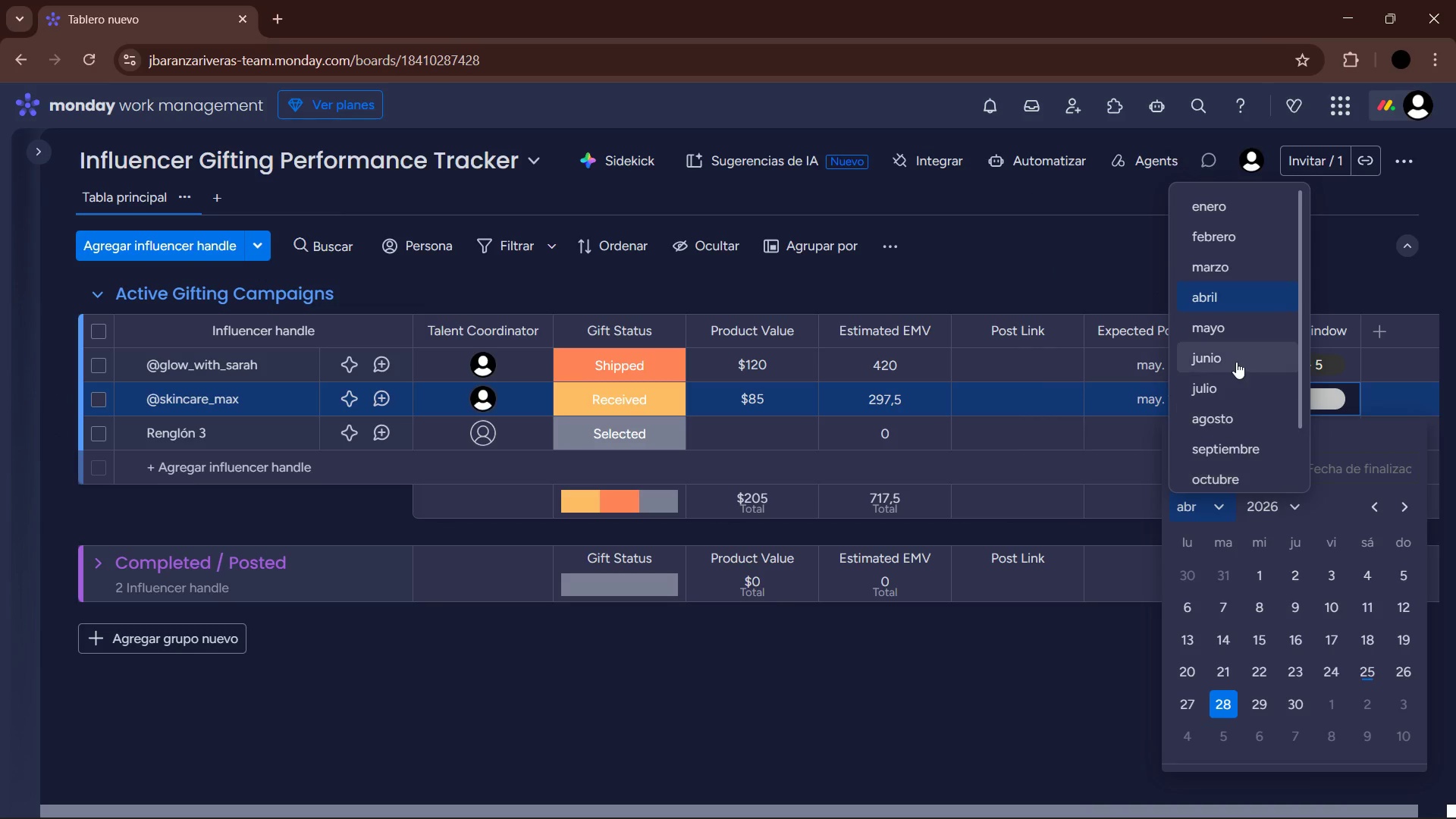 
left_click([1233, 327])
 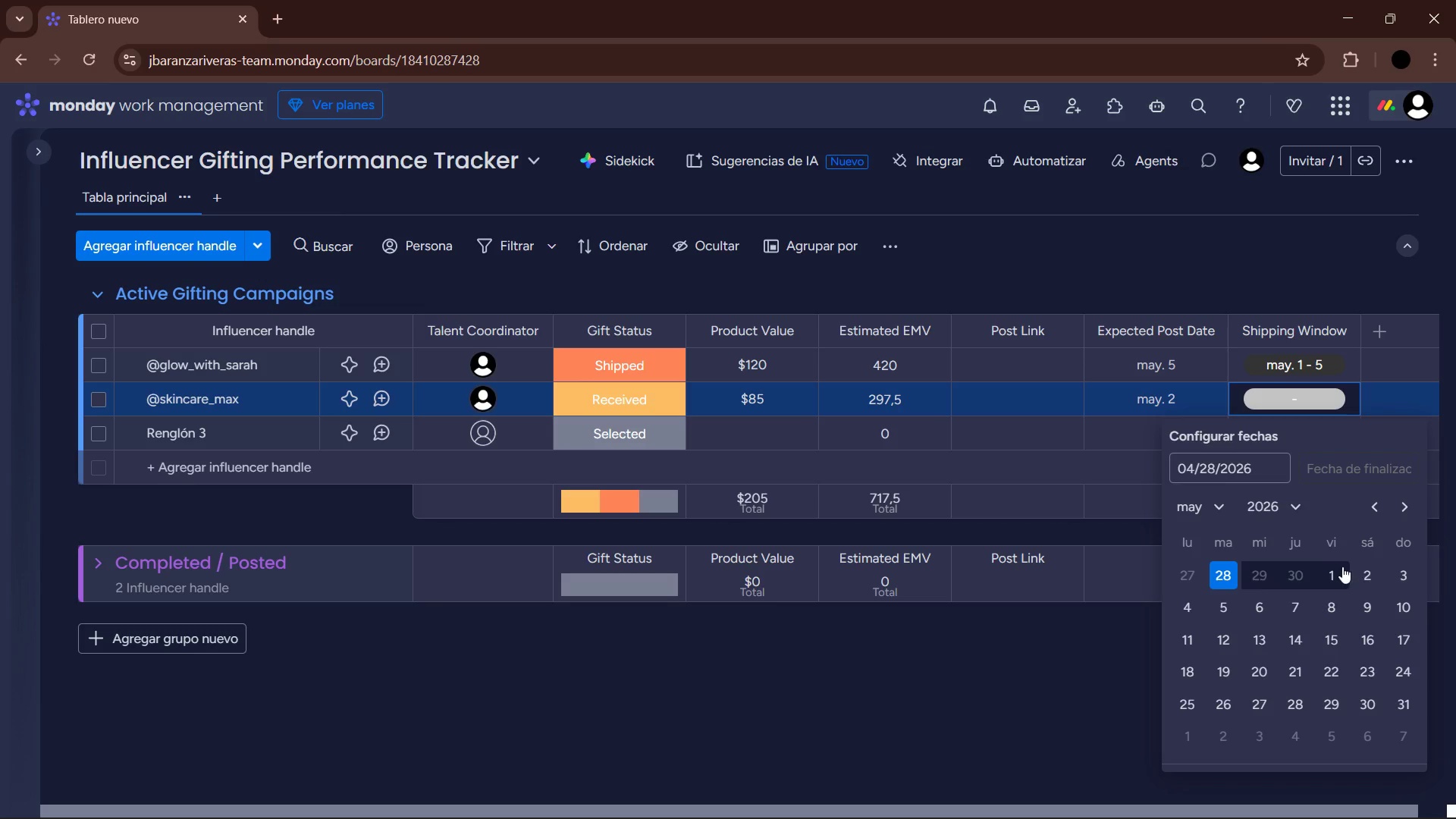 
left_click([1373, 576])
 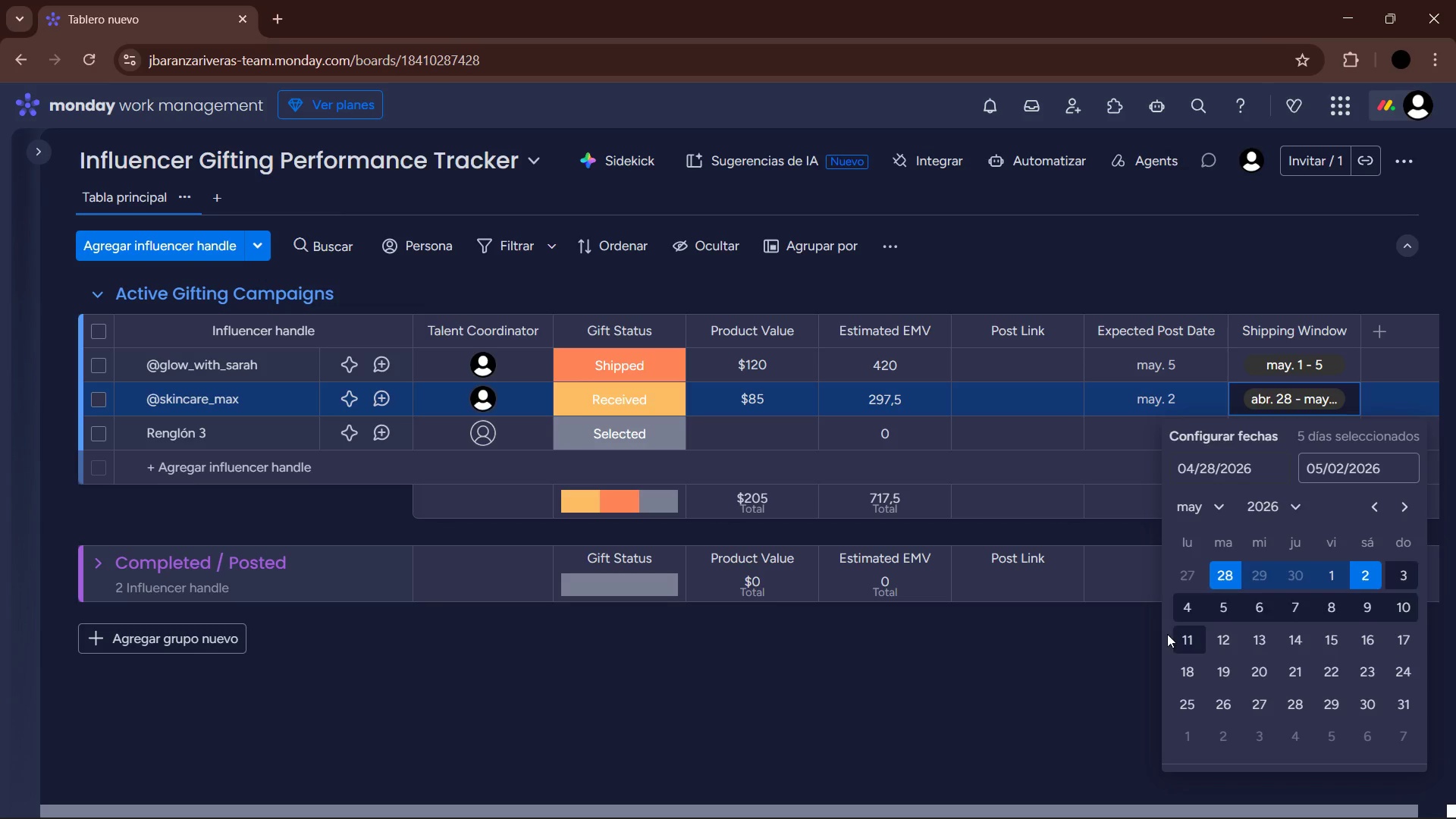 
left_click([1128, 645])
 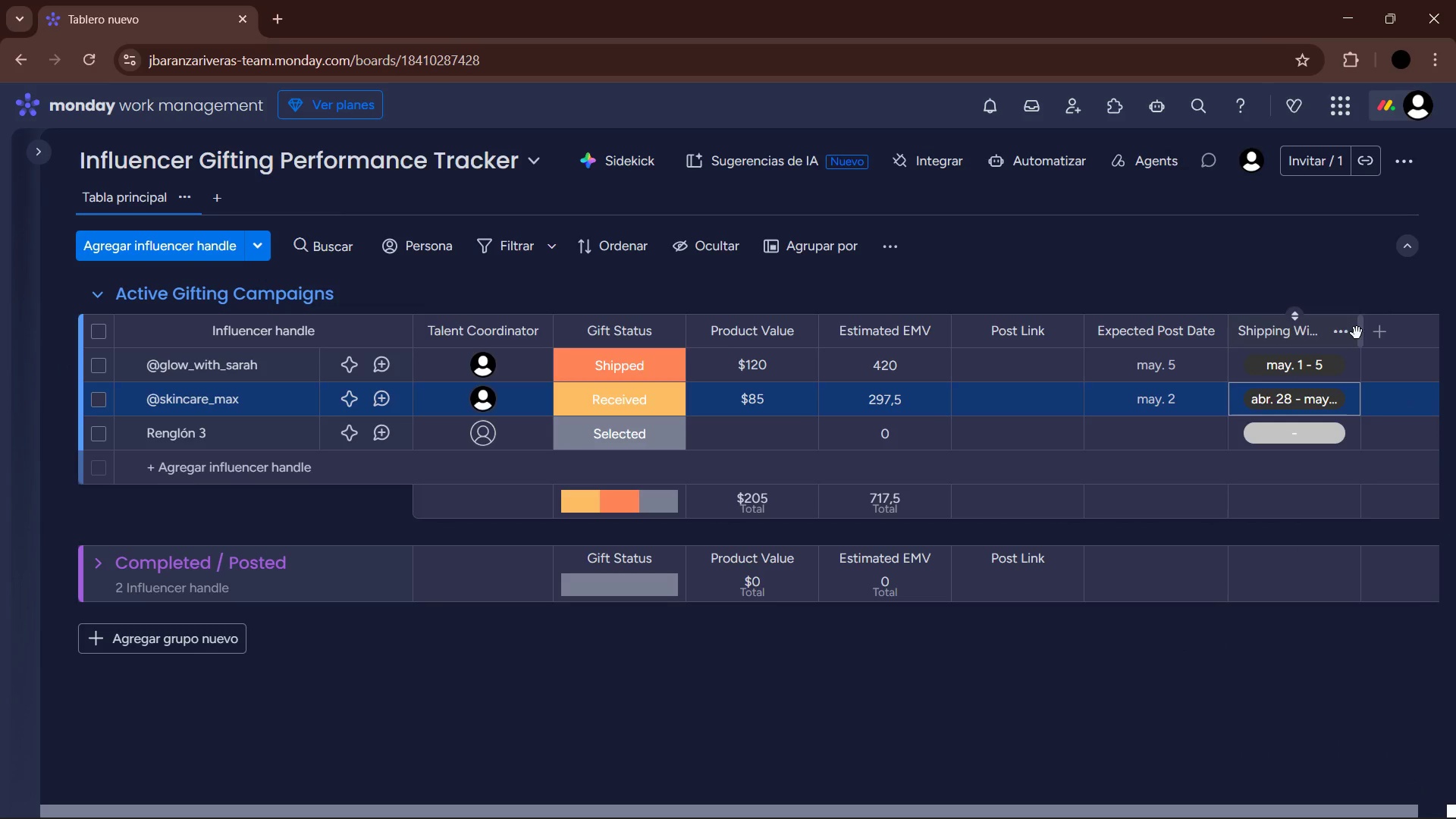 
left_click_drag(start_coordinate=[1360, 333], to_coordinate=[1378, 334])
 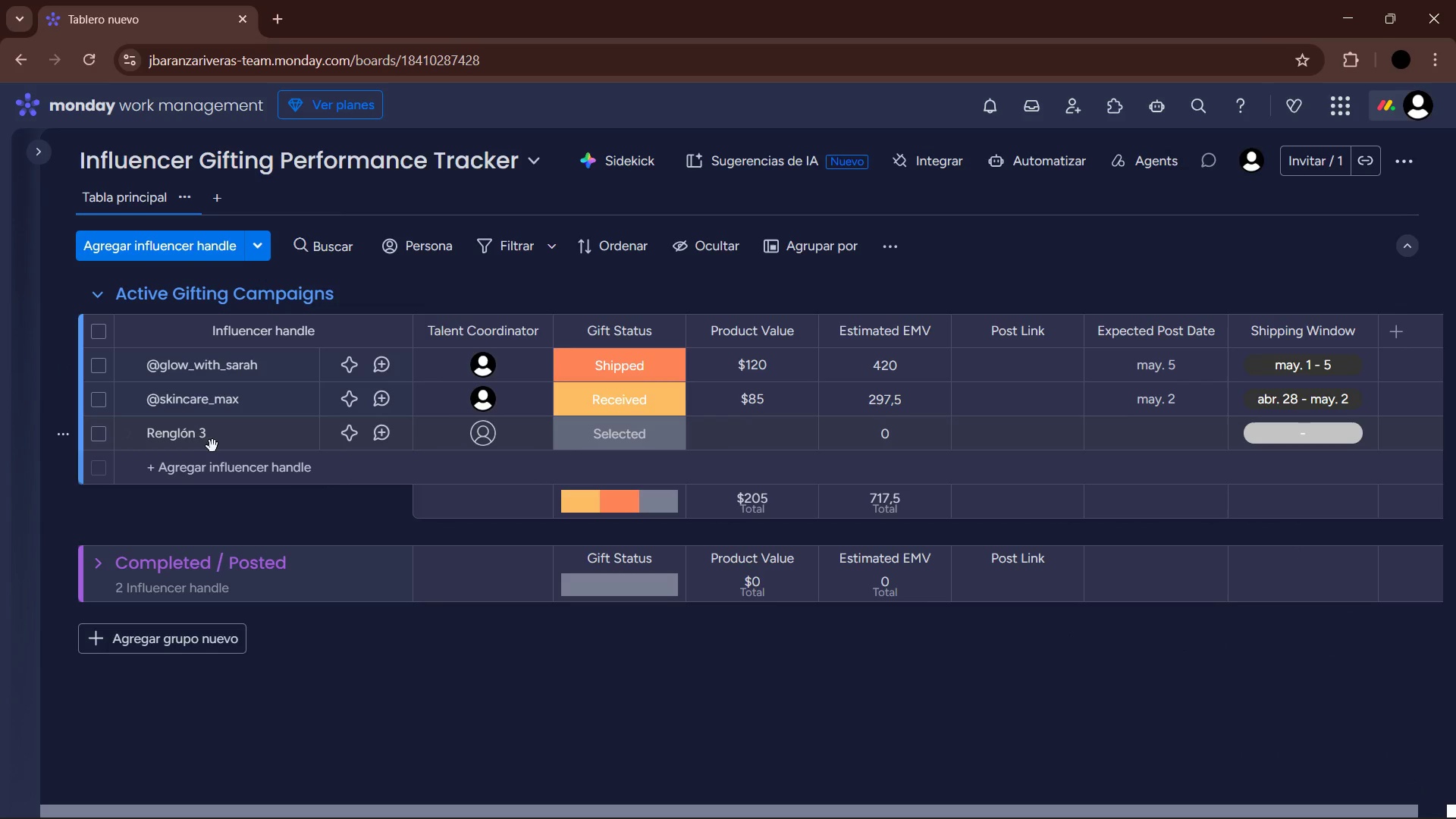 
left_click_drag(start_coordinate=[219, 438], to_coordinate=[159, 431])
 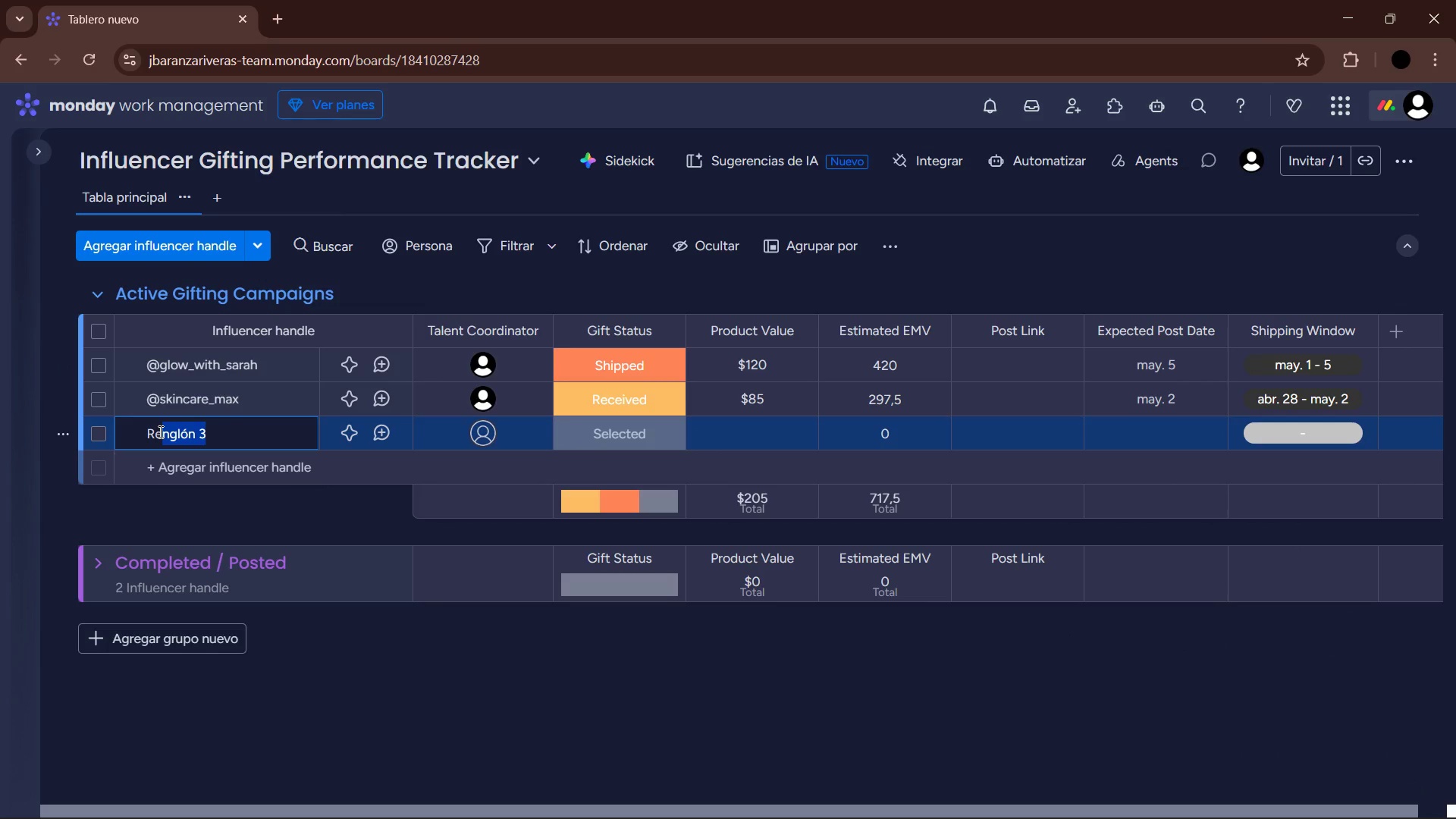 
key(Backspace)
 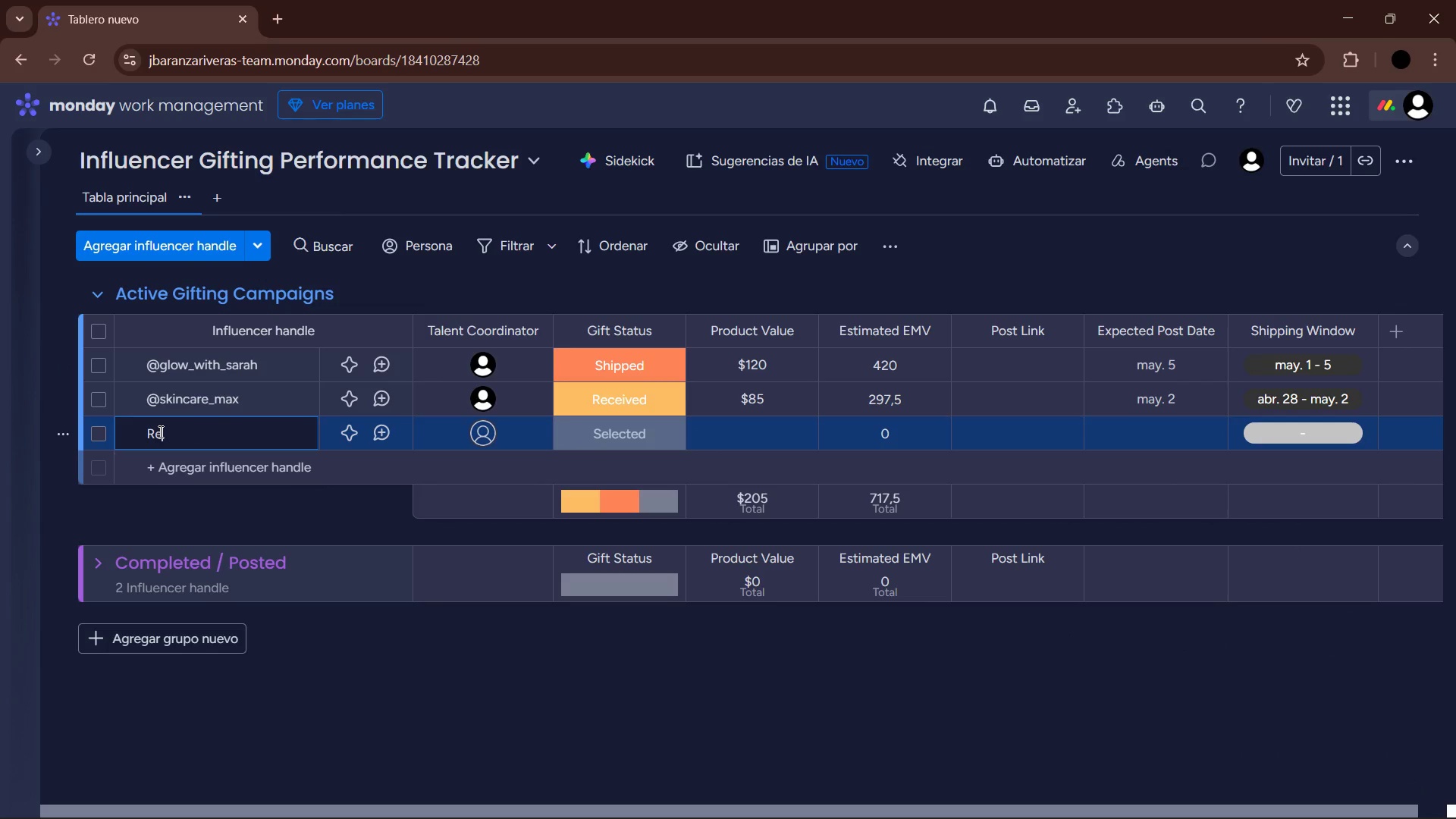 
key(Backspace)
 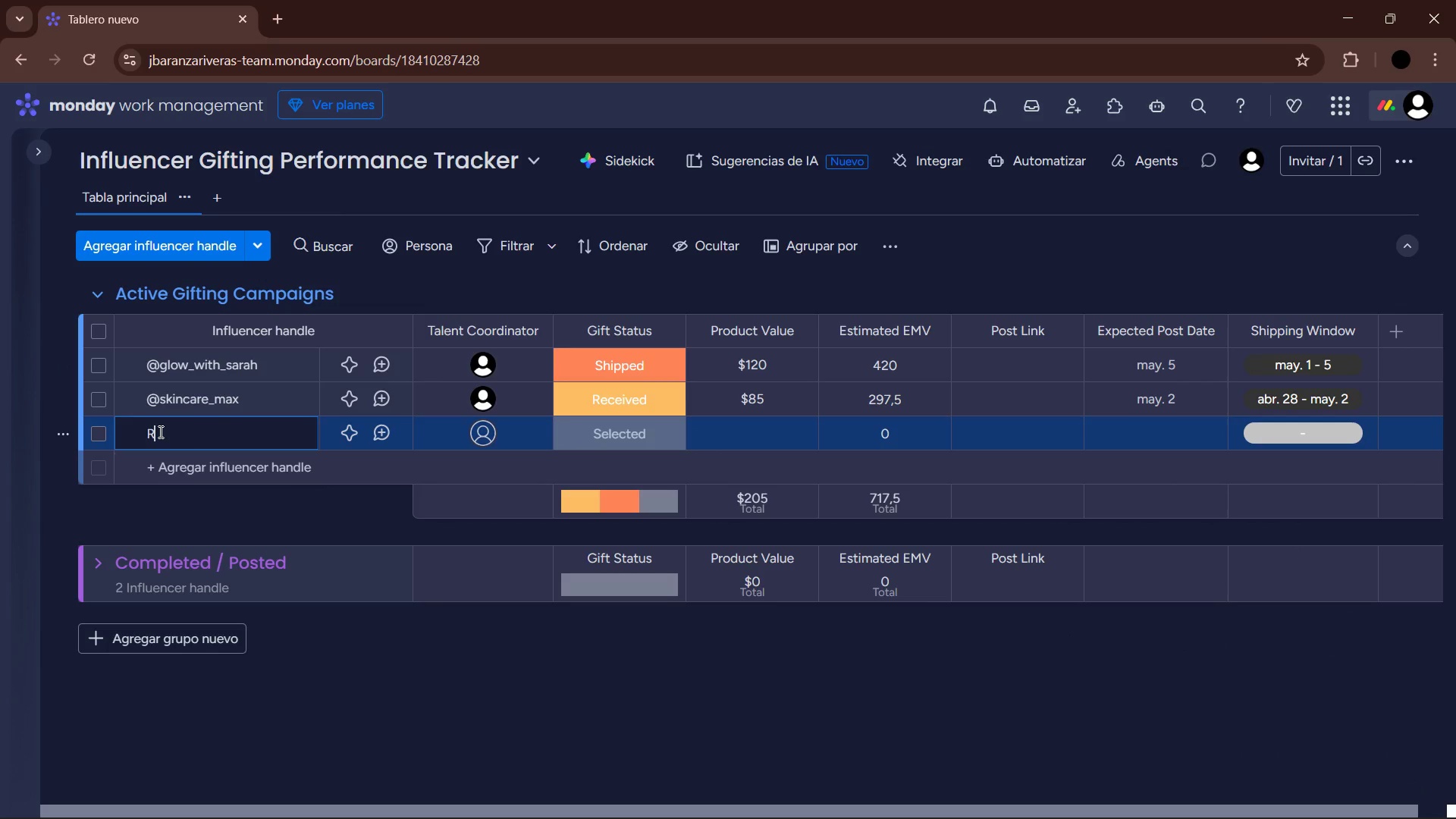 
key(Backspace)
 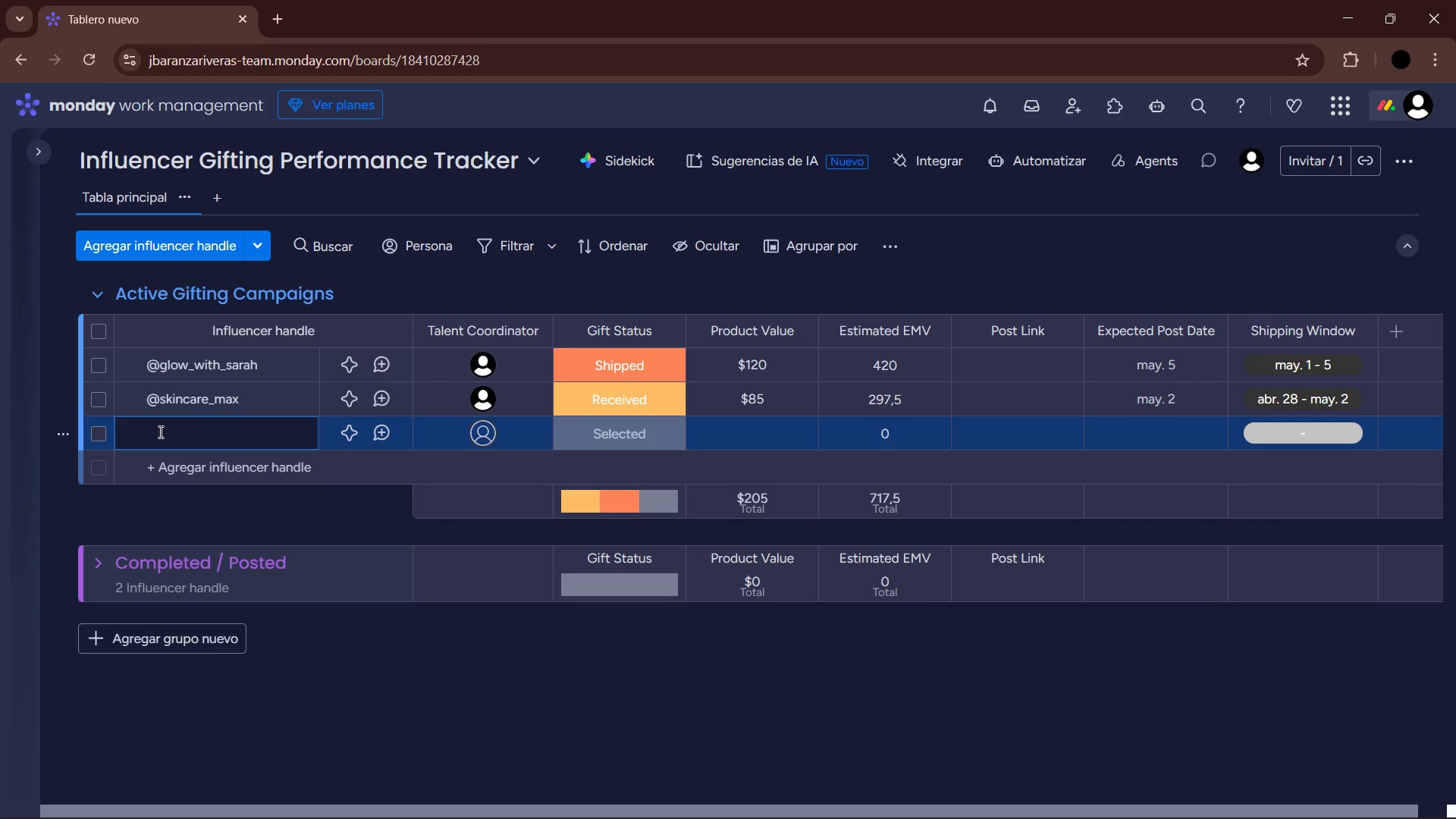 
key(Backspace)
 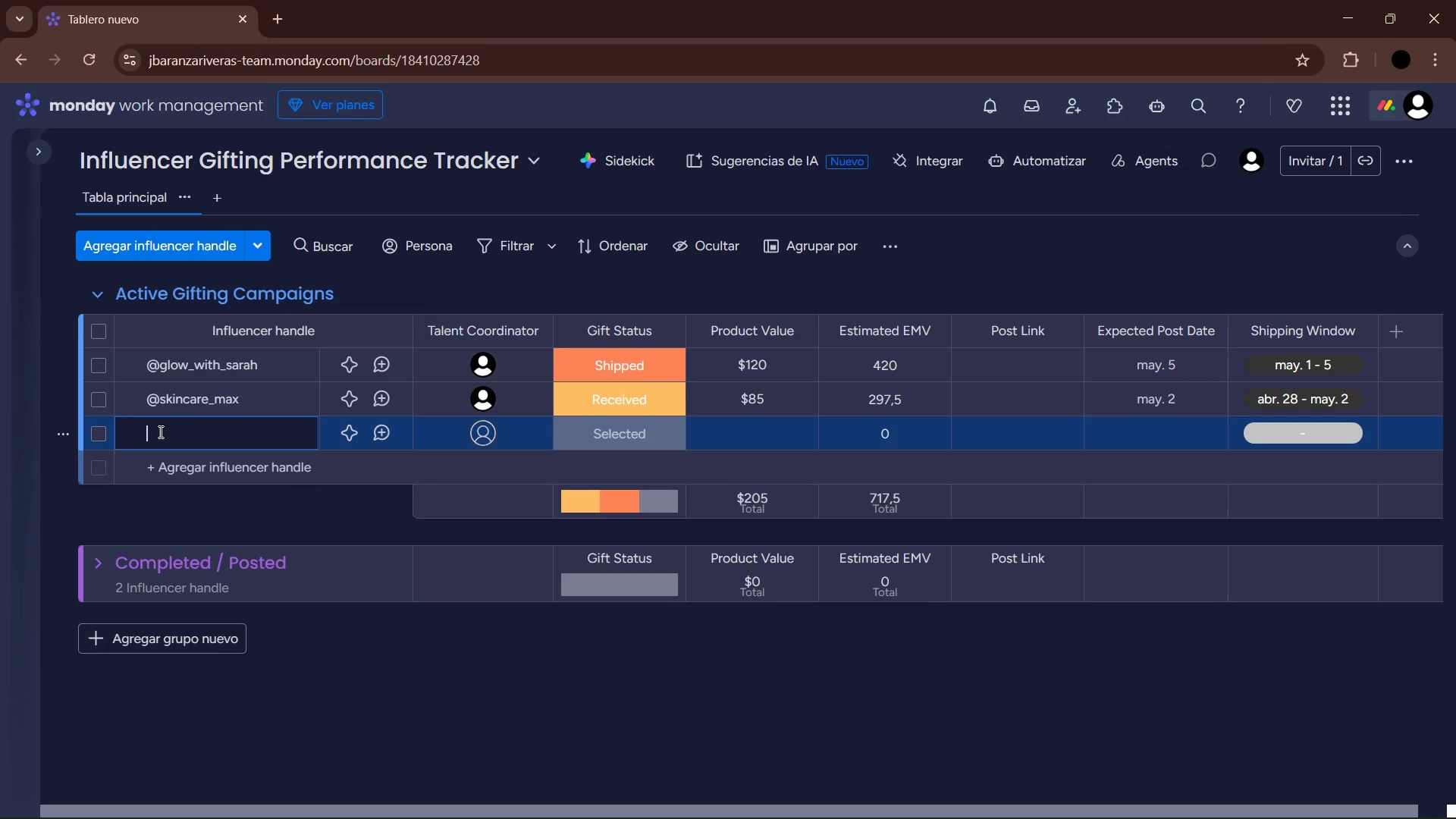 
key(Backspace)
 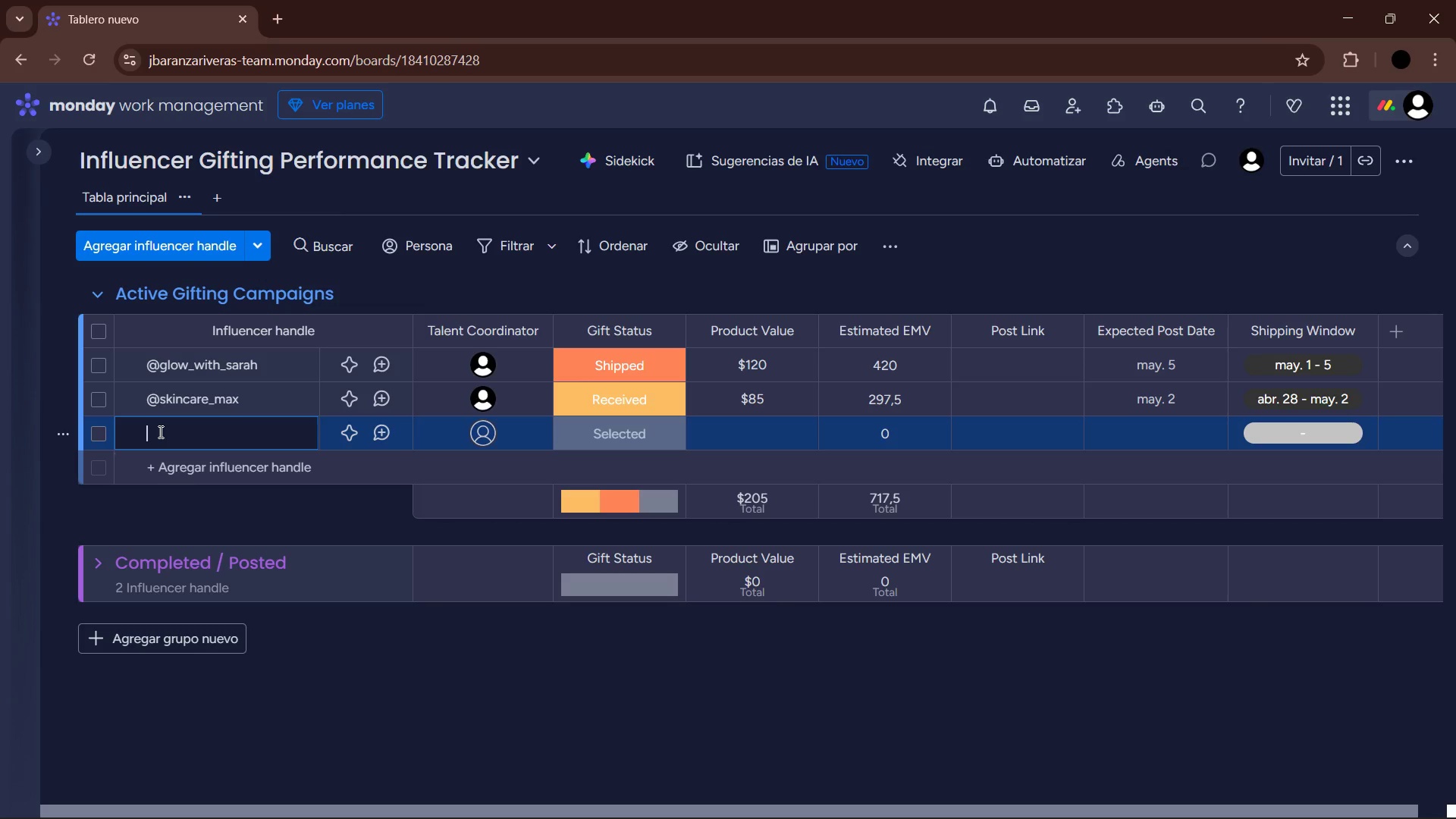 
key(Control+ControlLeft)
 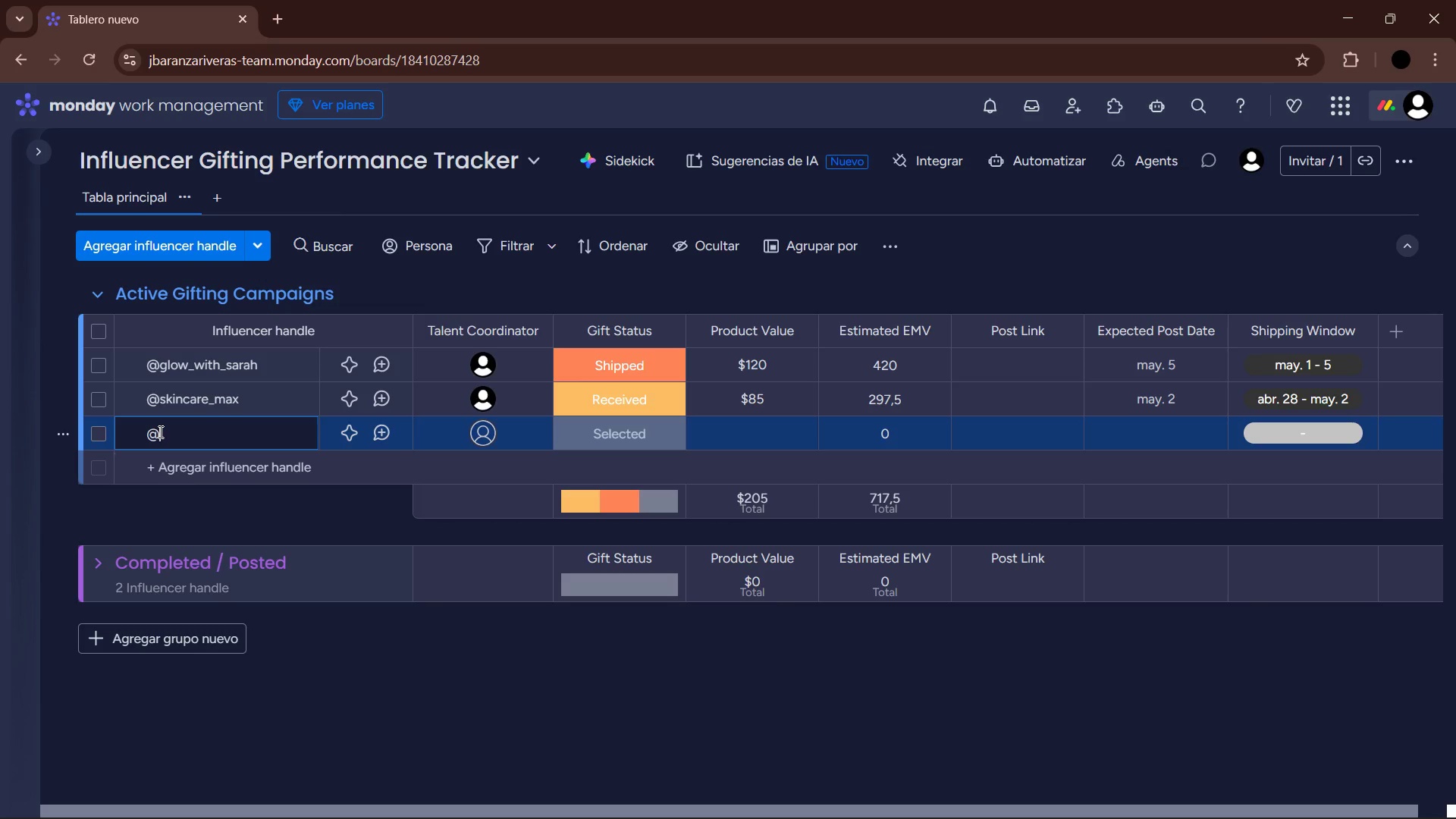 
key(Alt+Control+AltRight)
 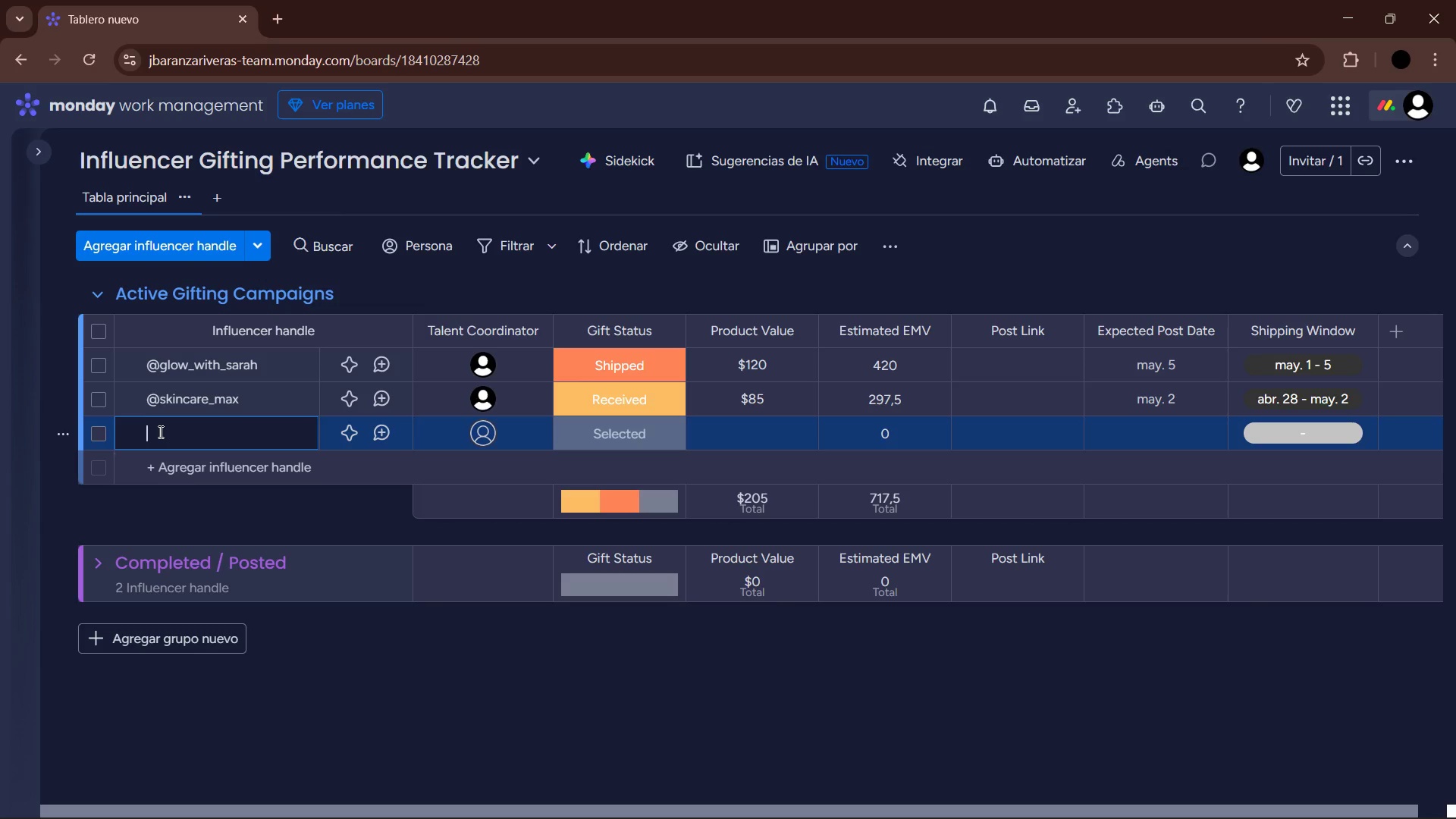 
key(Alt+Control+Q)
 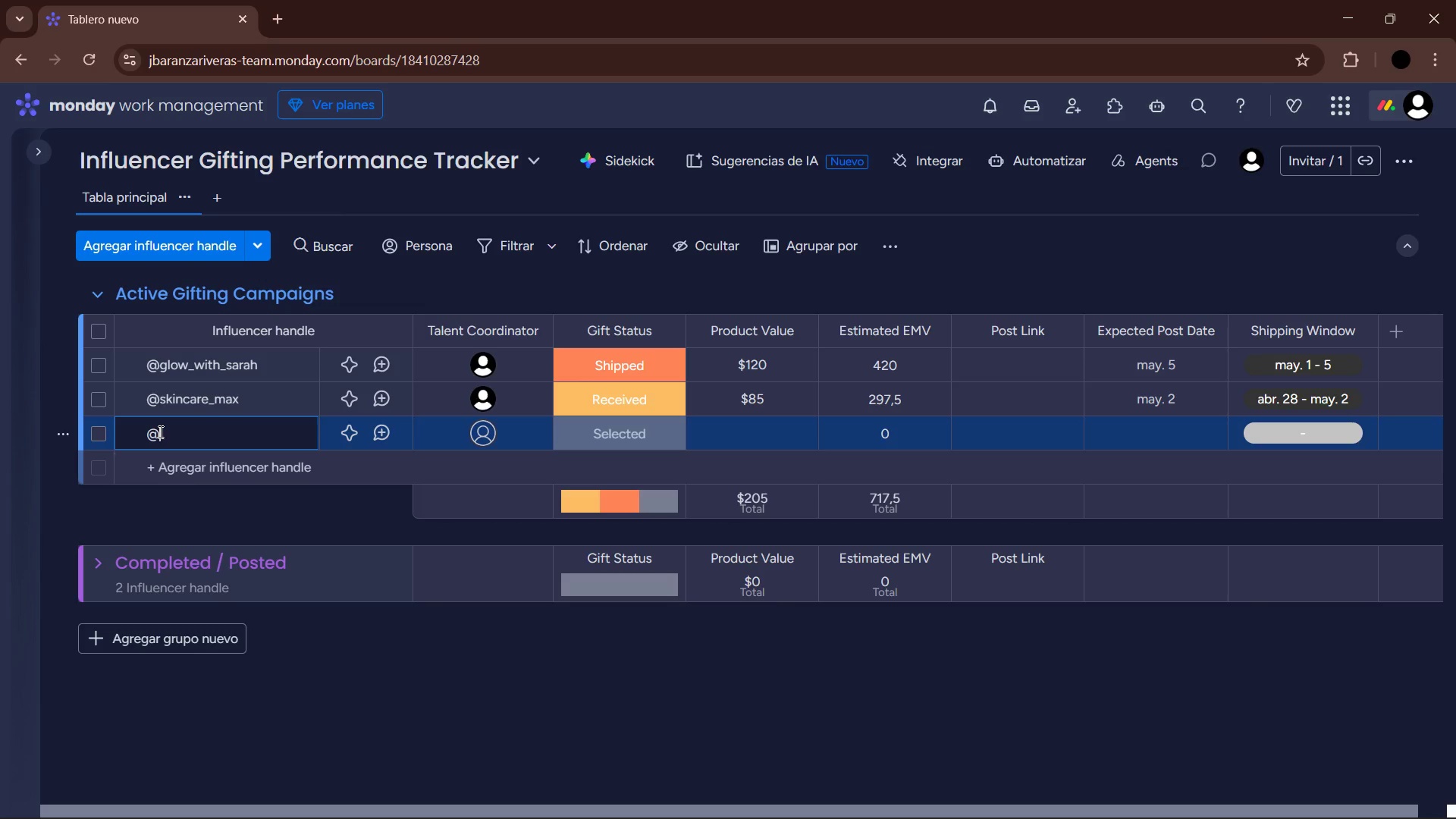 
type(beauty_by)
 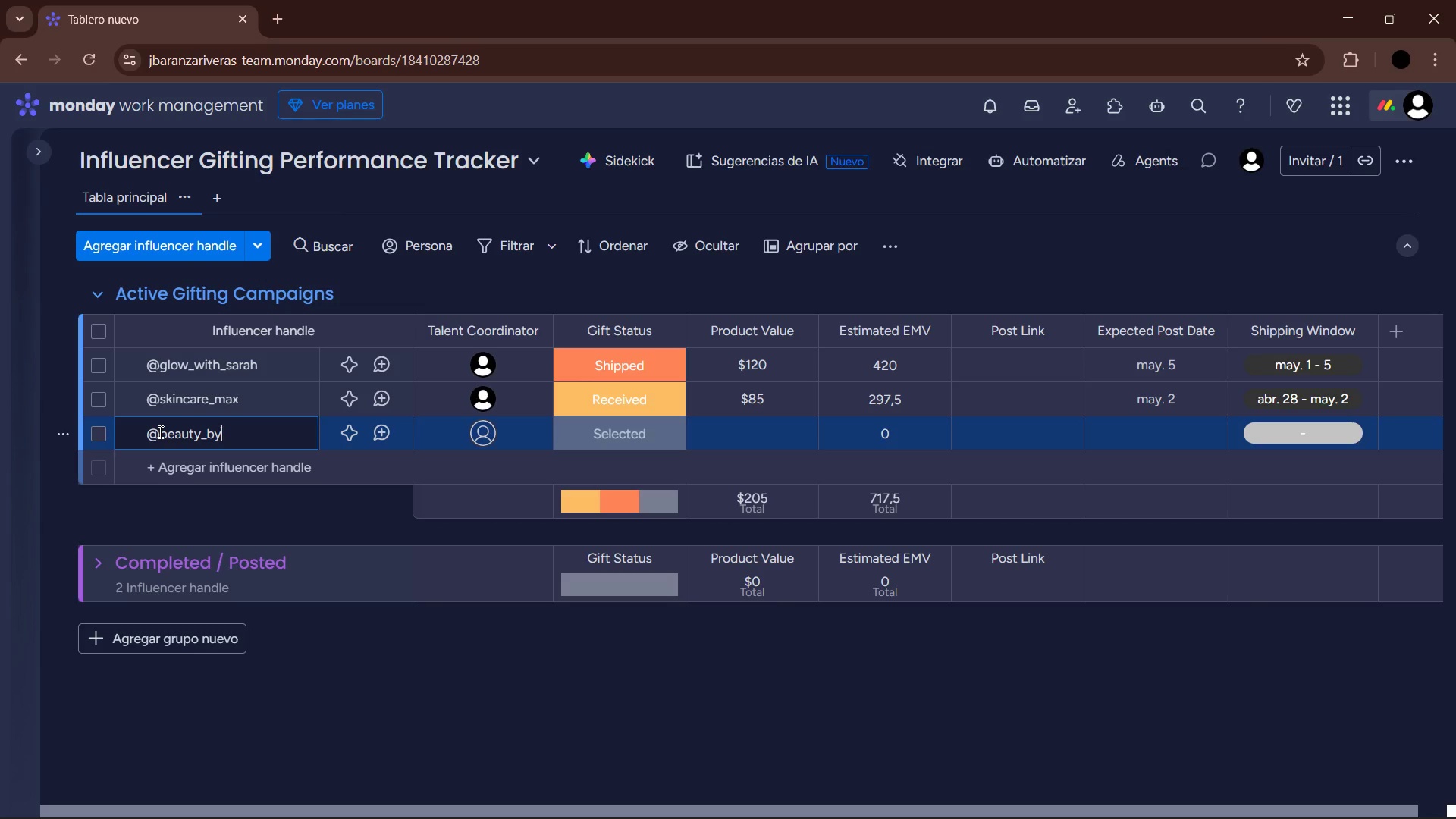 
type(_jade)
 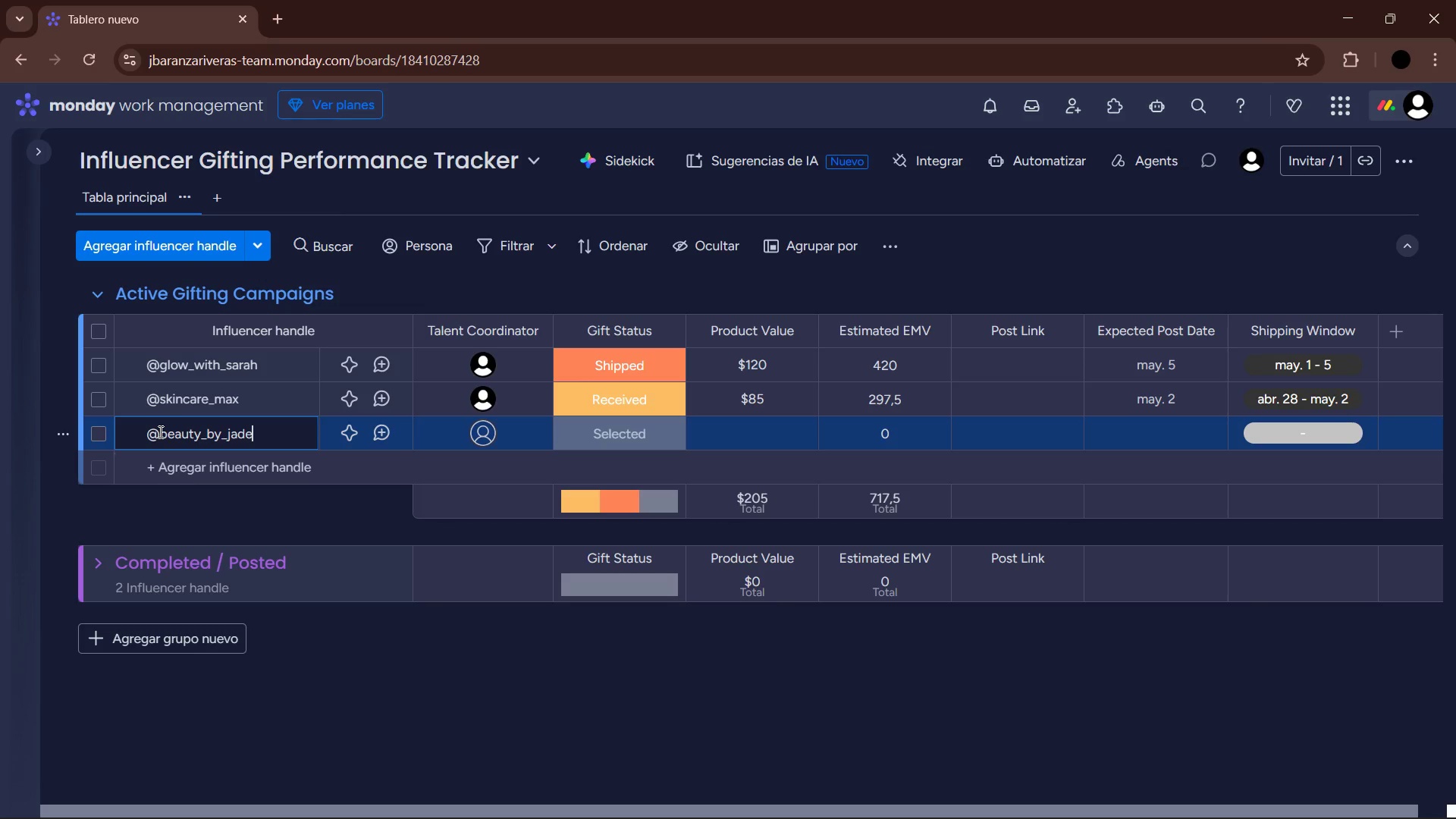 
key(Enter)
 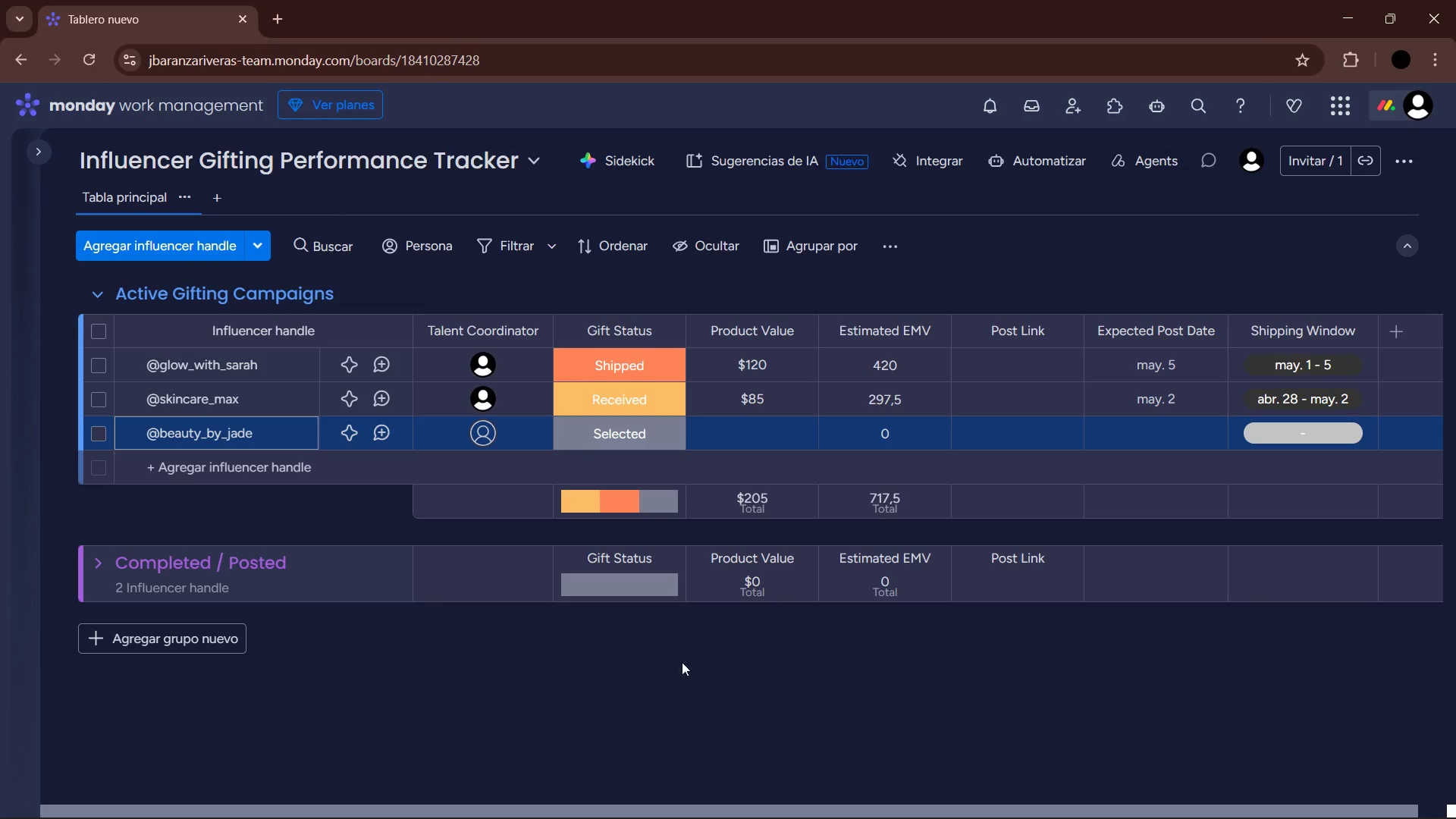 
left_click([930, 788])